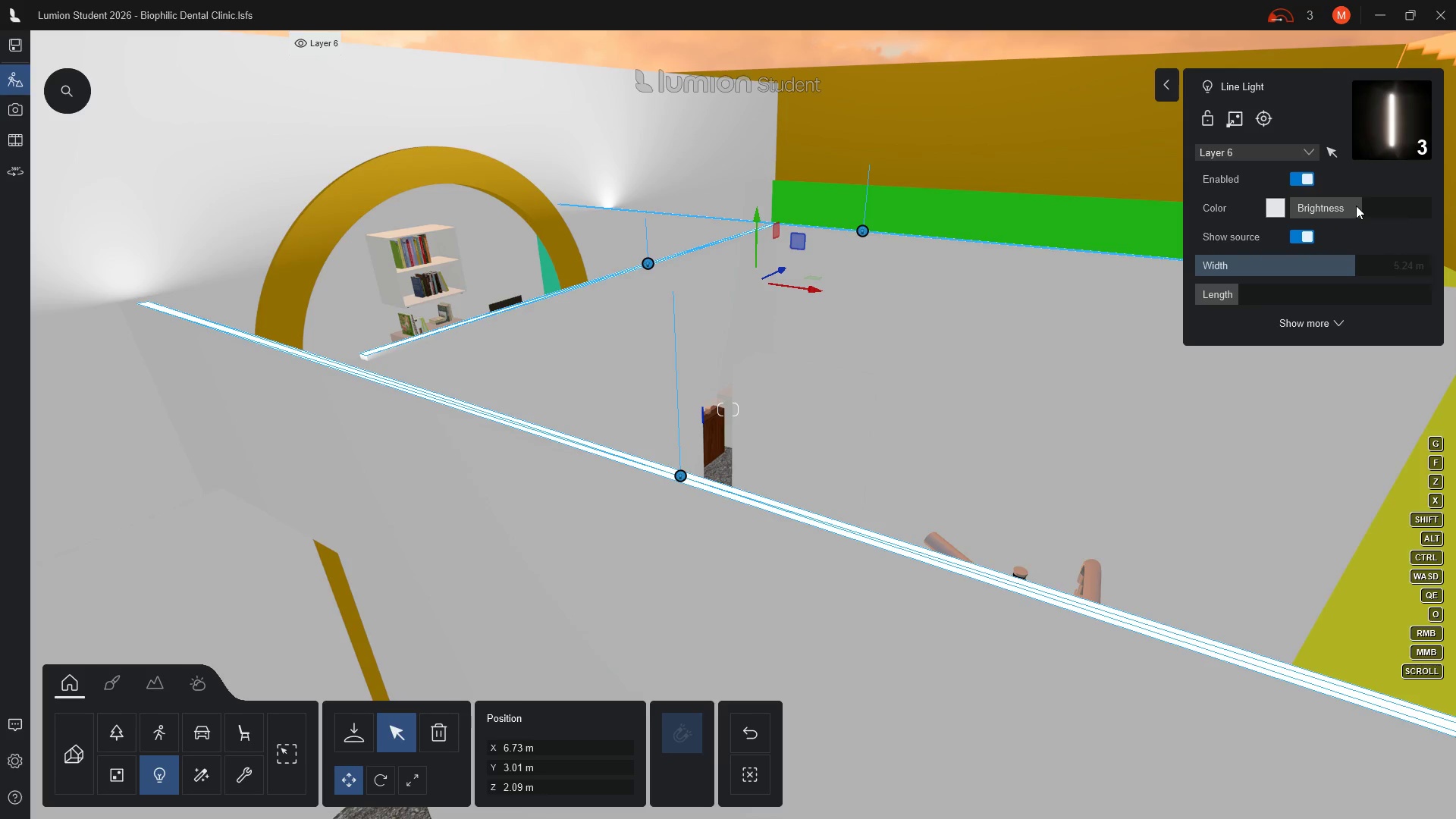 
left_click_drag(start_coordinate=[1363, 206], to_coordinate=[1380, 209])
 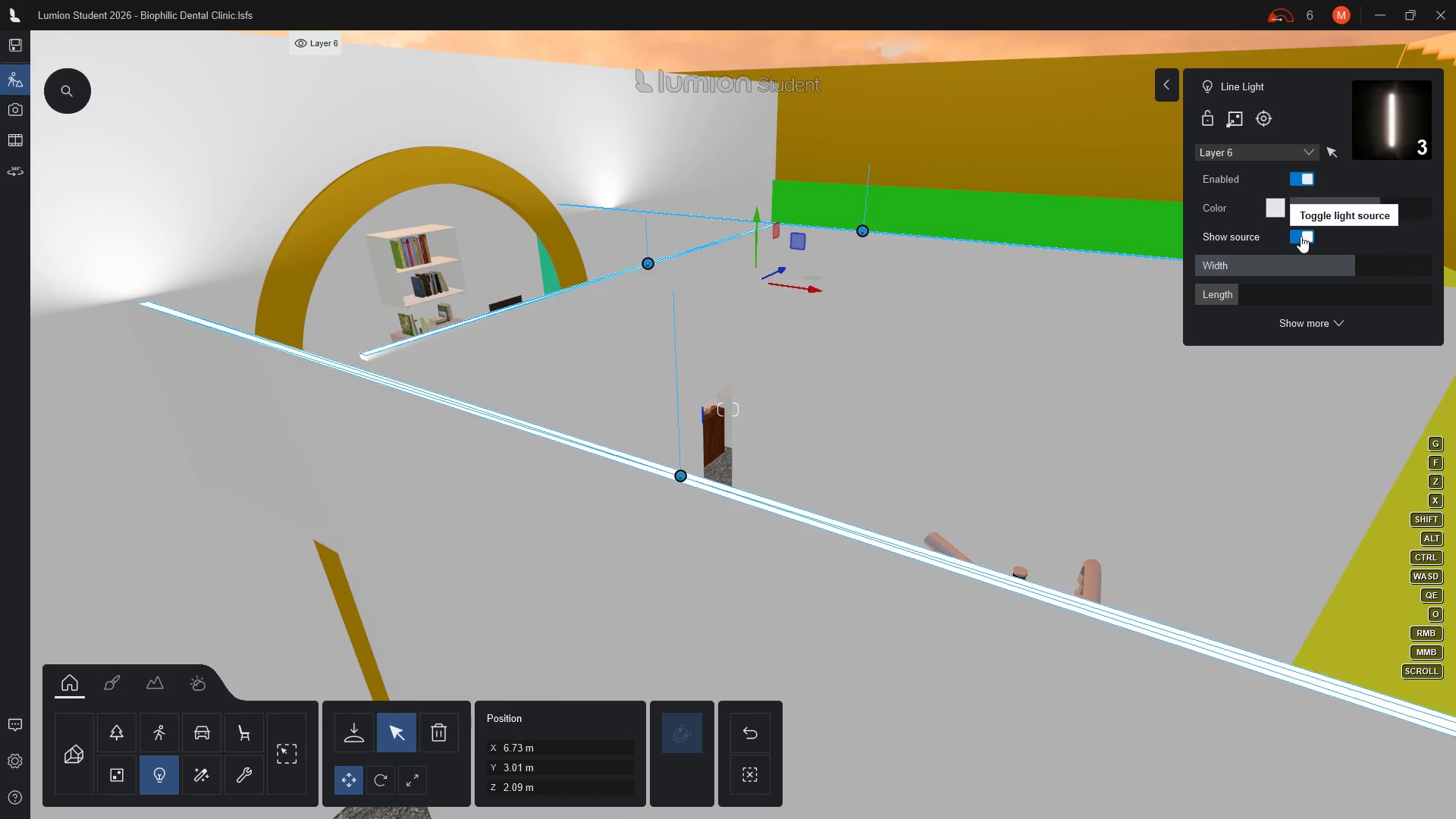 
left_click([1301, 236])
 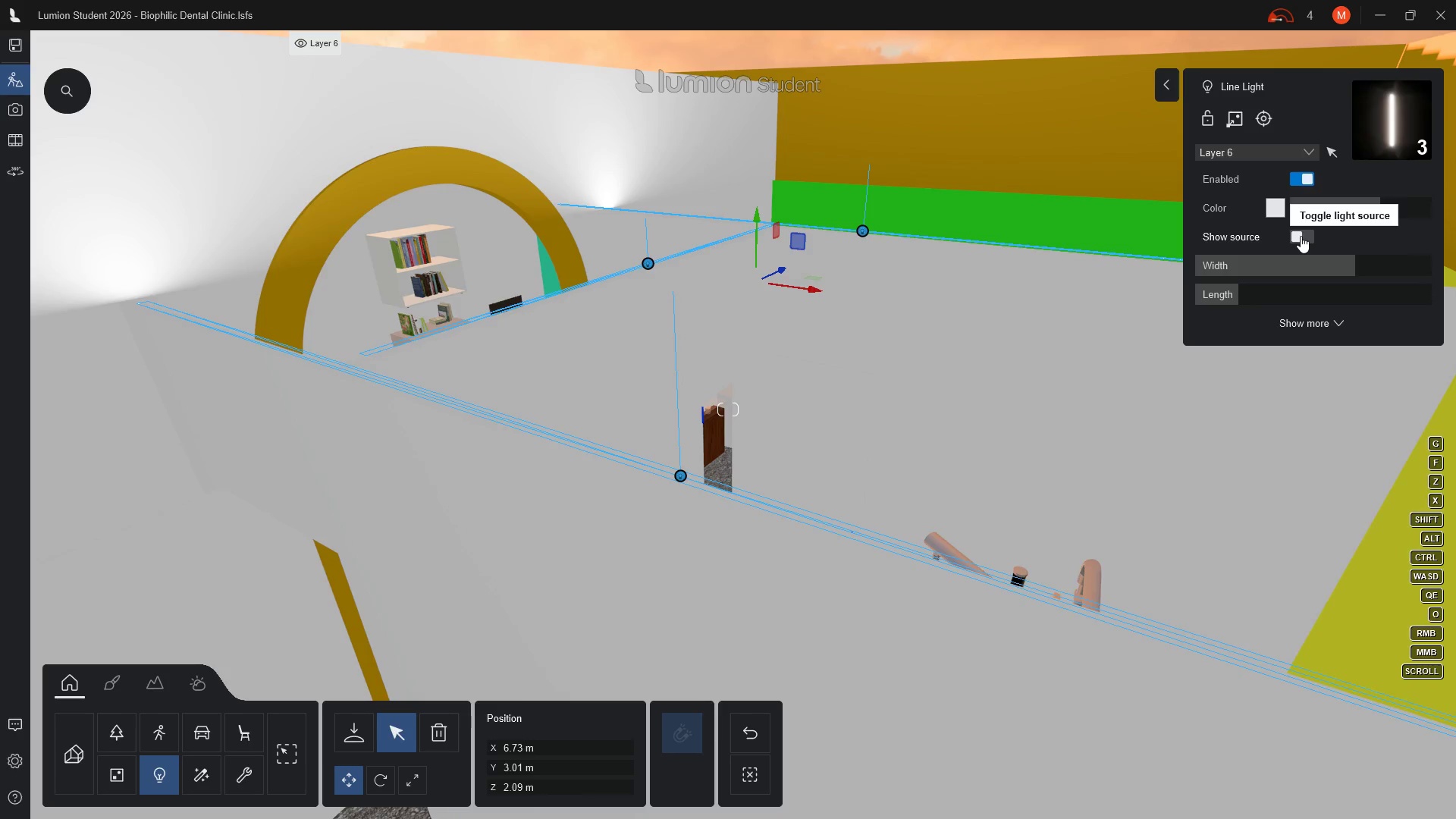 
left_click([1301, 236])
 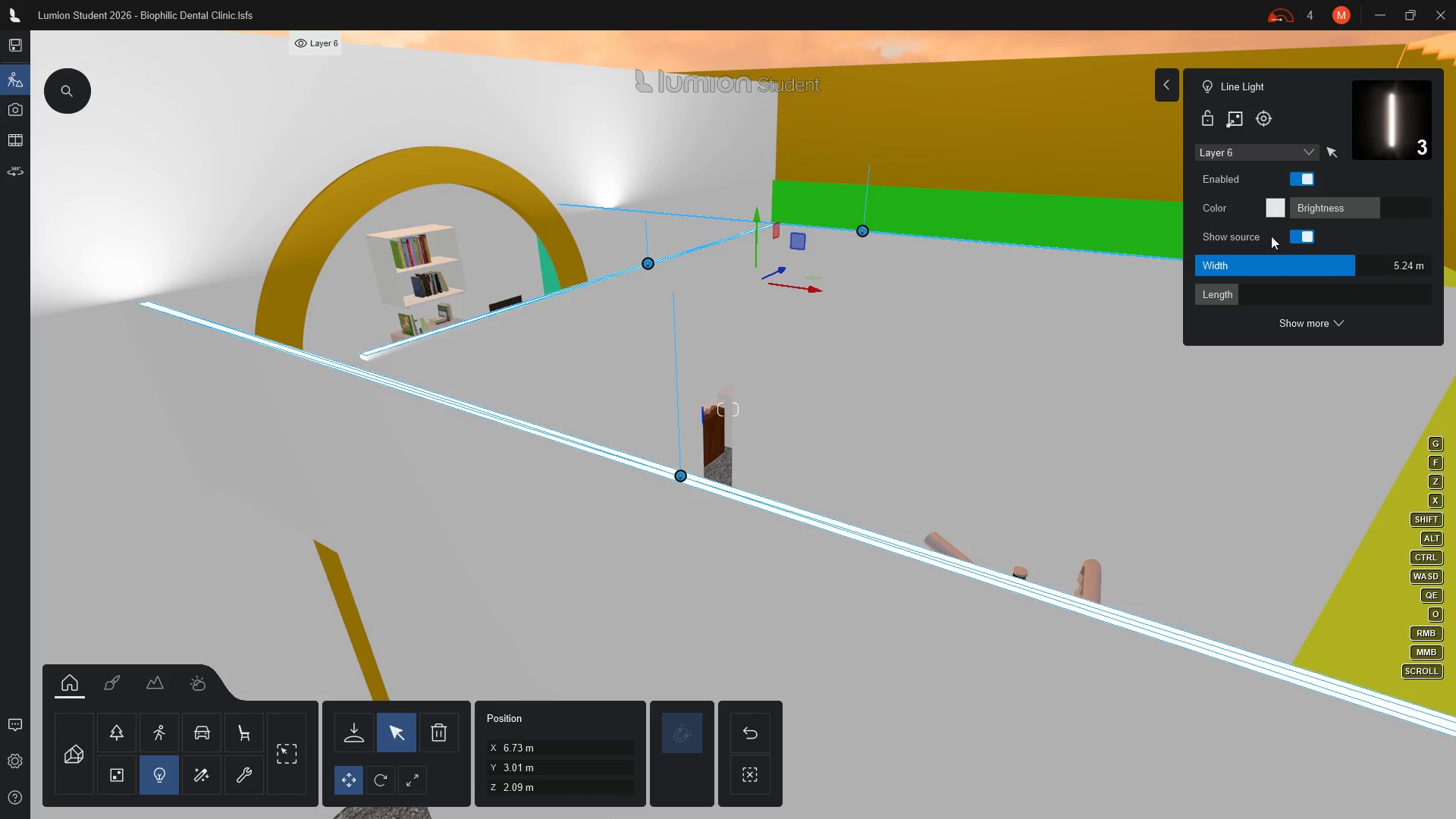 
mouse_move([1262, 146])
 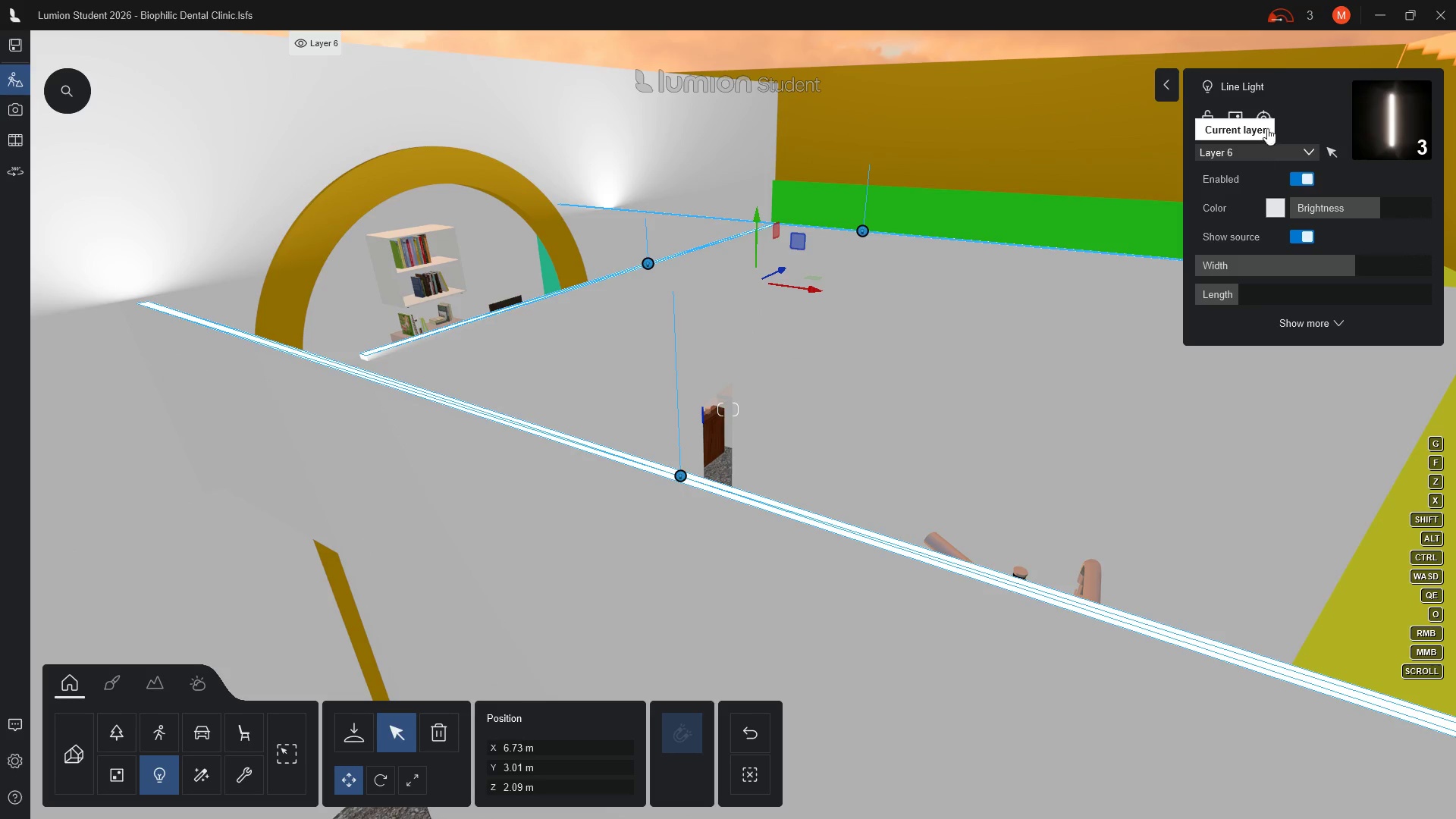 
mouse_move([1250, 119])
 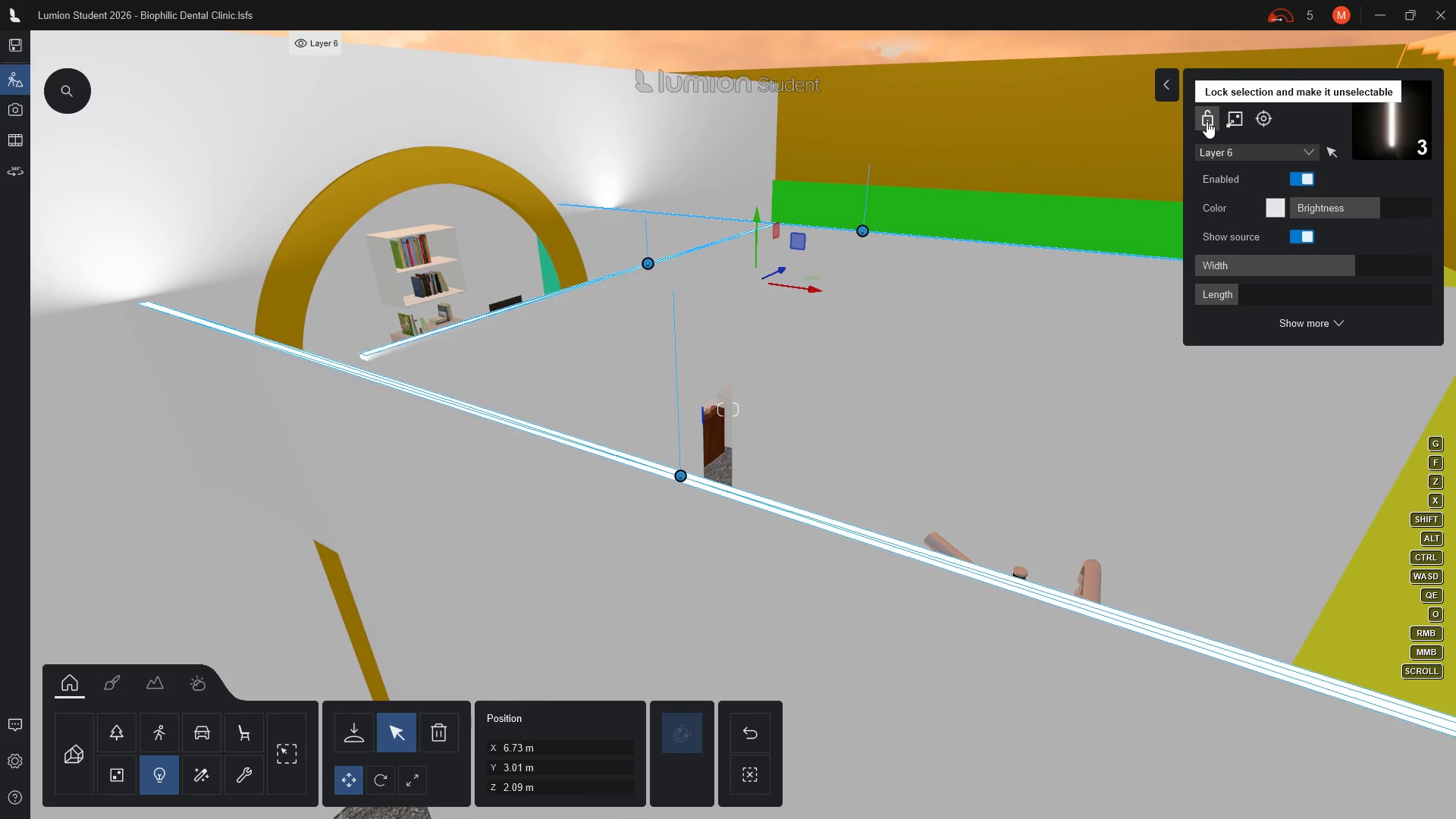 
wait(7.65)
 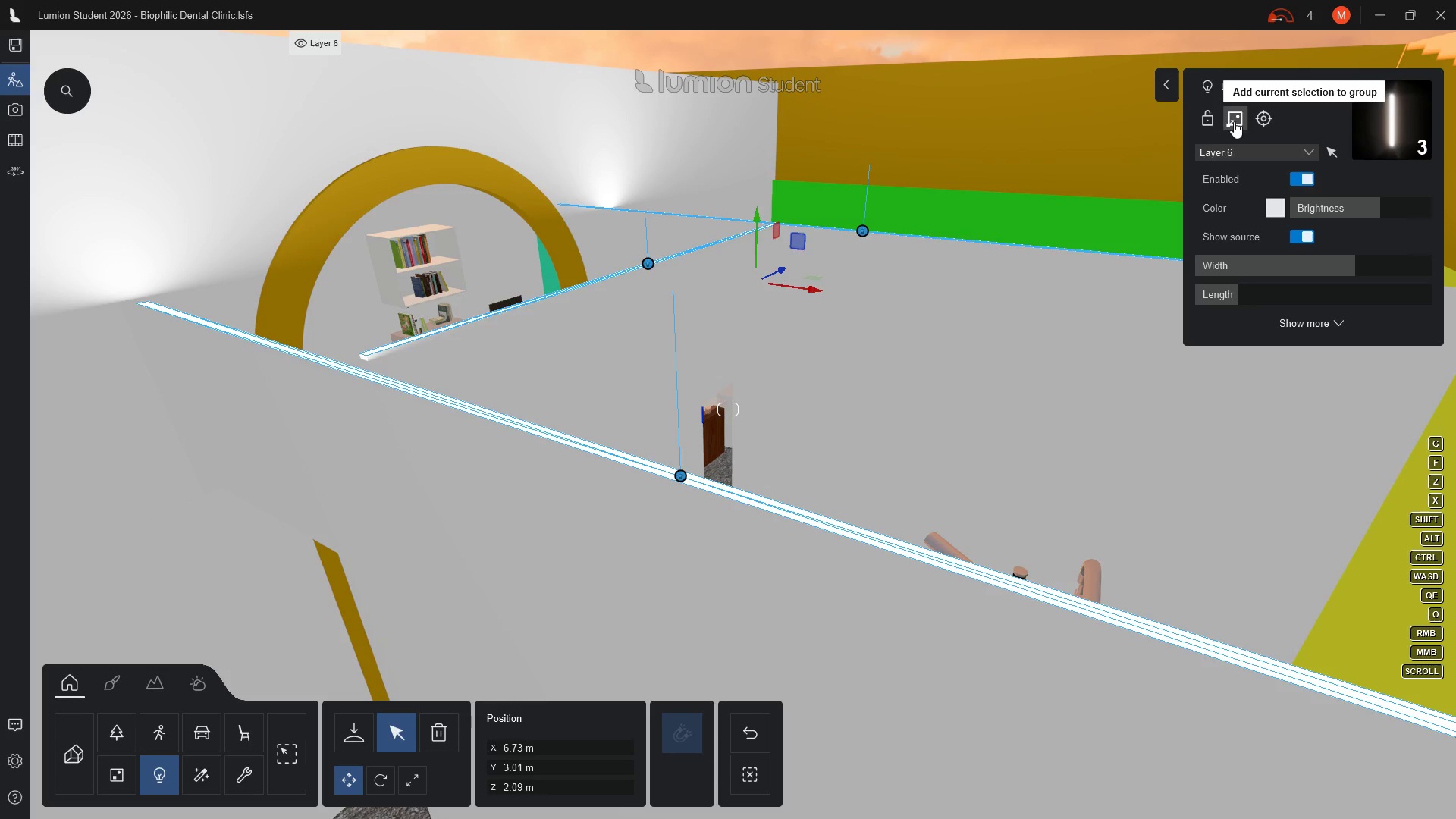 
key(Escape)
 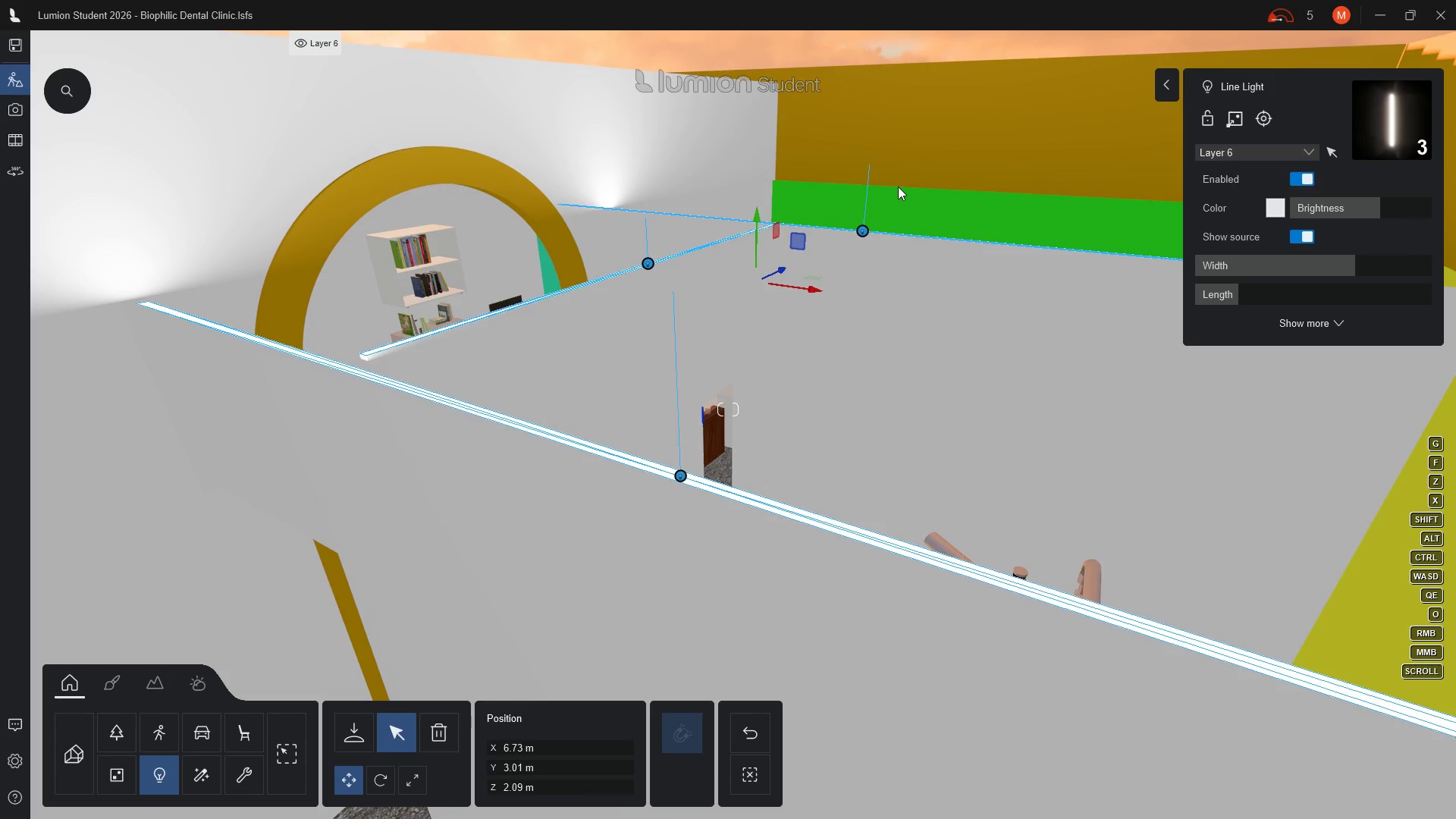 
scroll: coordinate [1122, 381], scroll_direction: up, amount: 5.0
 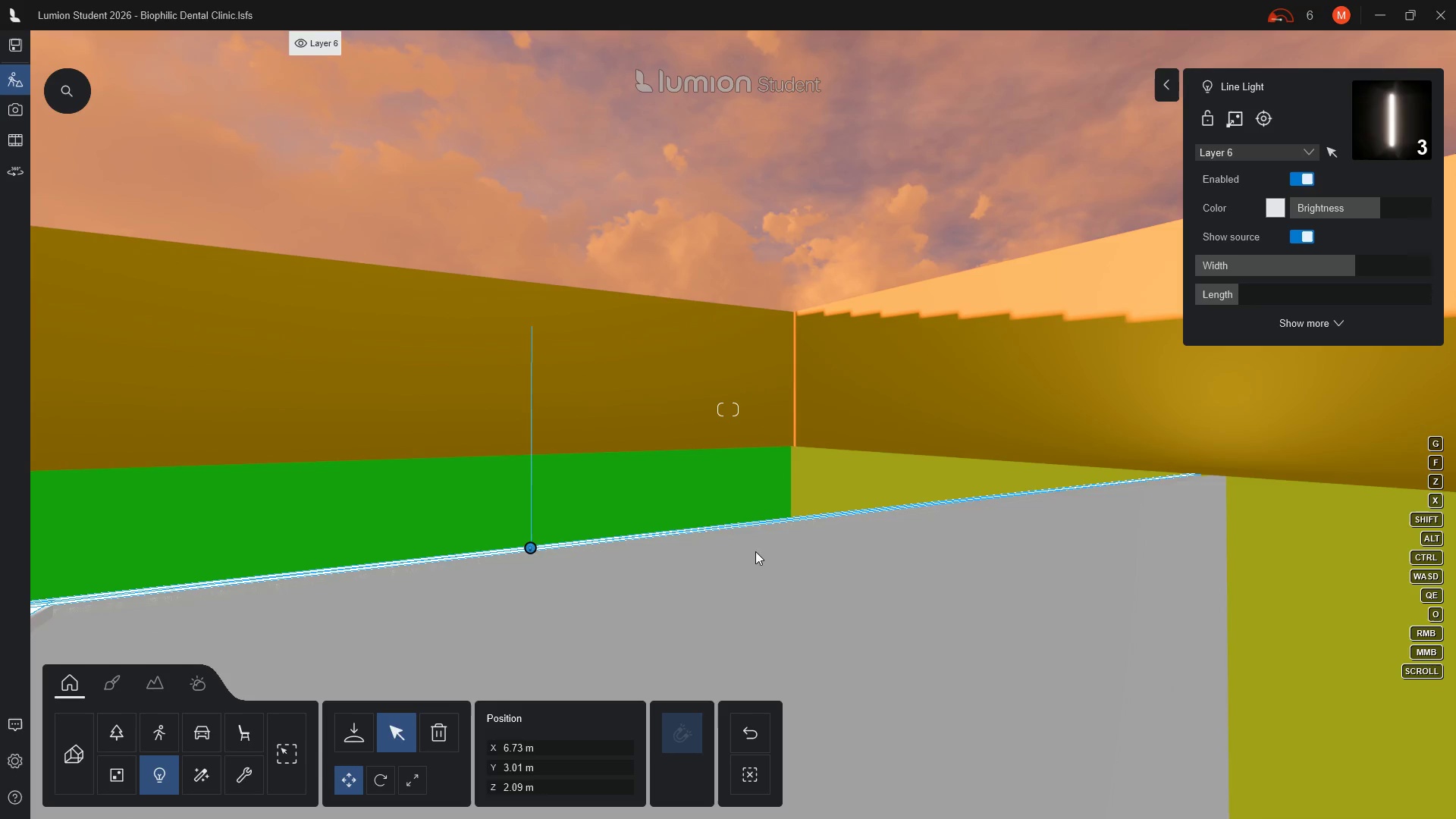 
wait(11.6)
 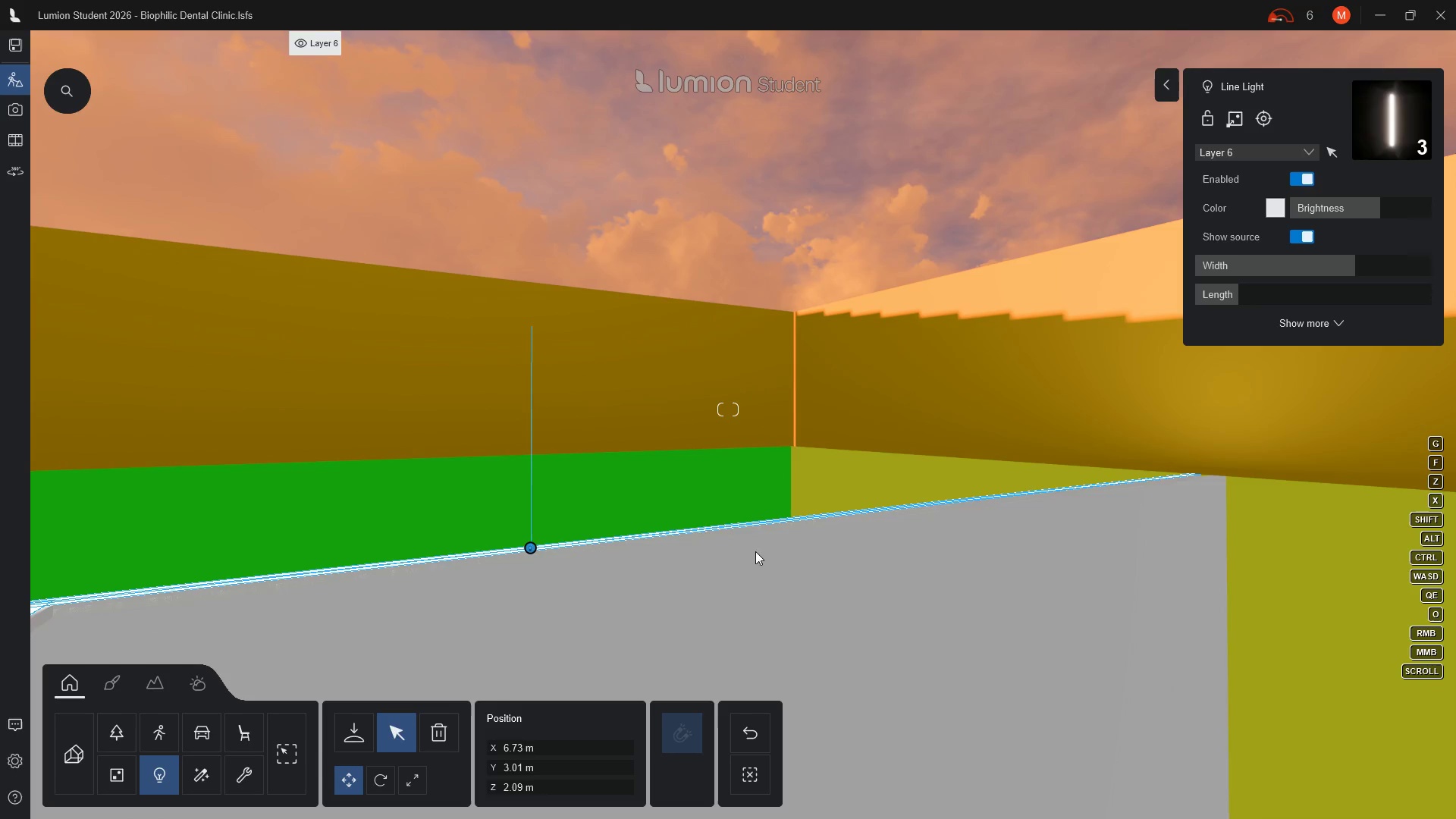 
left_click([86, 43])
 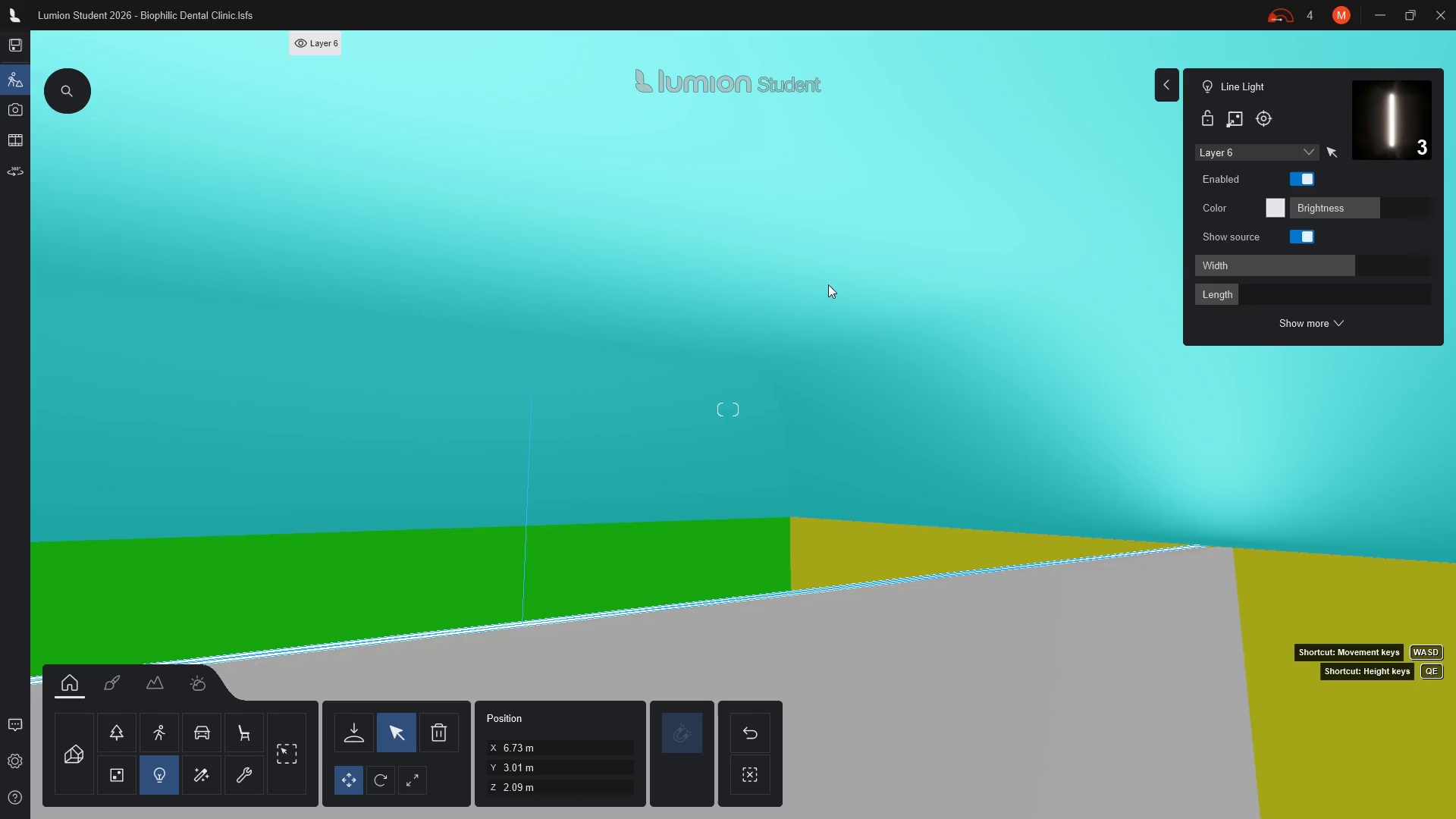 
wait(6.59)
 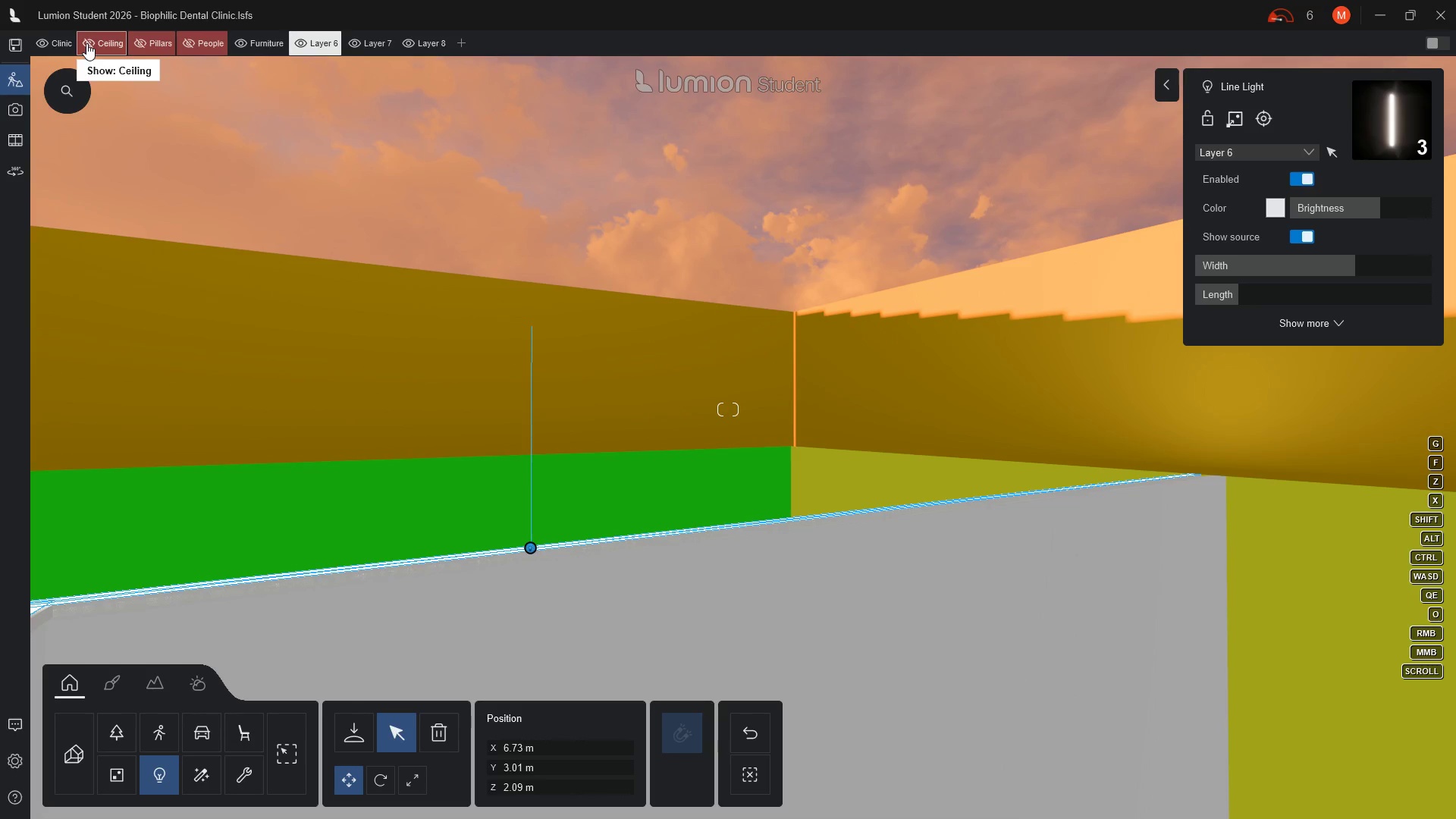 
scroll: coordinate [723, 458], scroll_direction: down, amount: 5.0
 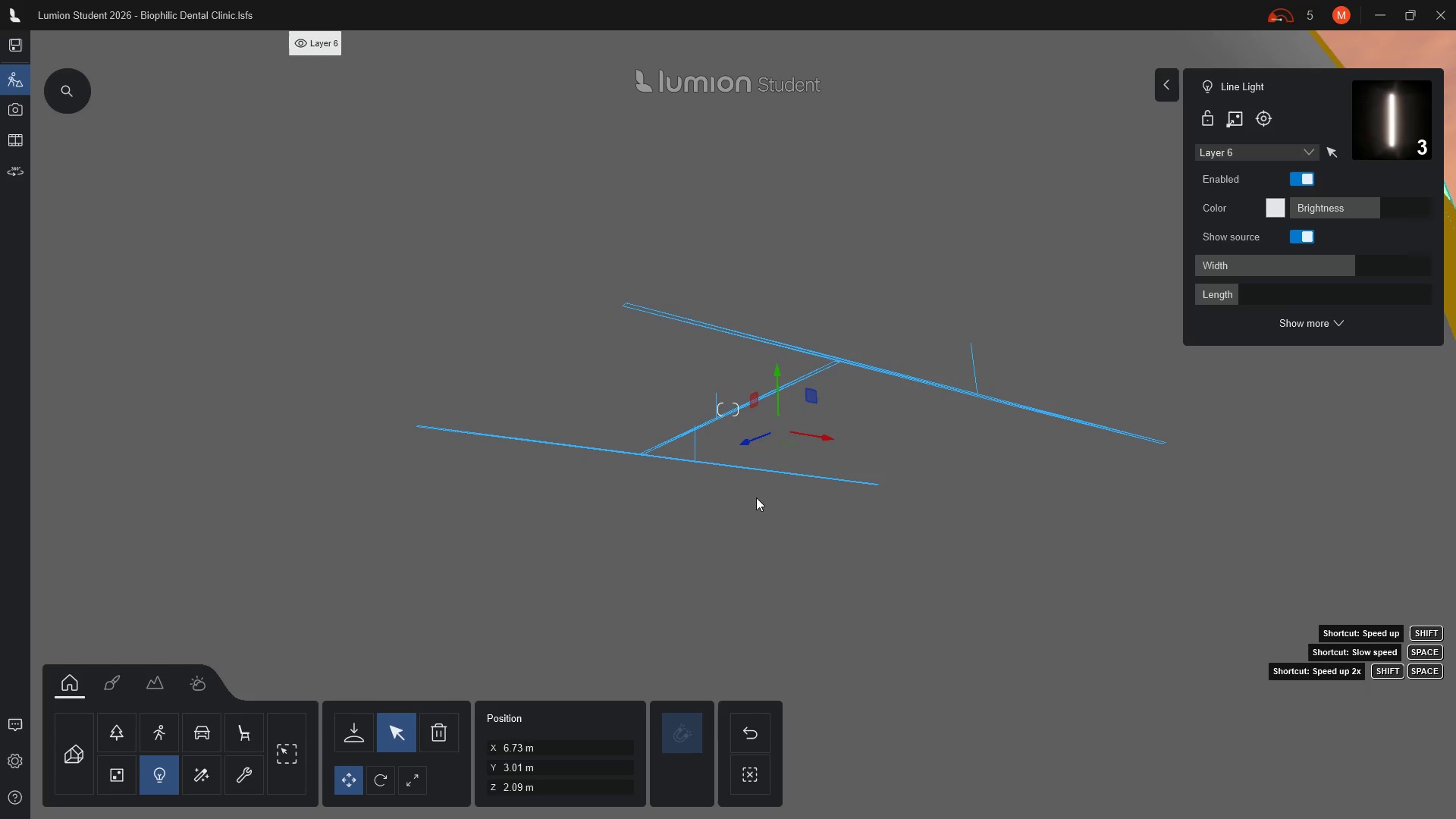 
hold_key(key=Q, duration=0.7)
 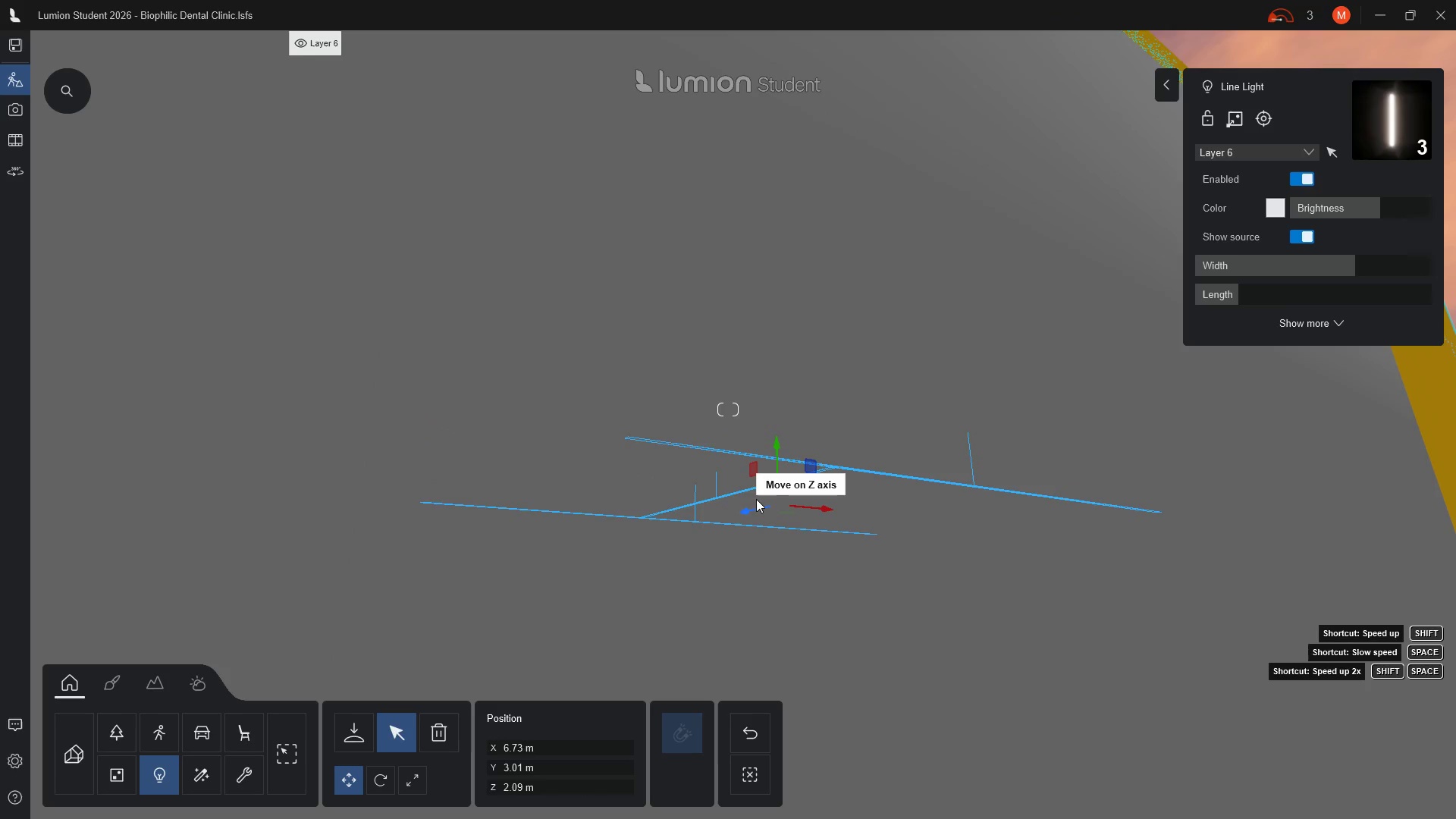 
hold_key(key=Q, duration=0.94)
 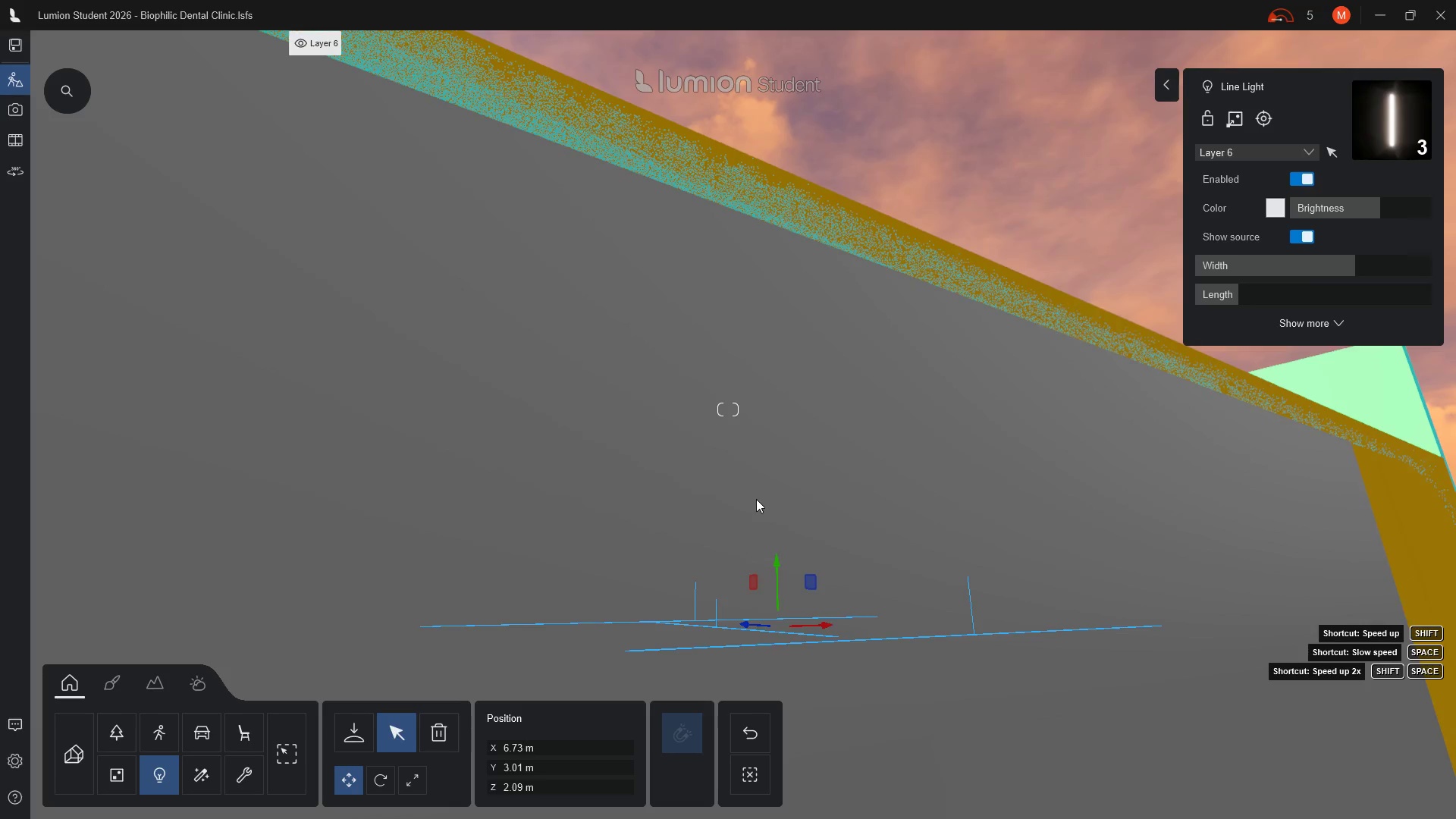 
key(Q)
 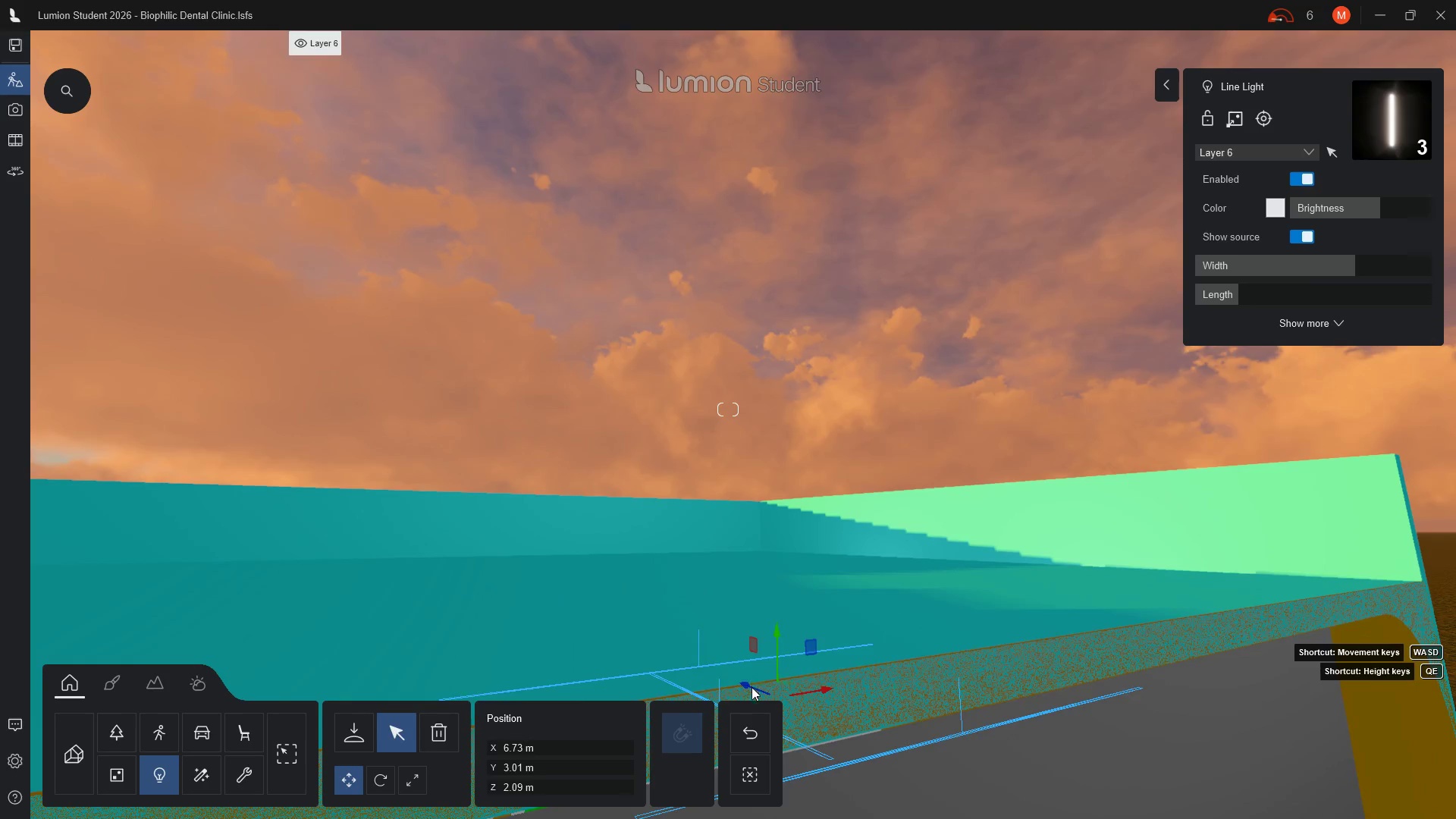 
hold_key(key=Q, duration=0.66)
 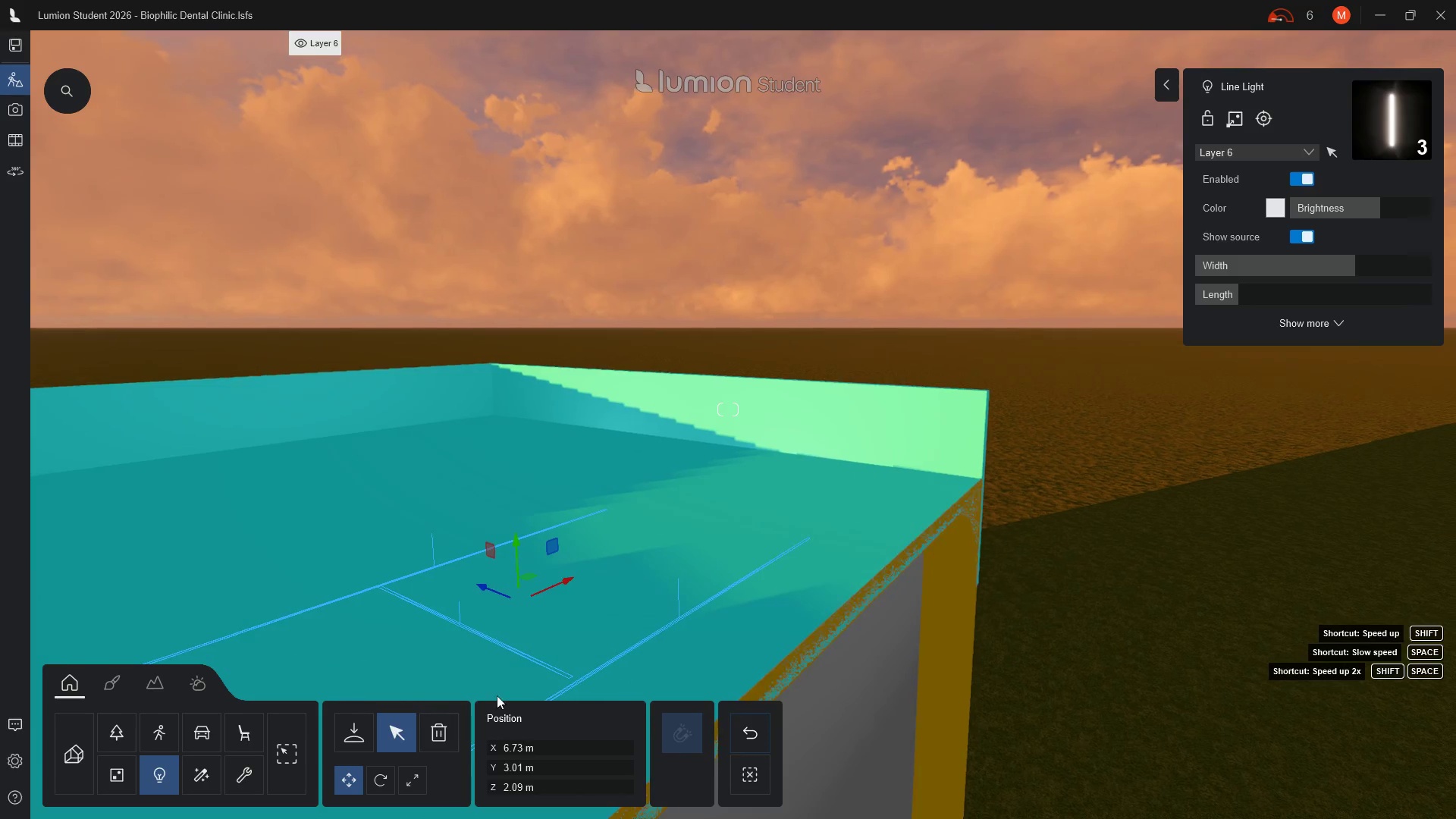 
scroll: coordinate [519, 680], scroll_direction: down, amount: 5.0
 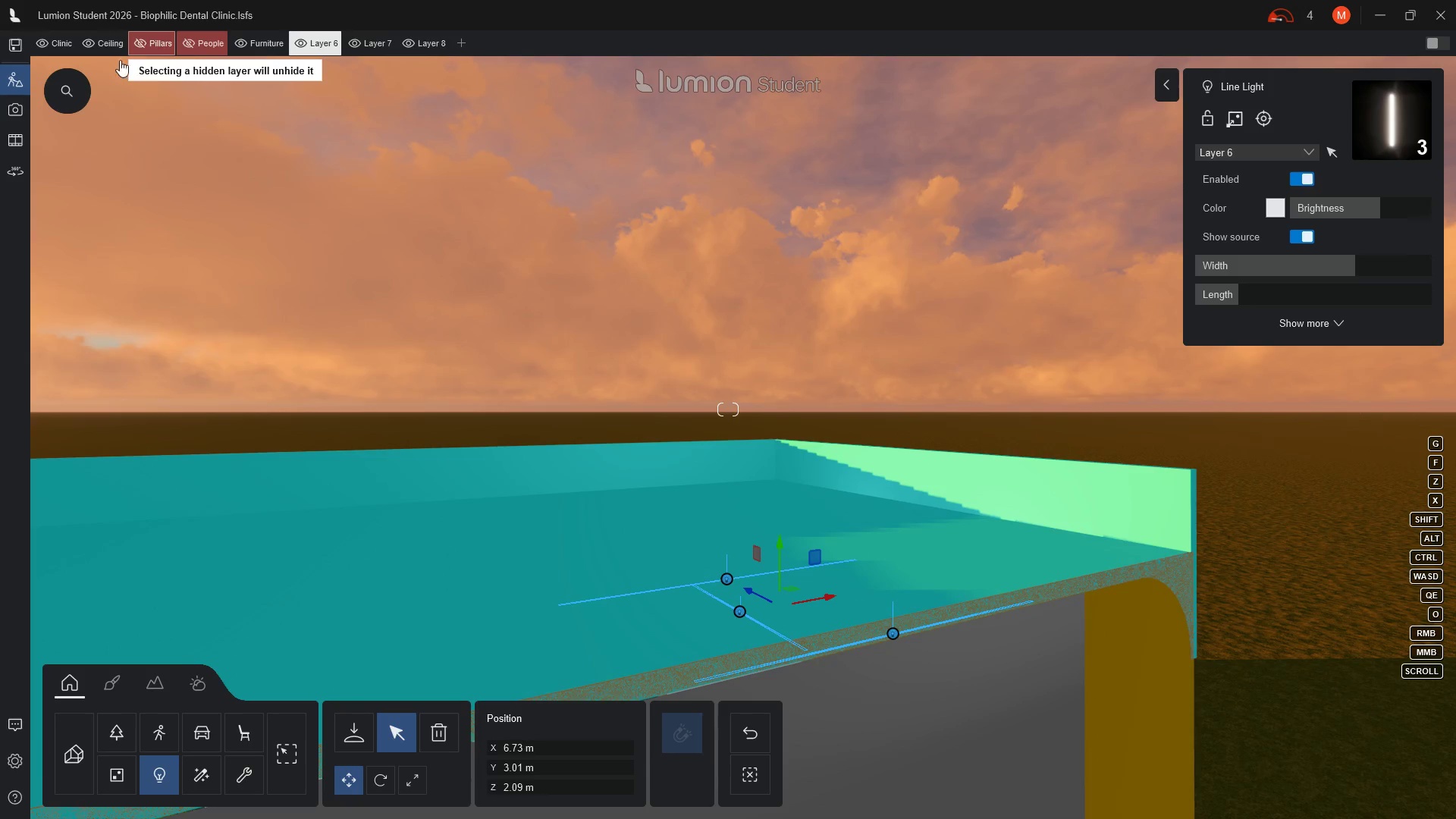 
wait(6.57)
 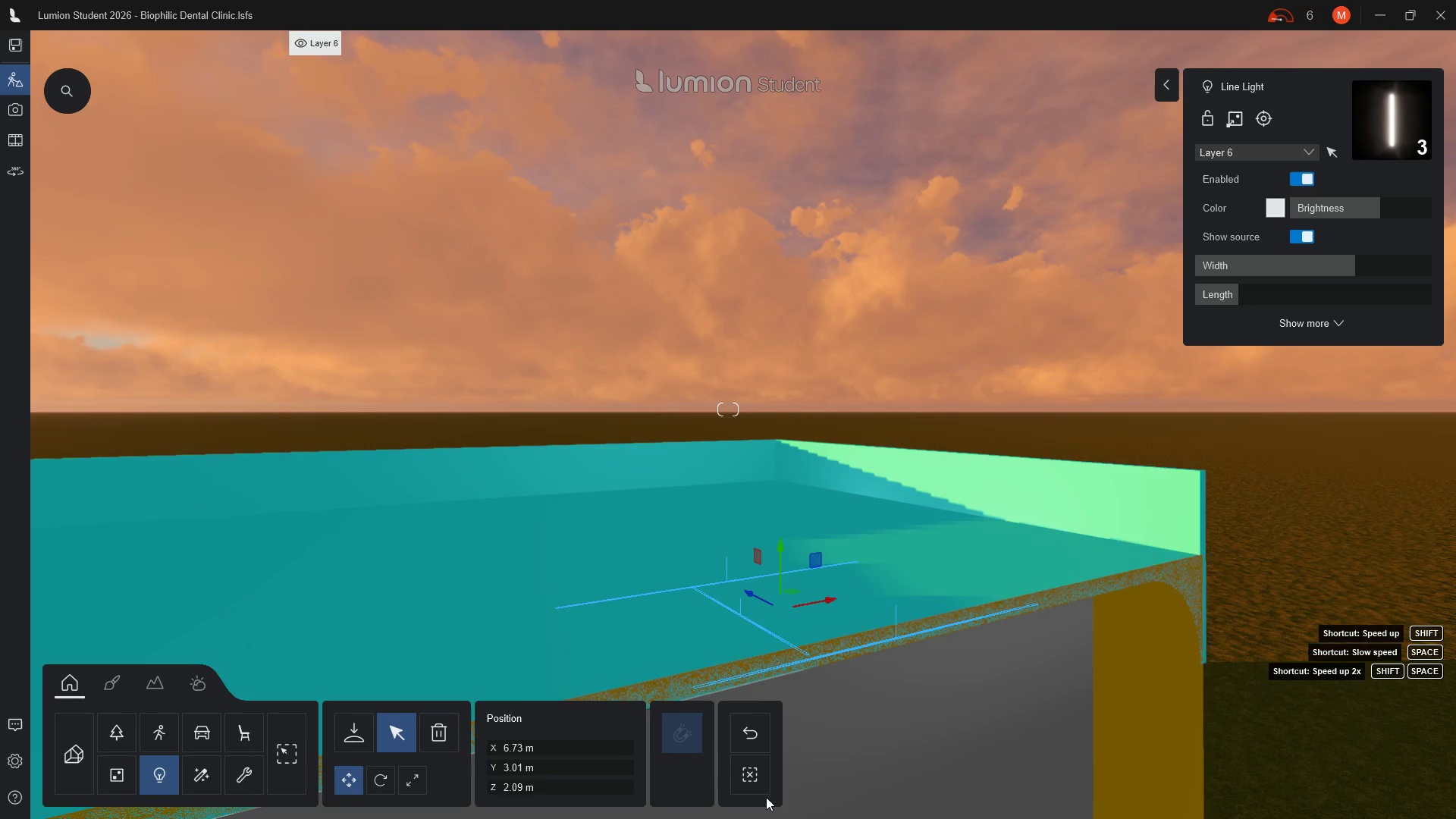 
left_click([39, 44])
 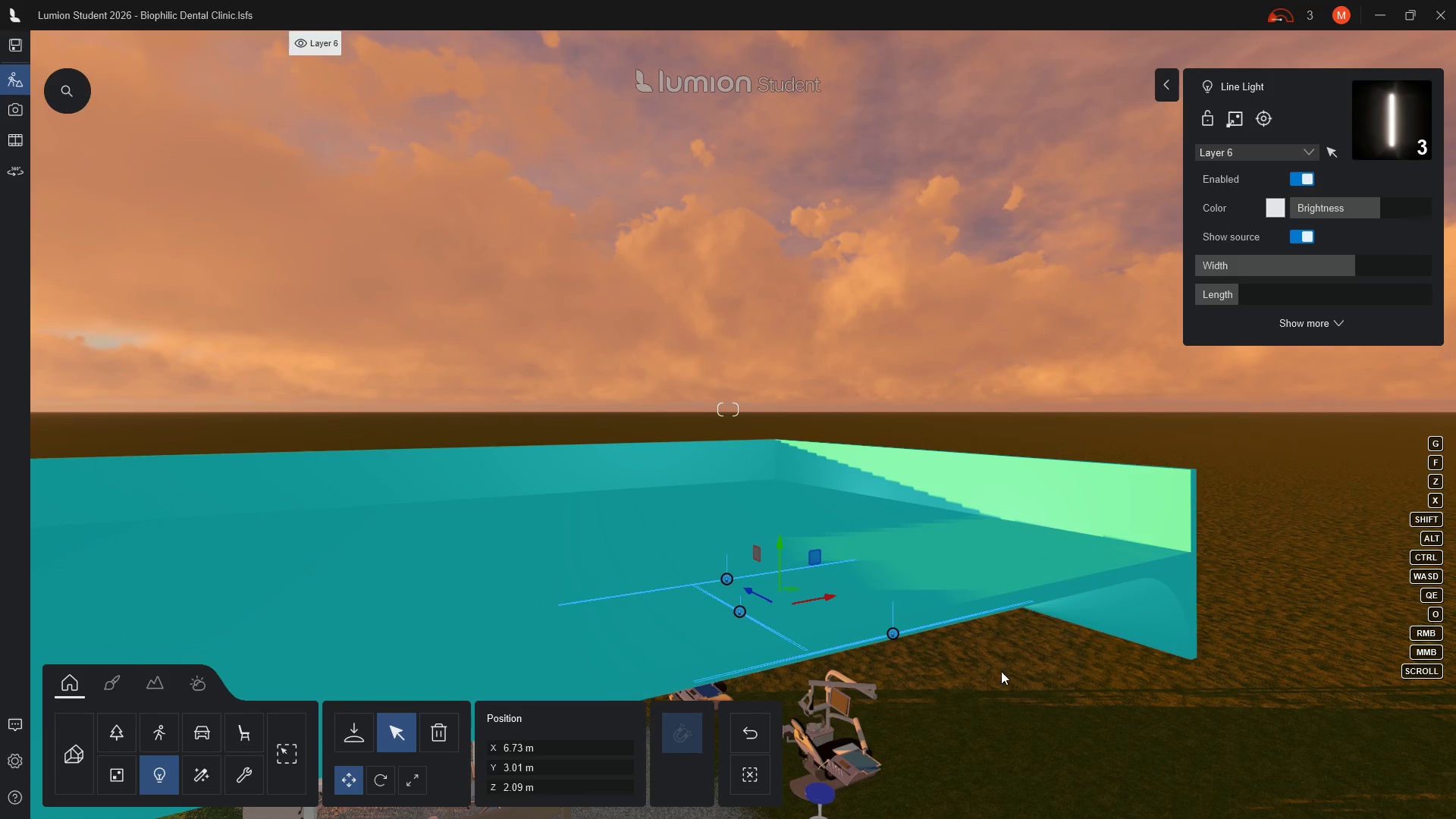 
hold_key(key=E, duration=1.5)
 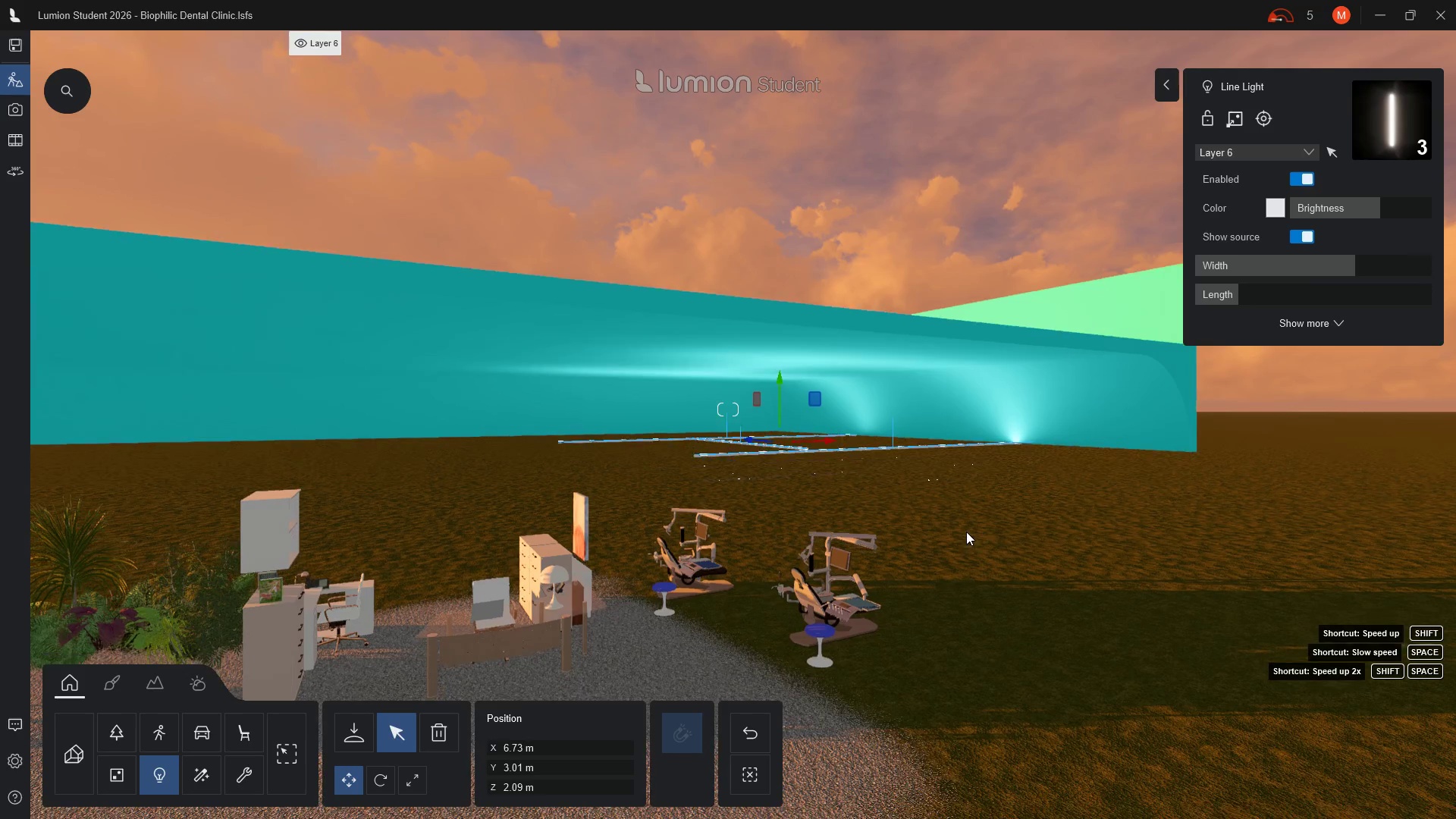 
hold_key(key=E, duration=0.41)
 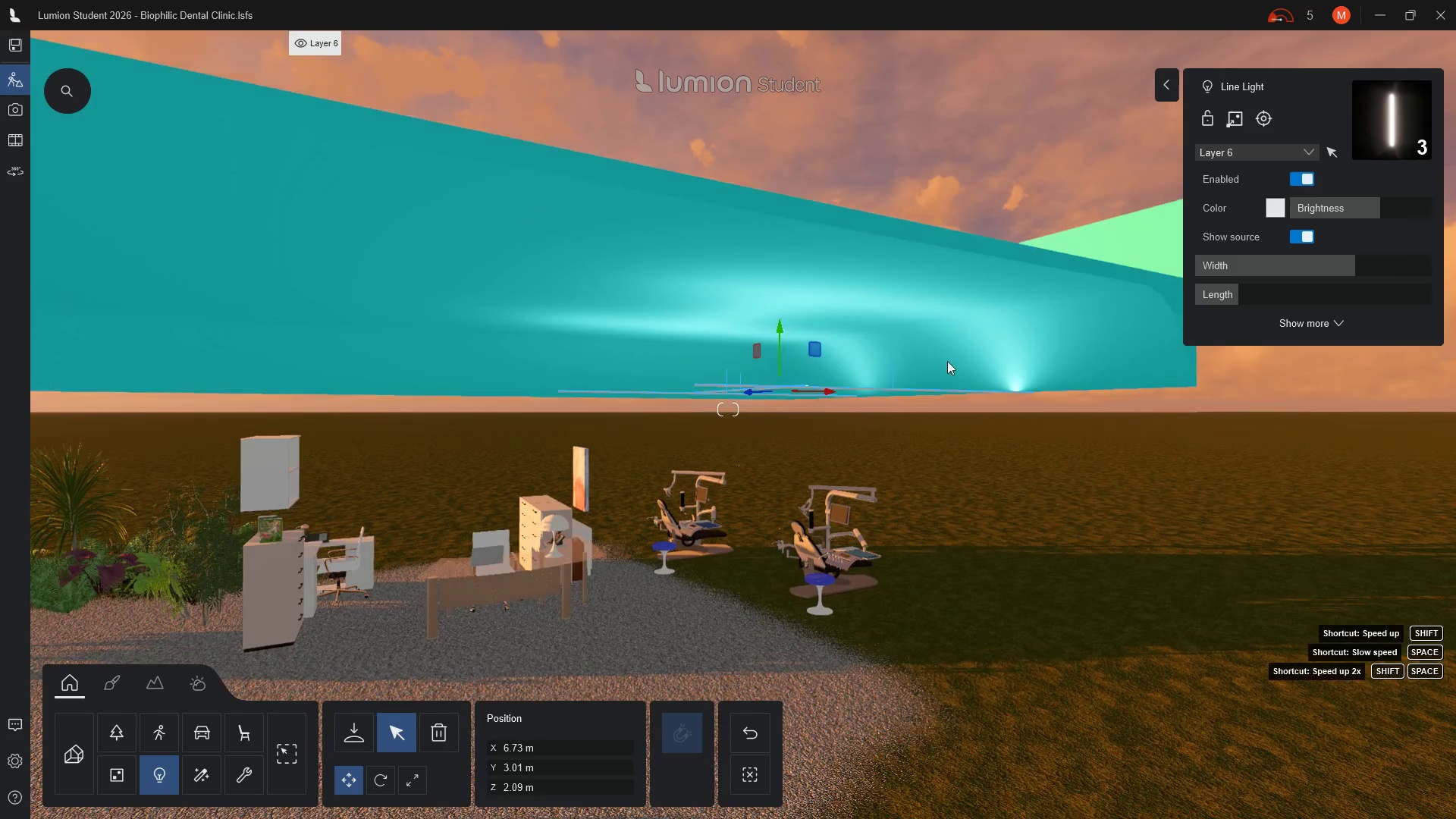 
scroll: coordinate [943, 356], scroll_direction: up, amount: 3.0
 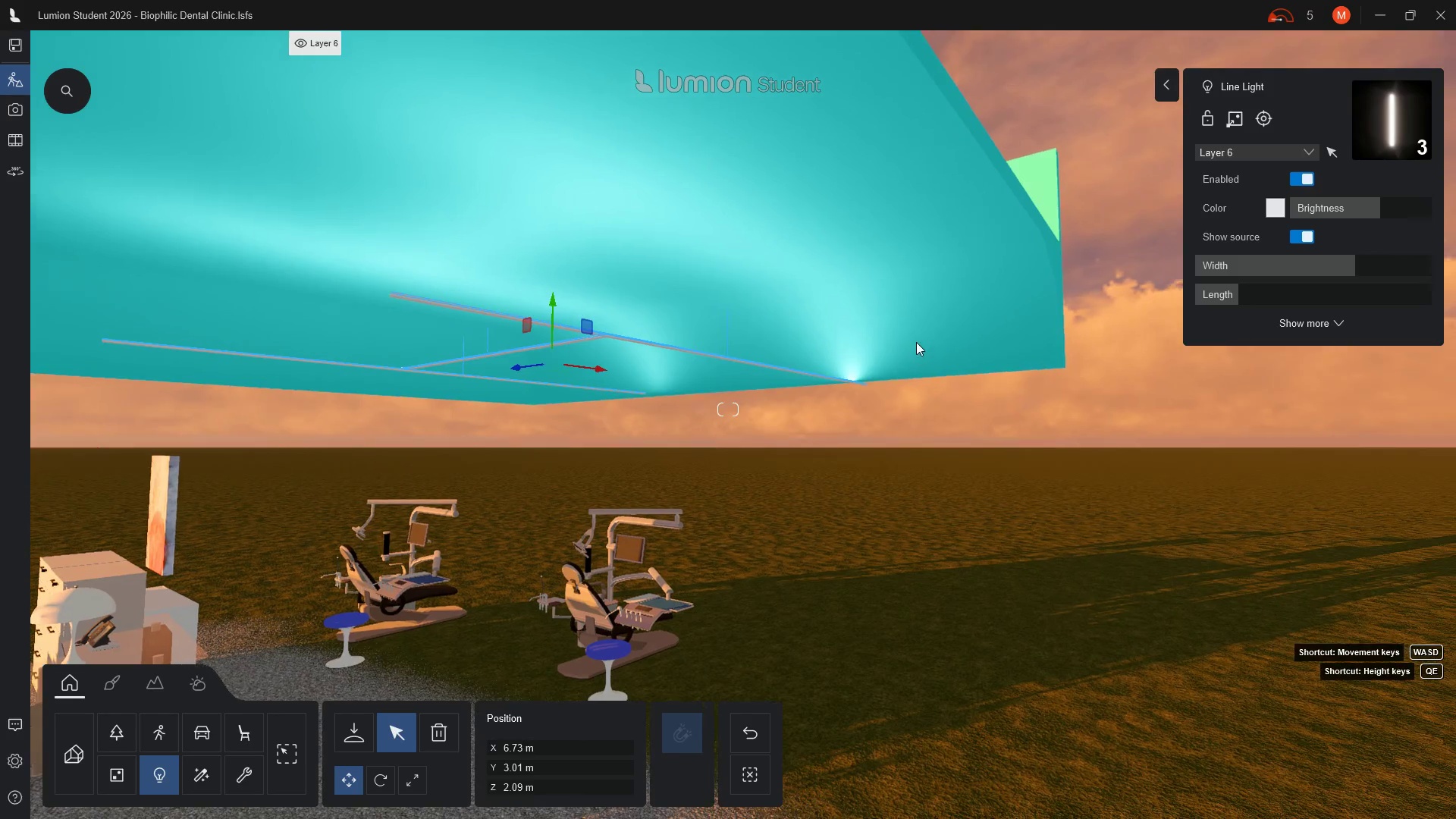 
wait(5.81)
 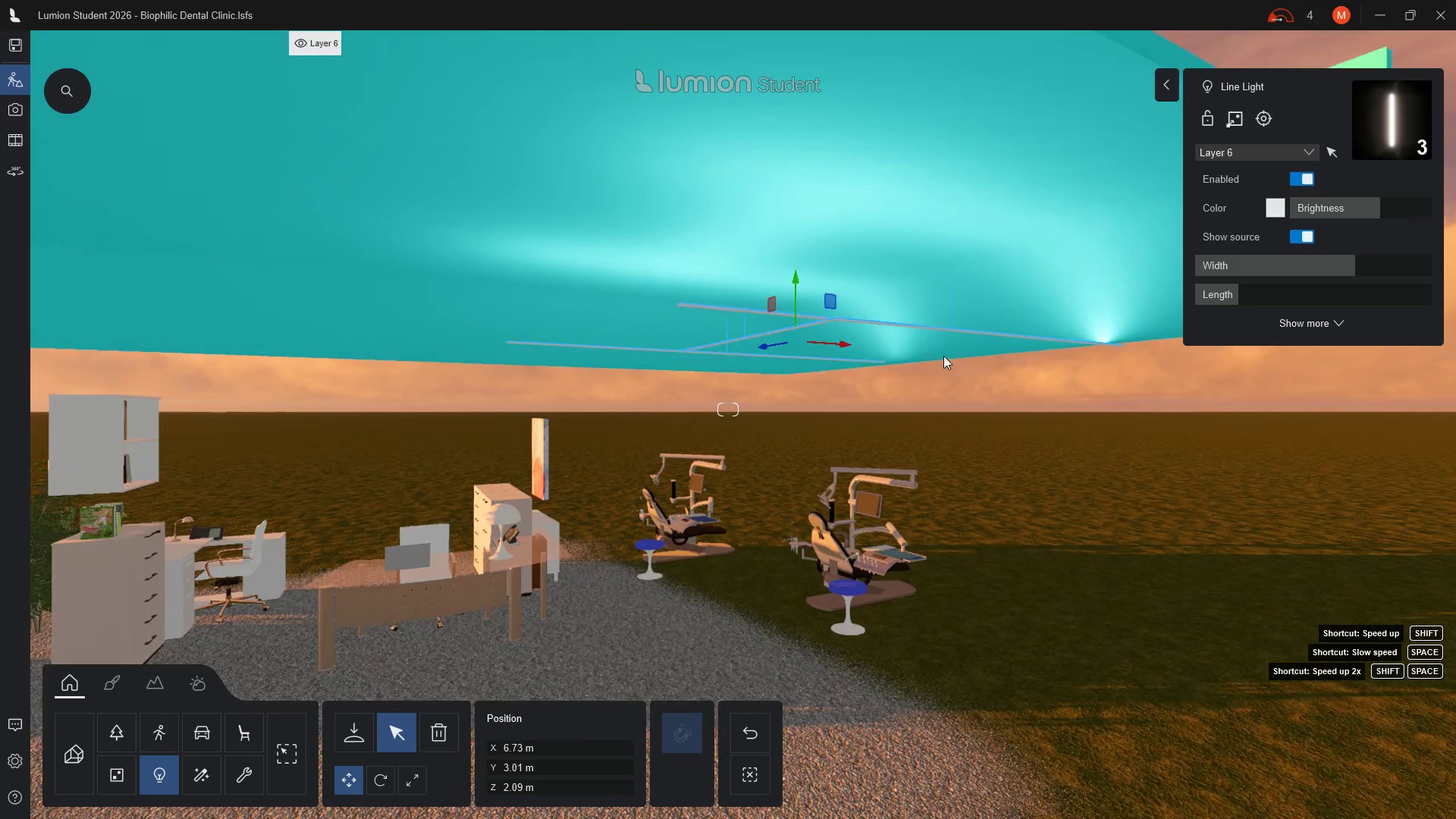 
scroll: coordinate [996, 404], scroll_direction: up, amount: 26.0
 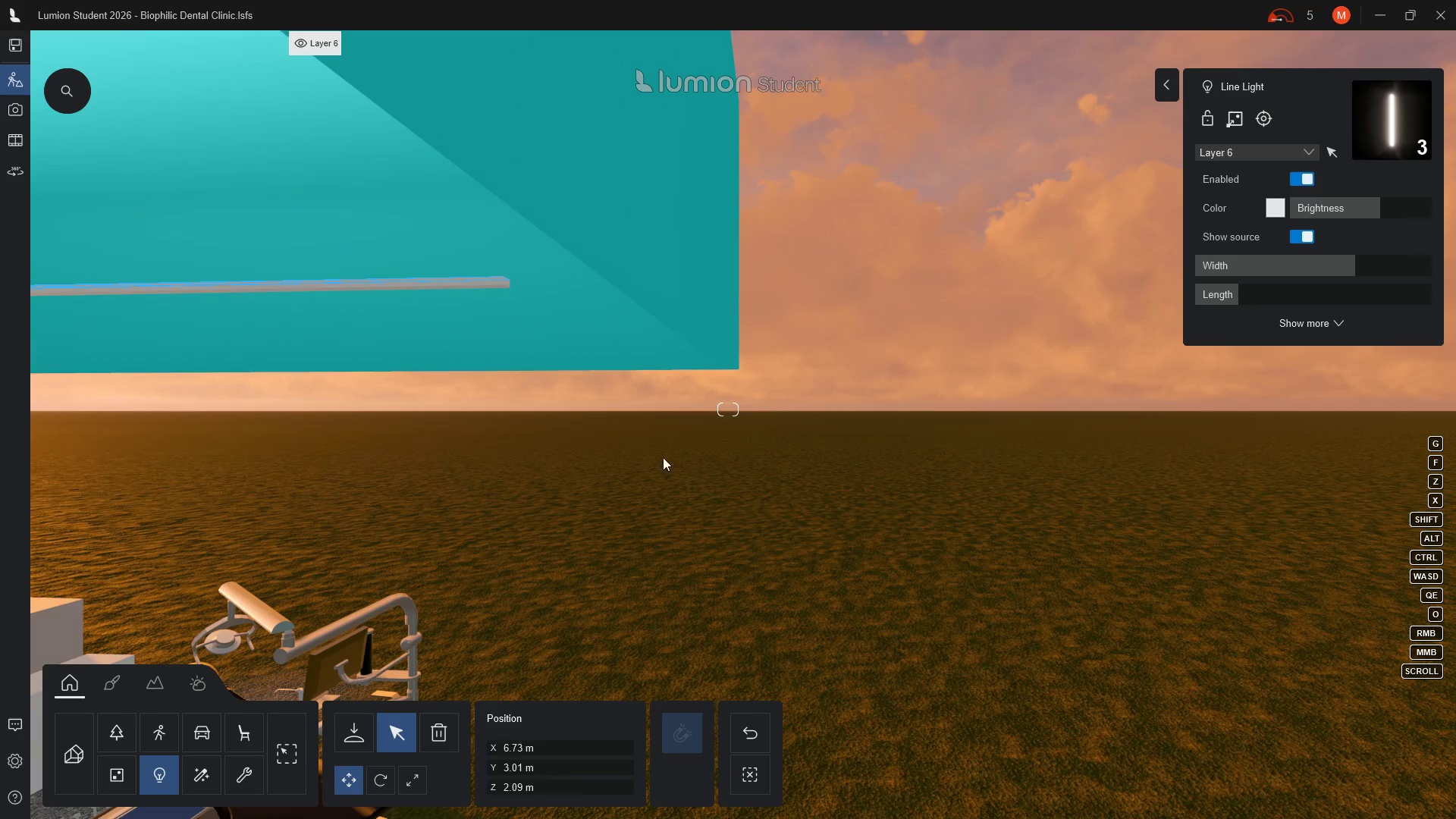 
wait(10.07)
 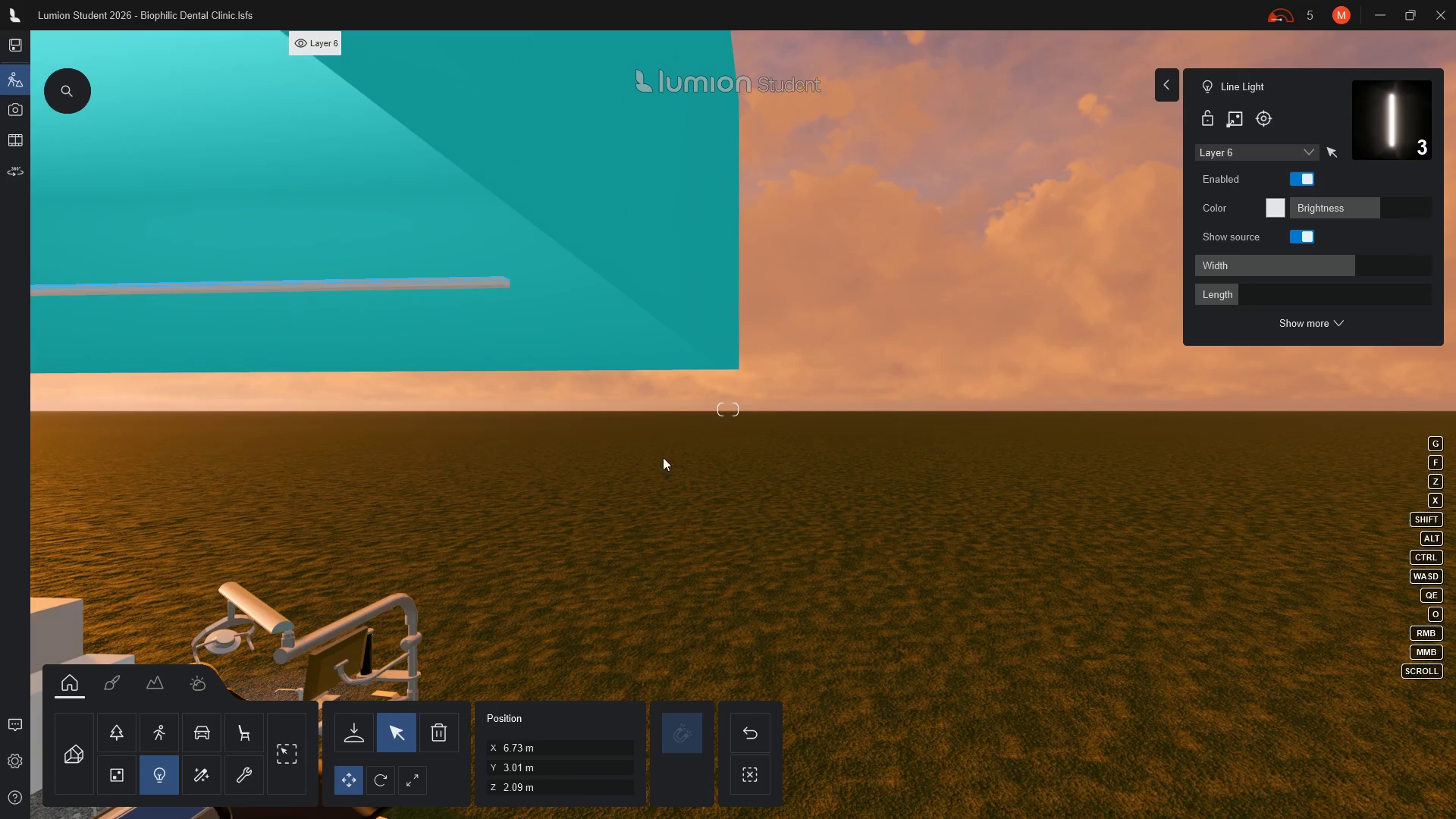 
scroll: coordinate [455, 482], scroll_direction: up, amount: 10.0
 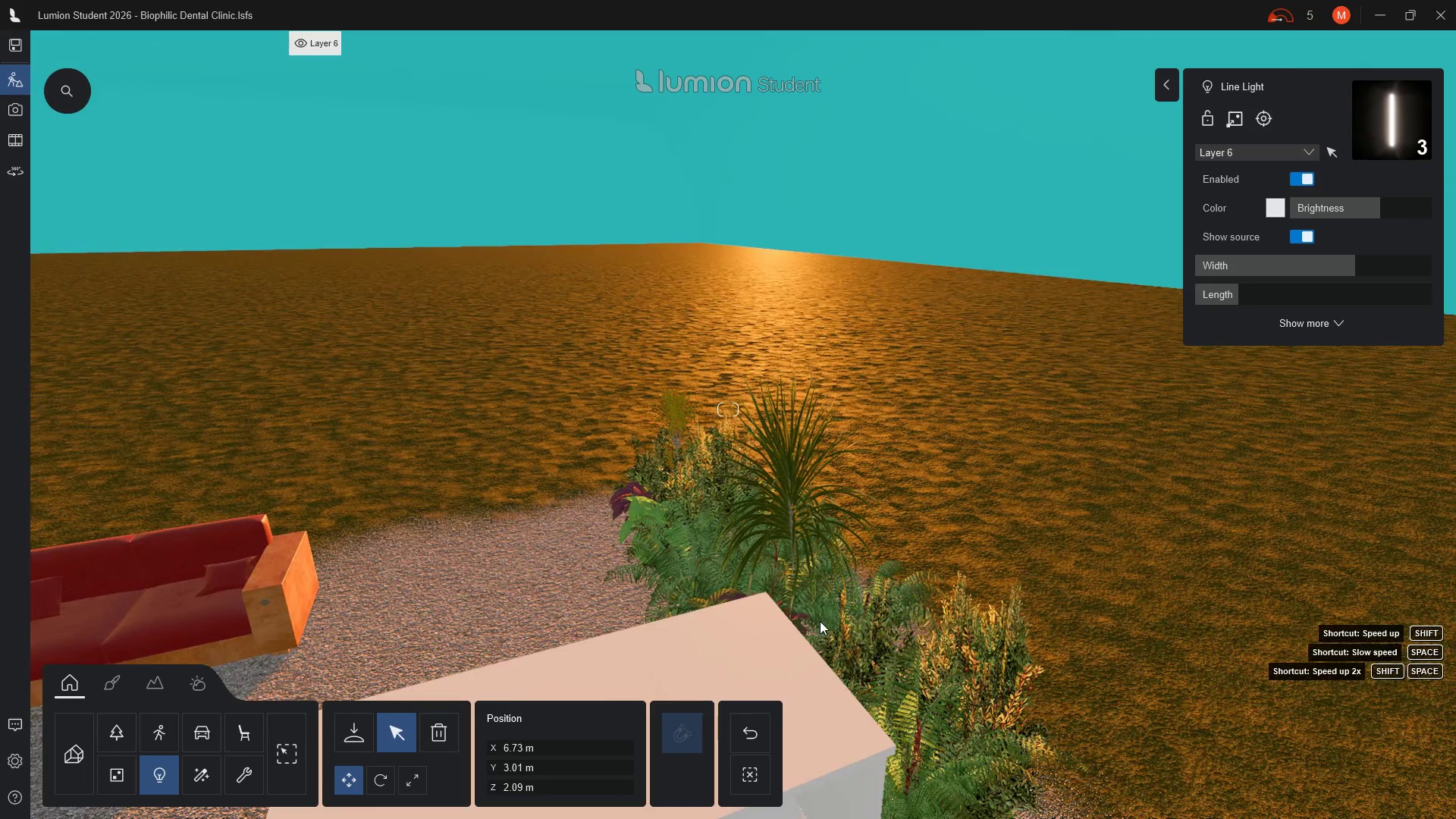 
wait(8.43)
 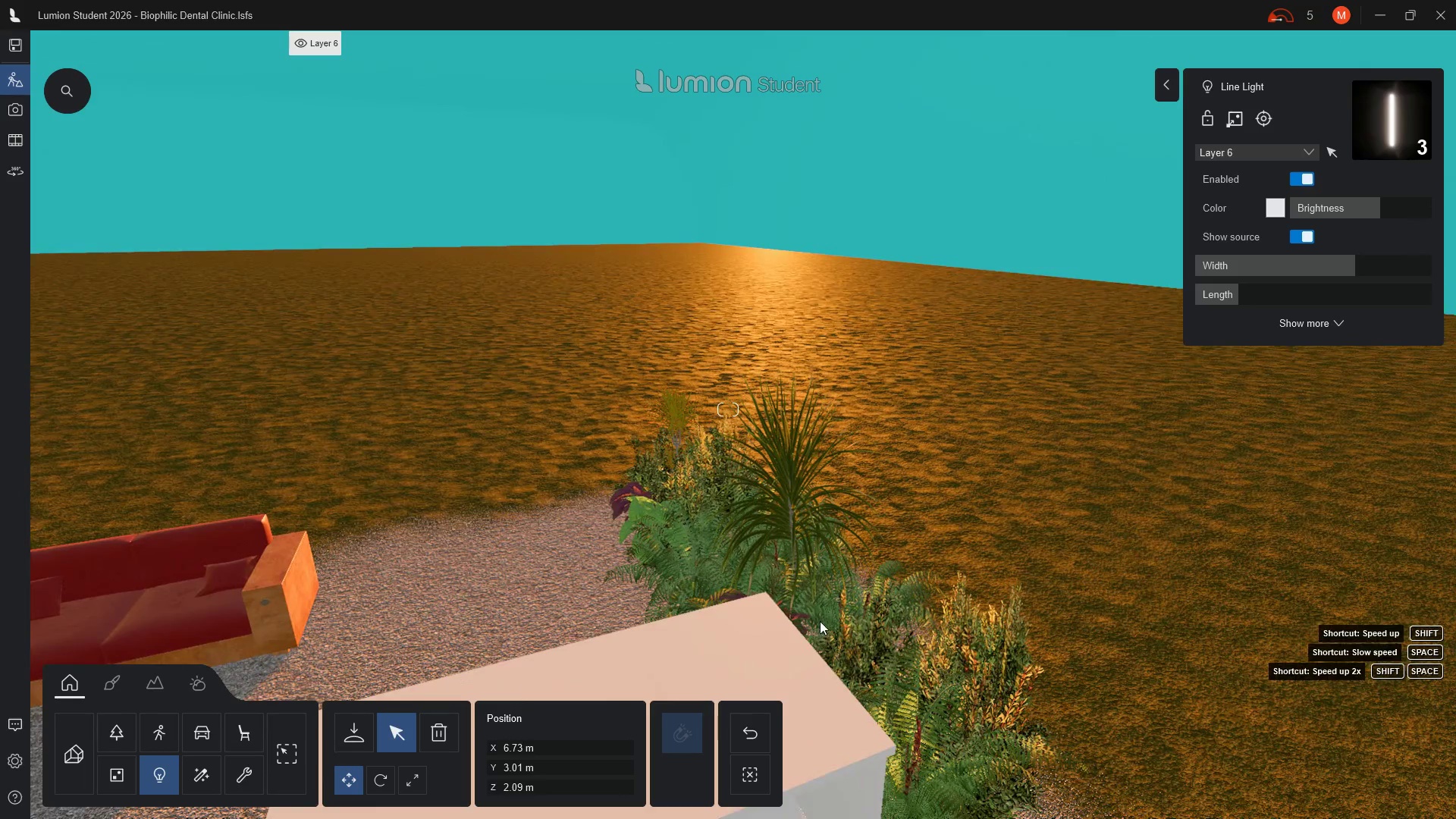 
left_click([42, 41])
 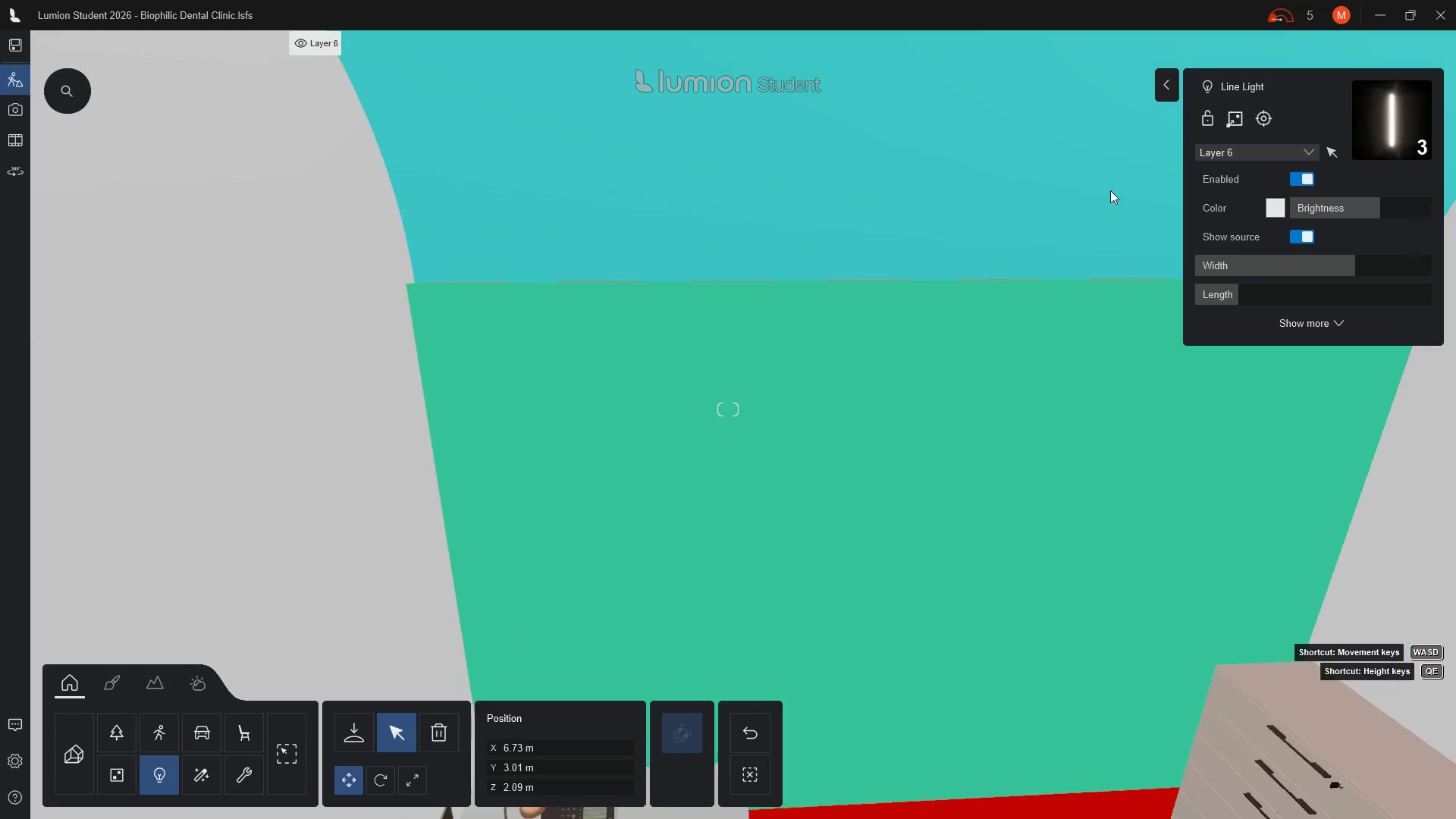 
wait(20.38)
 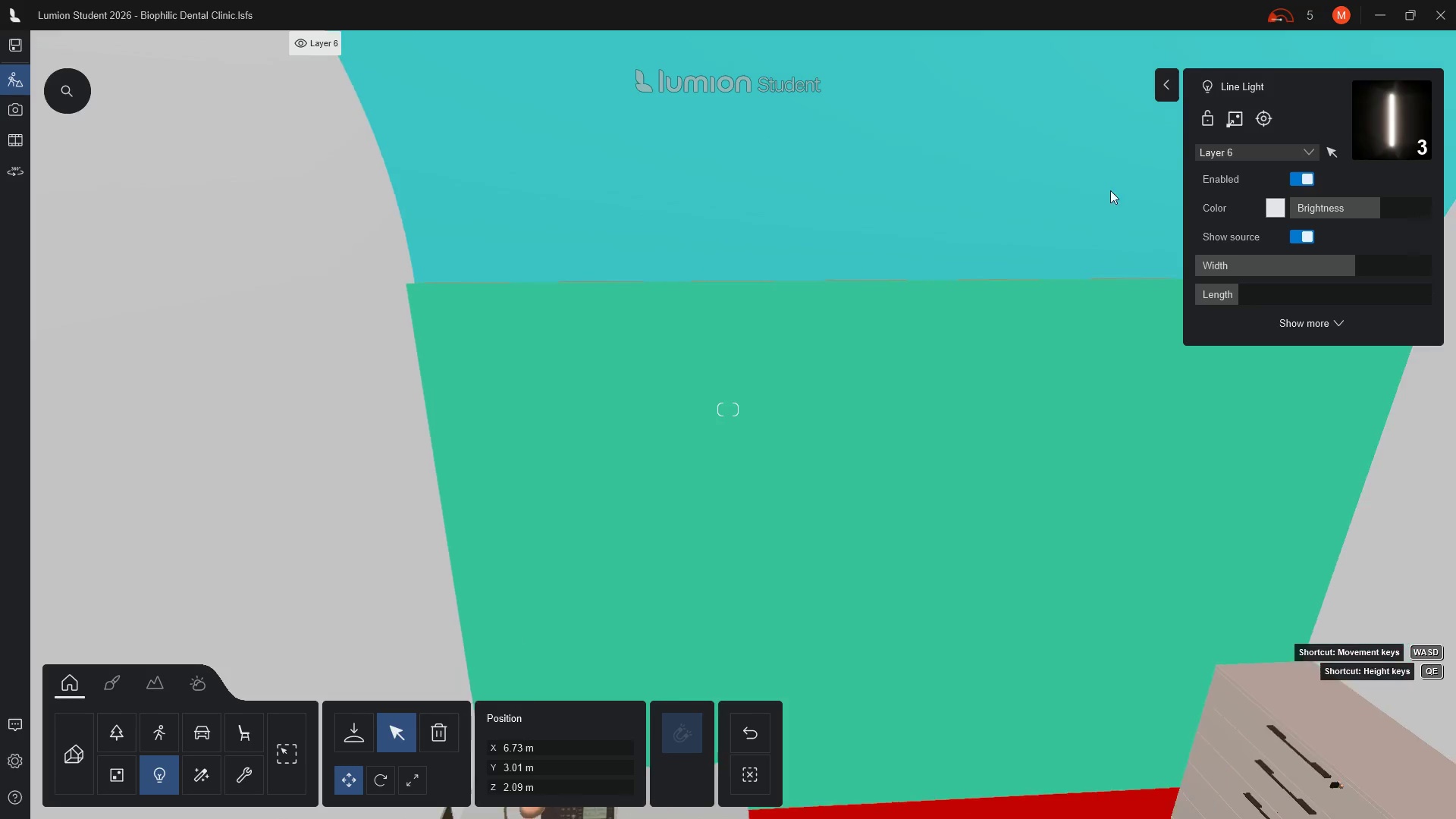 
scroll: coordinate [669, 213], scroll_direction: up, amount: 18.0
 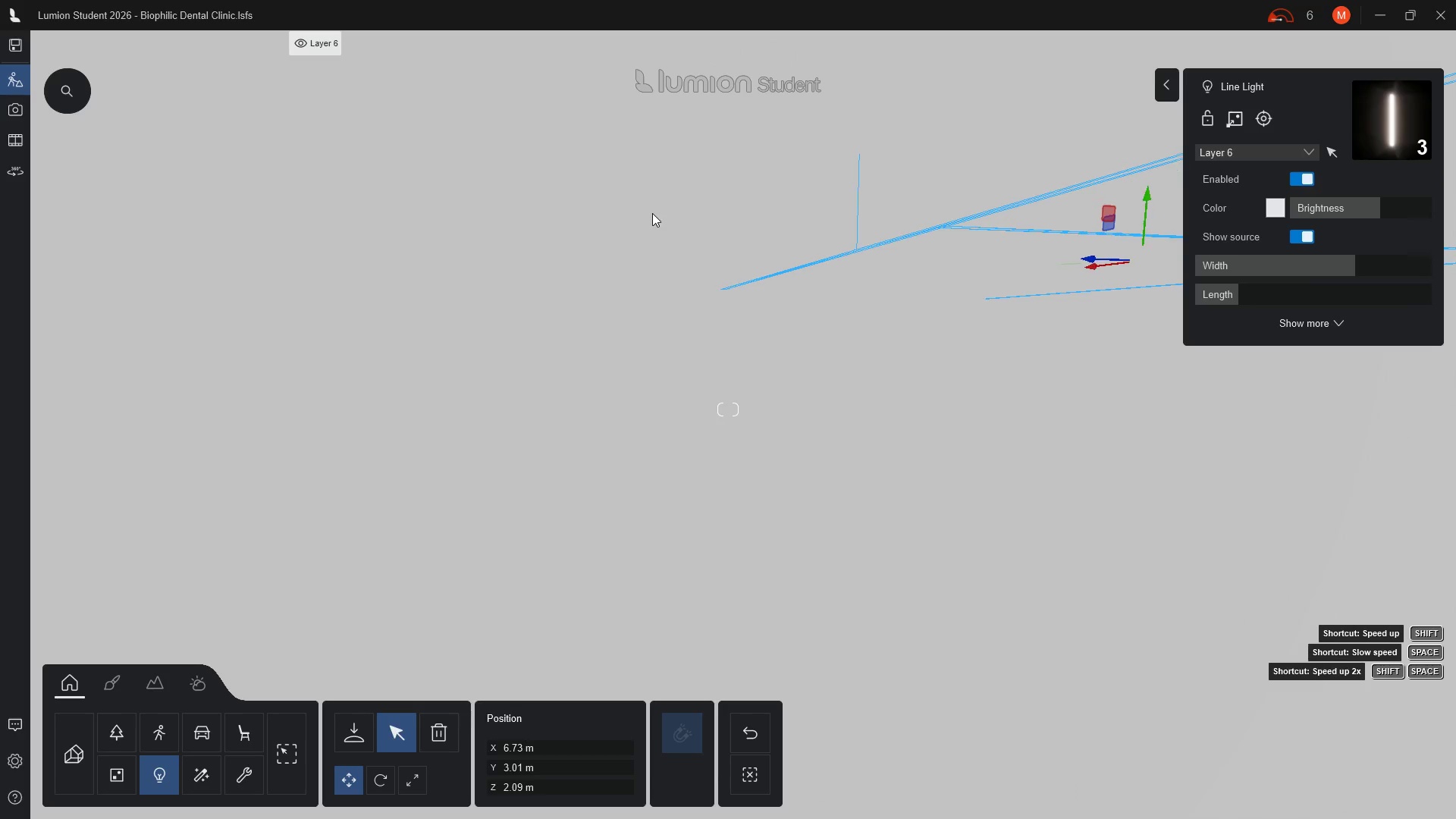 
scroll: coordinate [399, 229], scroll_direction: up, amount: 6.0
 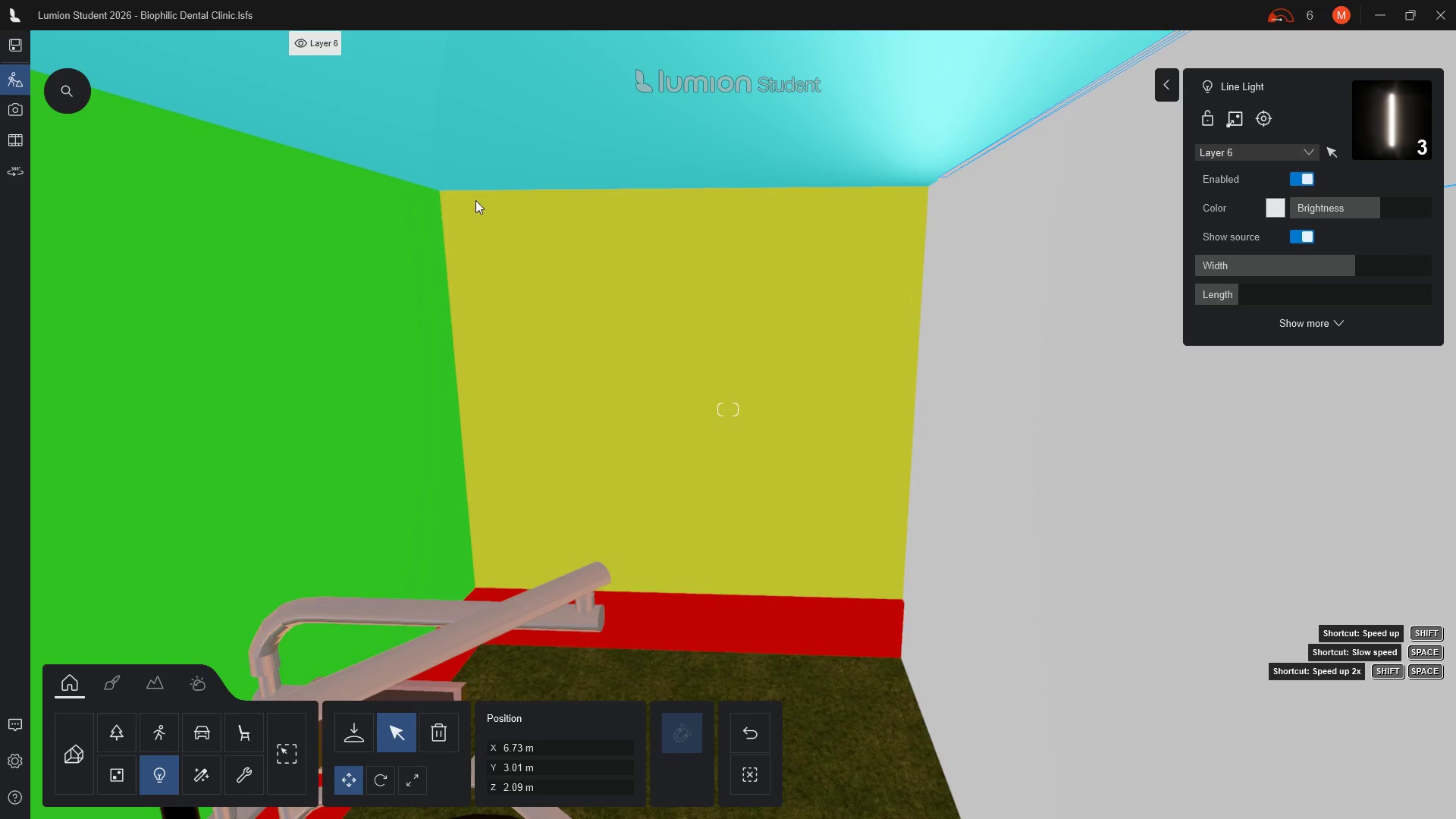 
type(qq)
 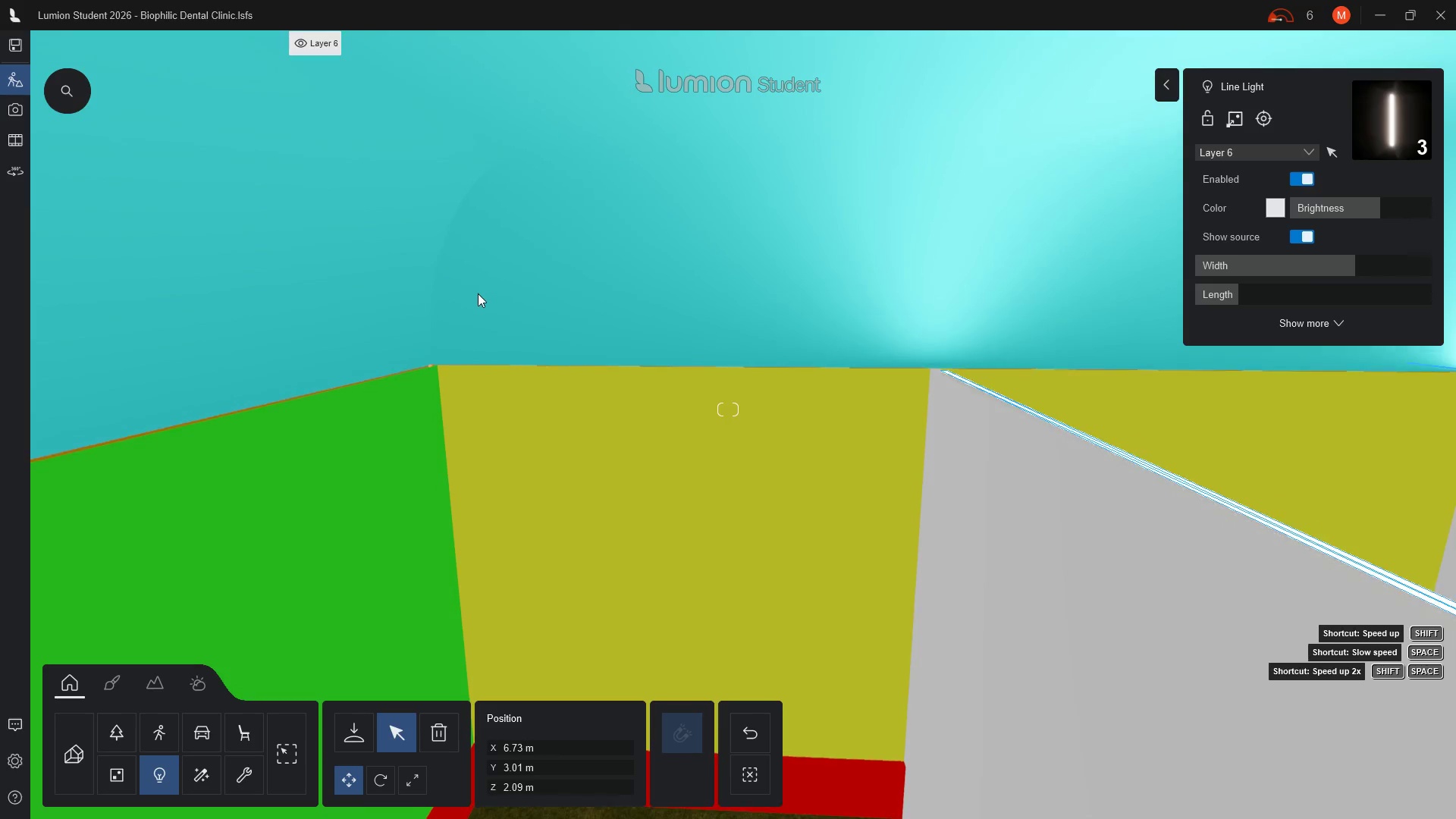 
key(Q)
 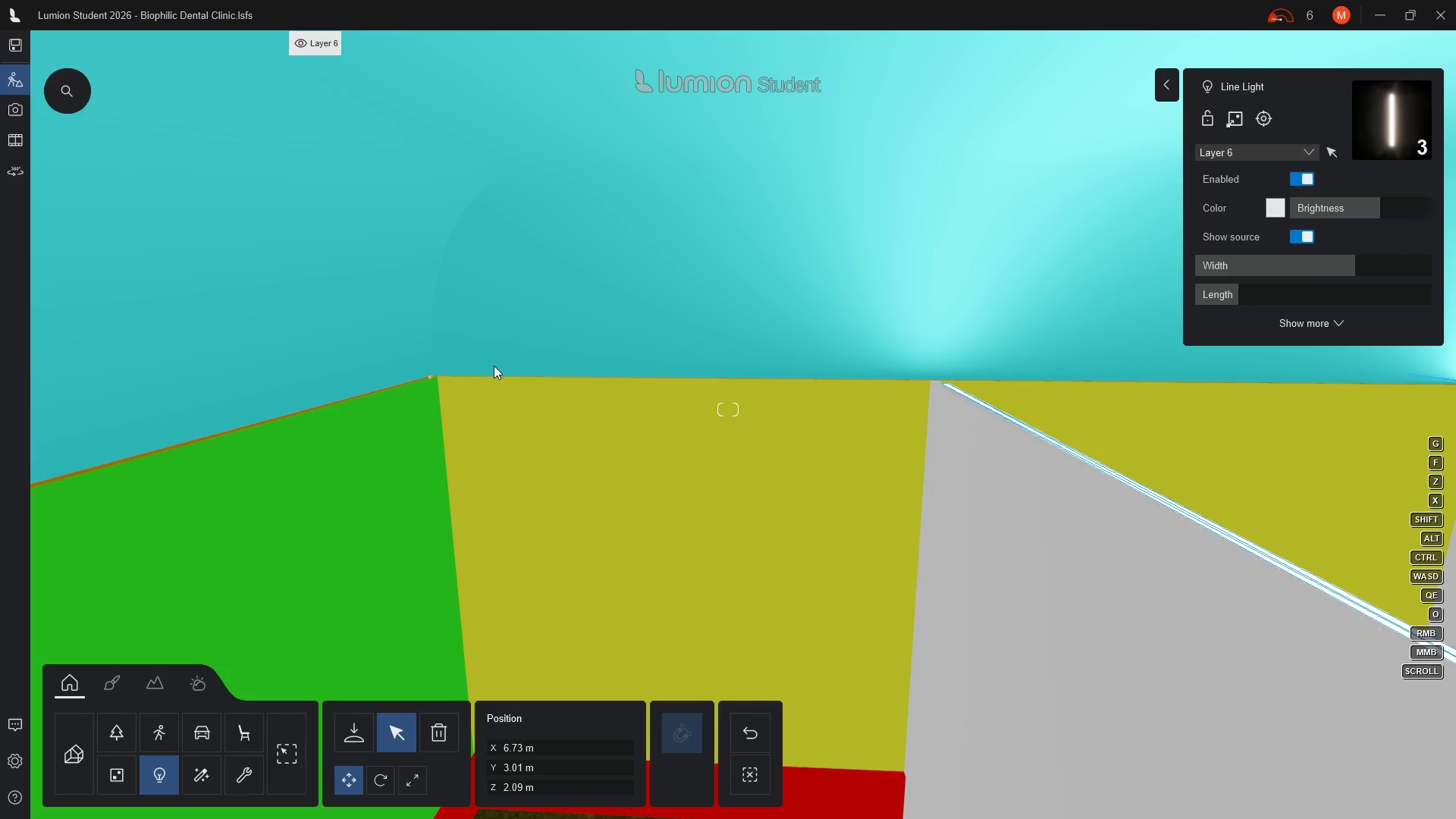 
scroll: coordinate [494, 369], scroll_direction: up, amount: 2.0
 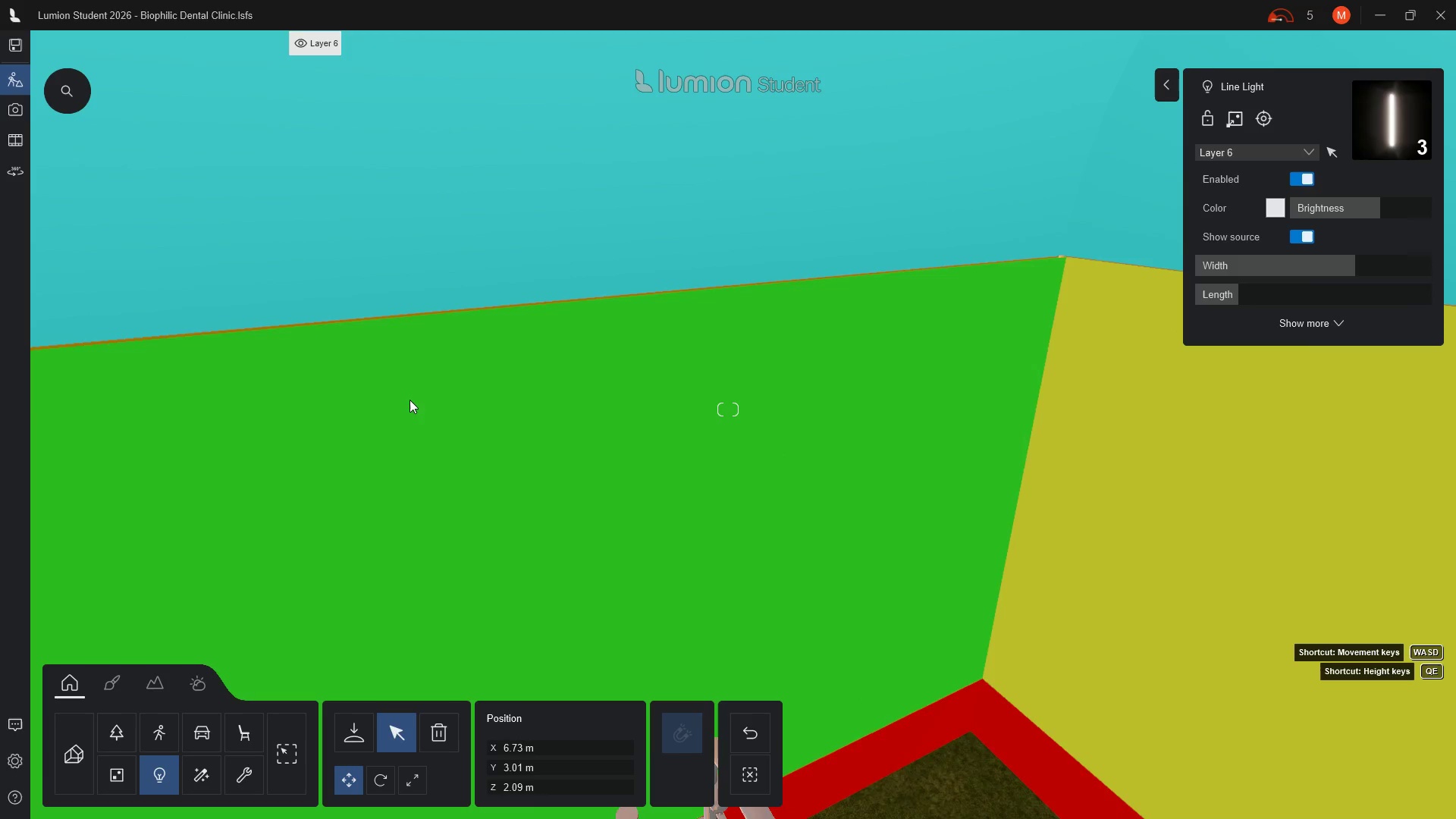 
wait(9.65)
 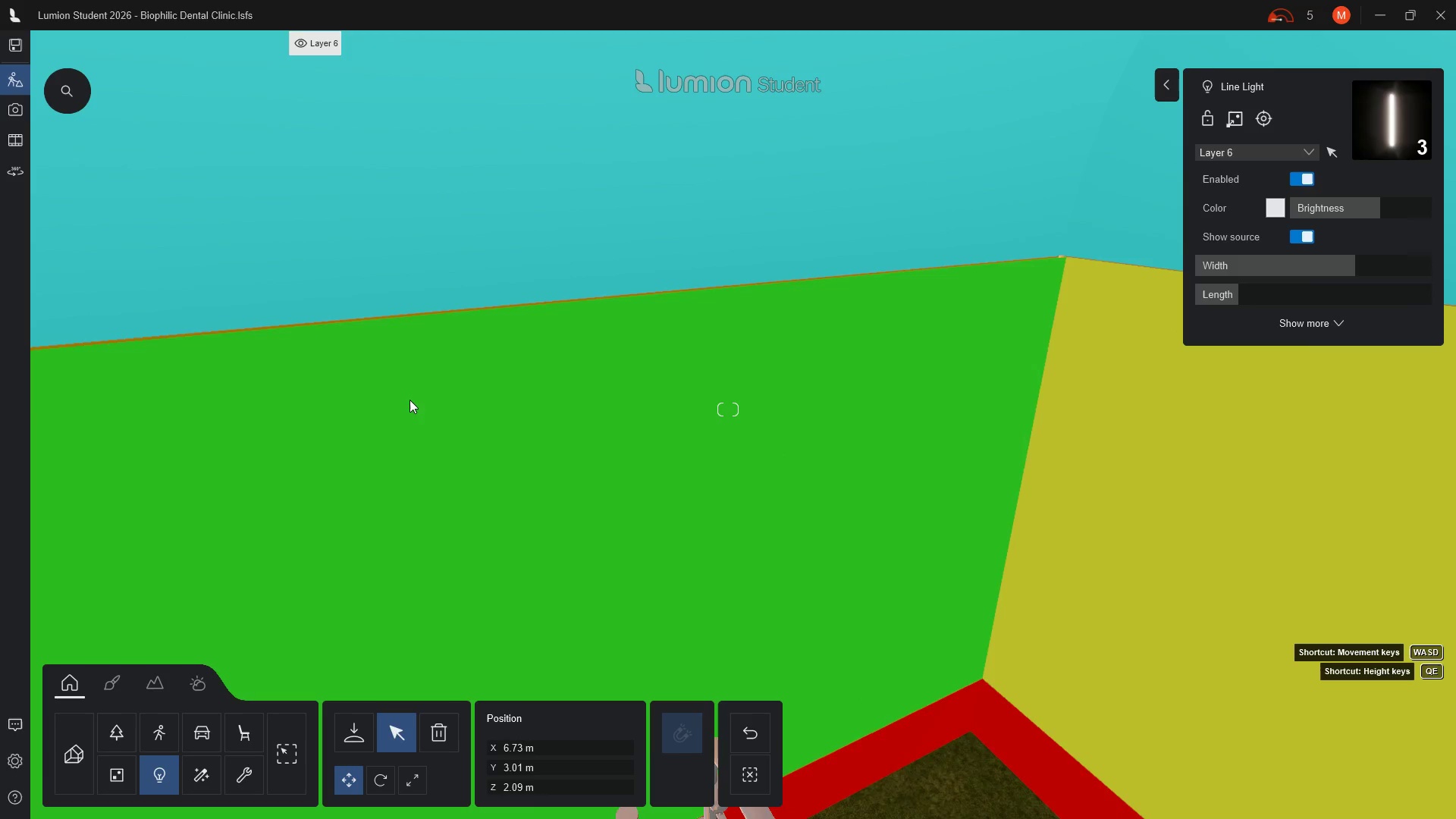 
scroll: coordinate [413, 400], scroll_direction: down, amount: 3.0
 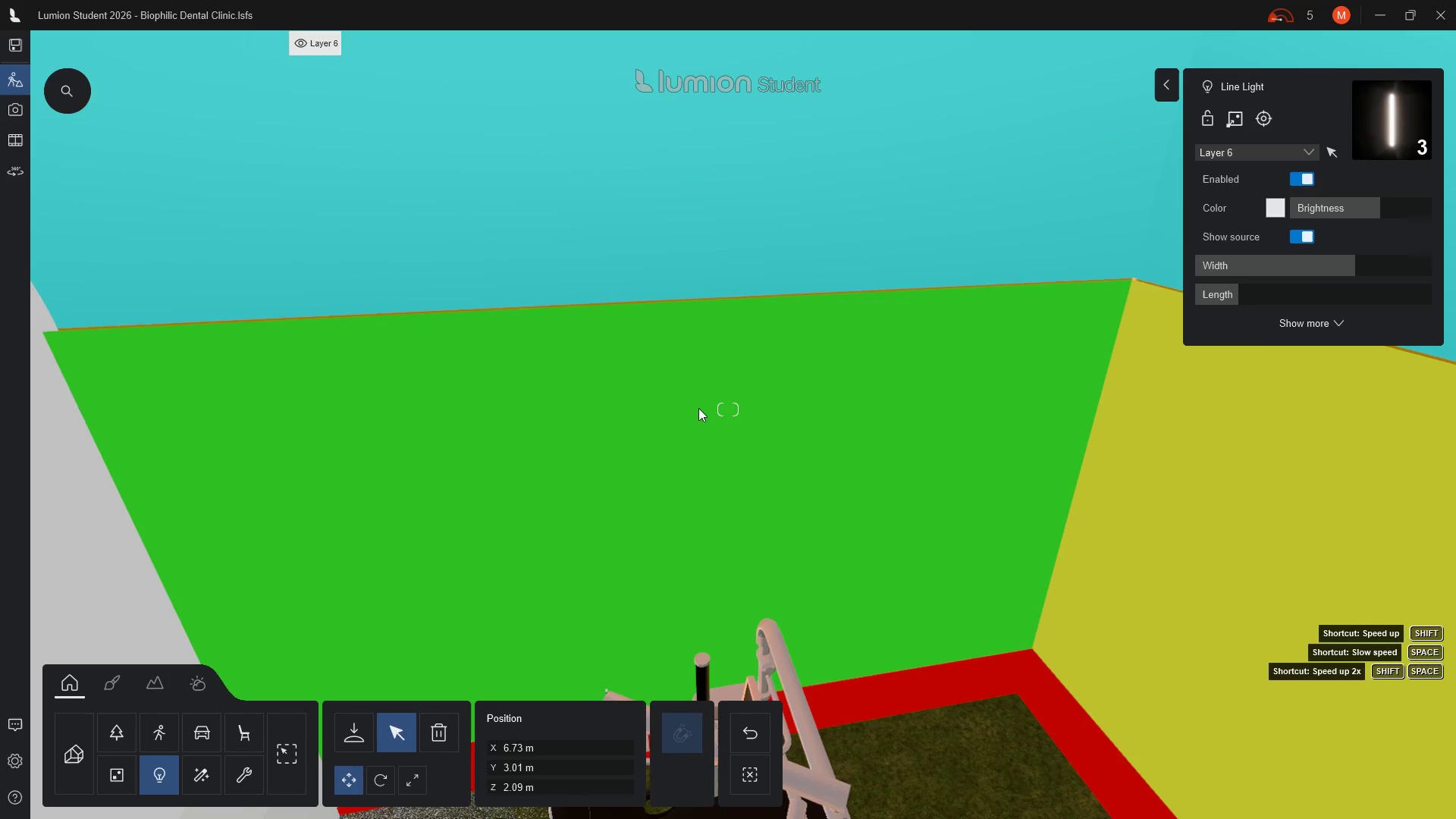 
wait(7.15)
 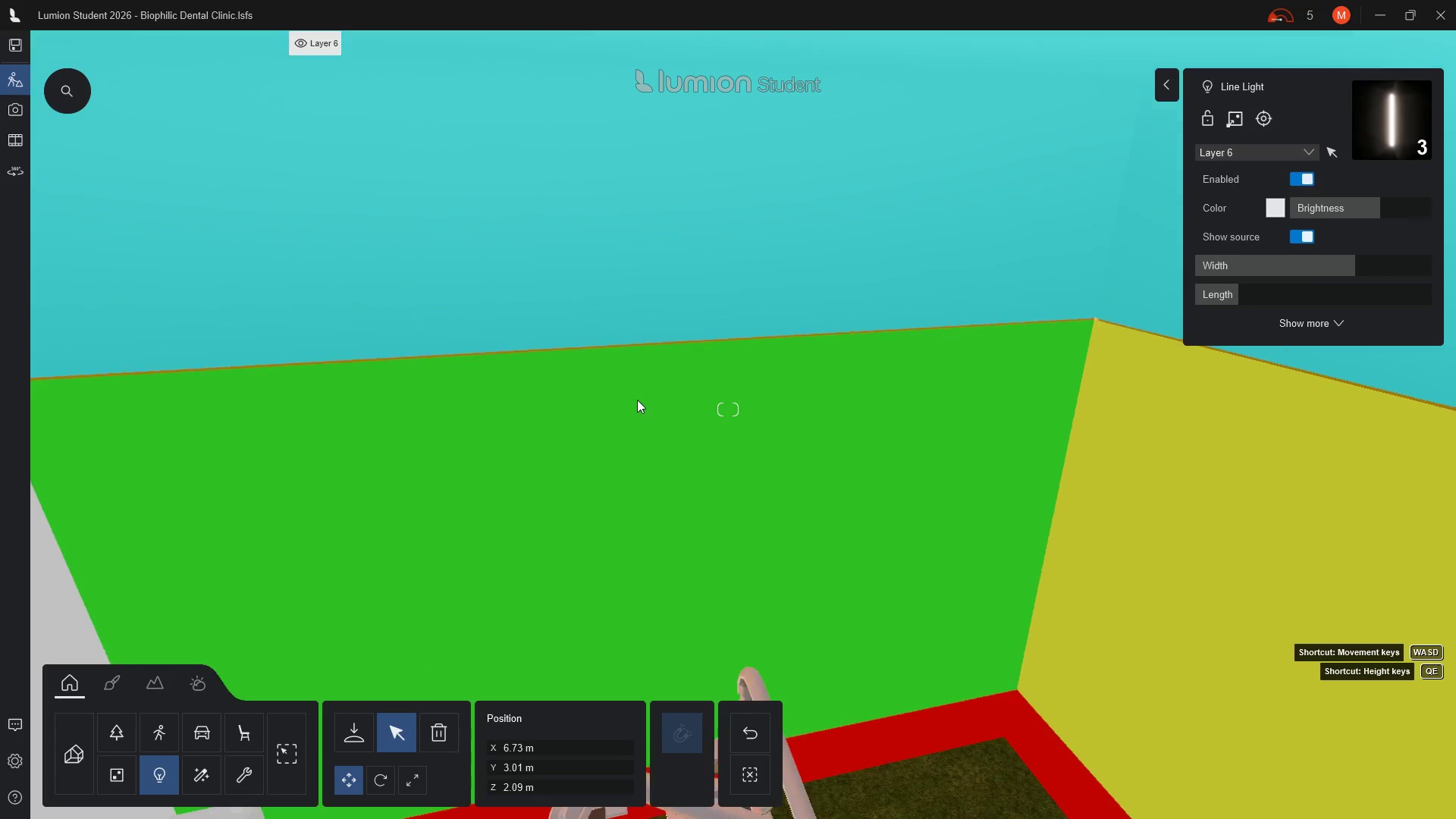 
left_click([362, 733])
 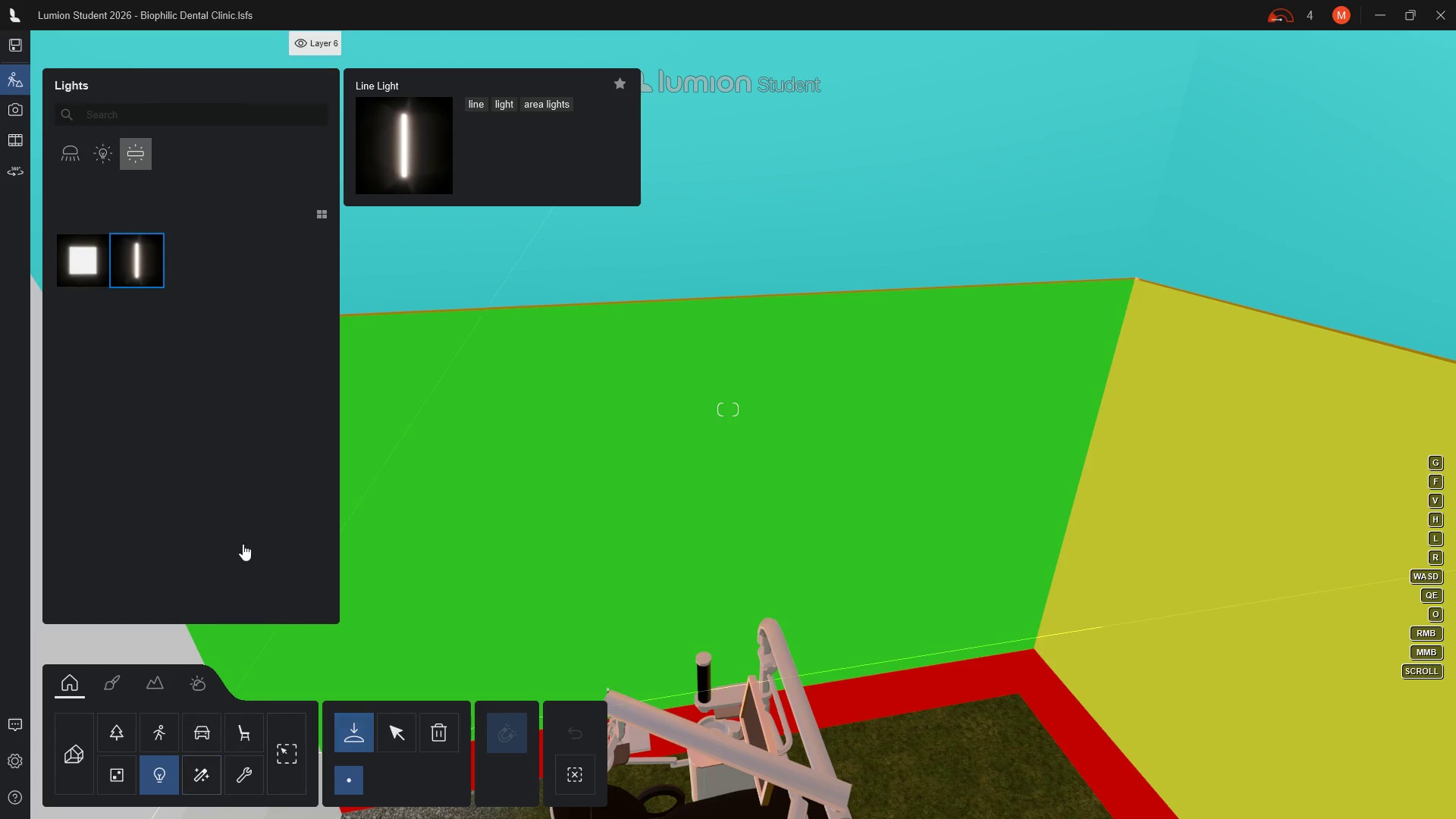 
left_click([133, 264])
 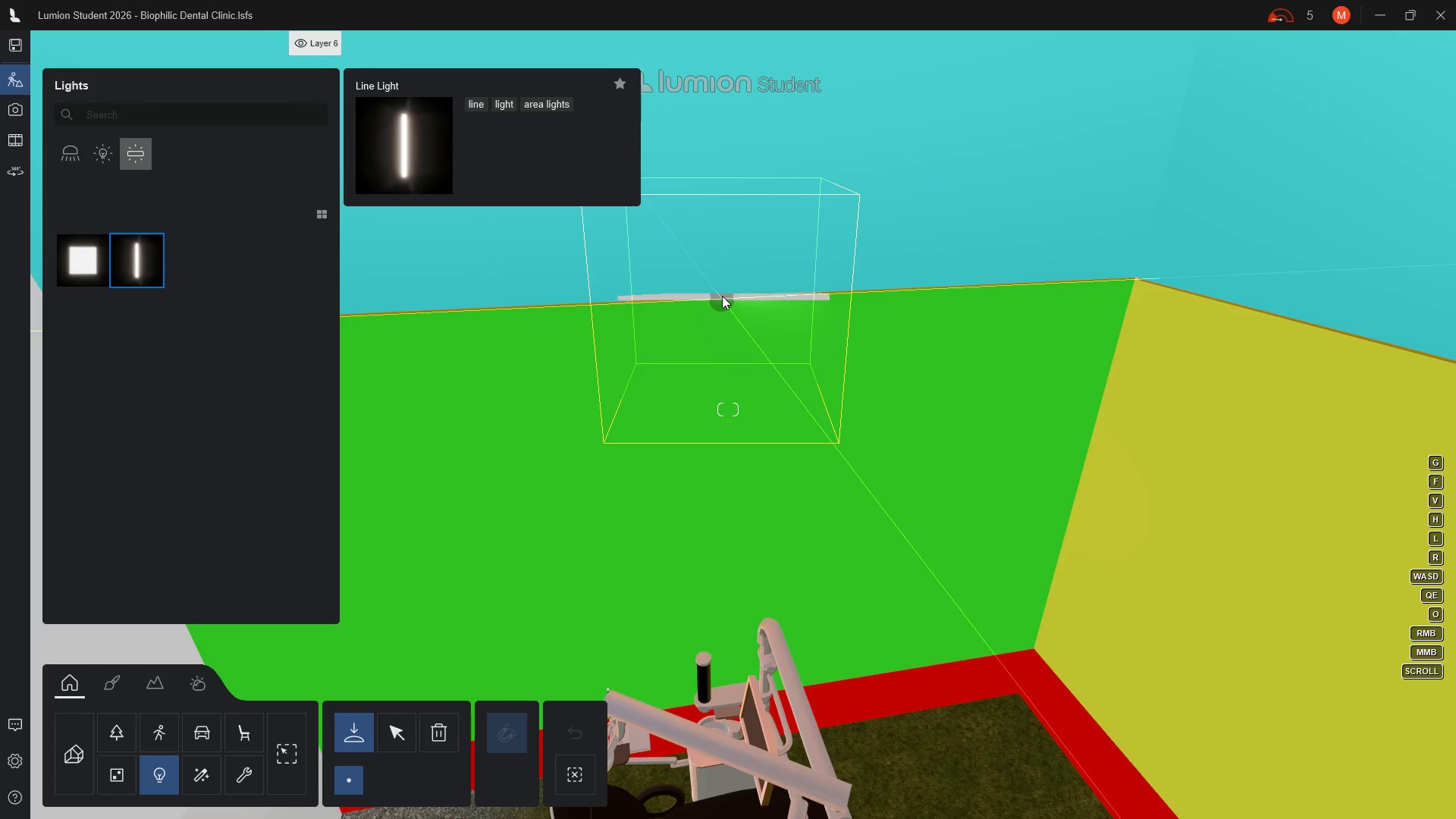 
wait(5.2)
 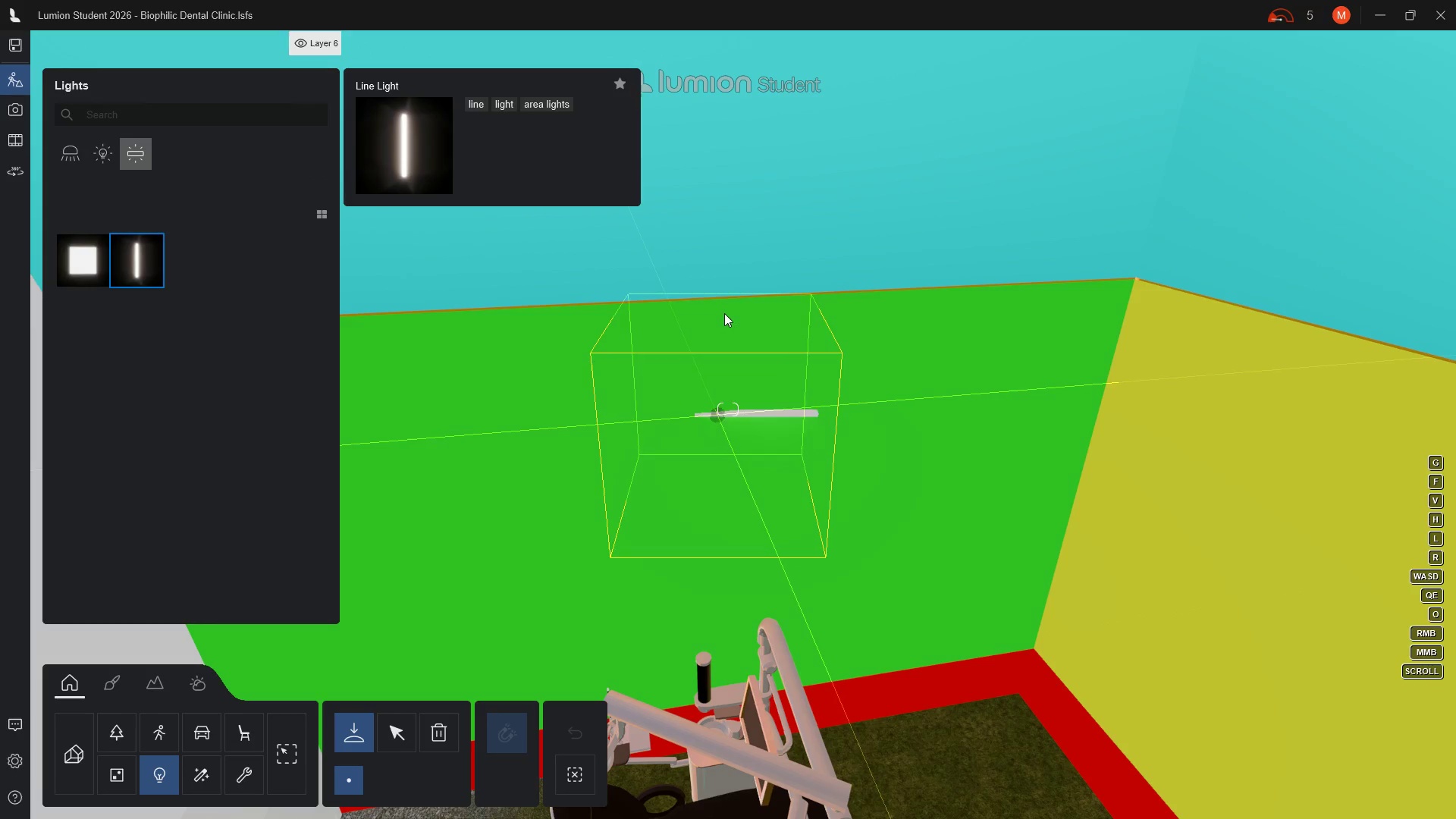 
left_click([722, 296])
 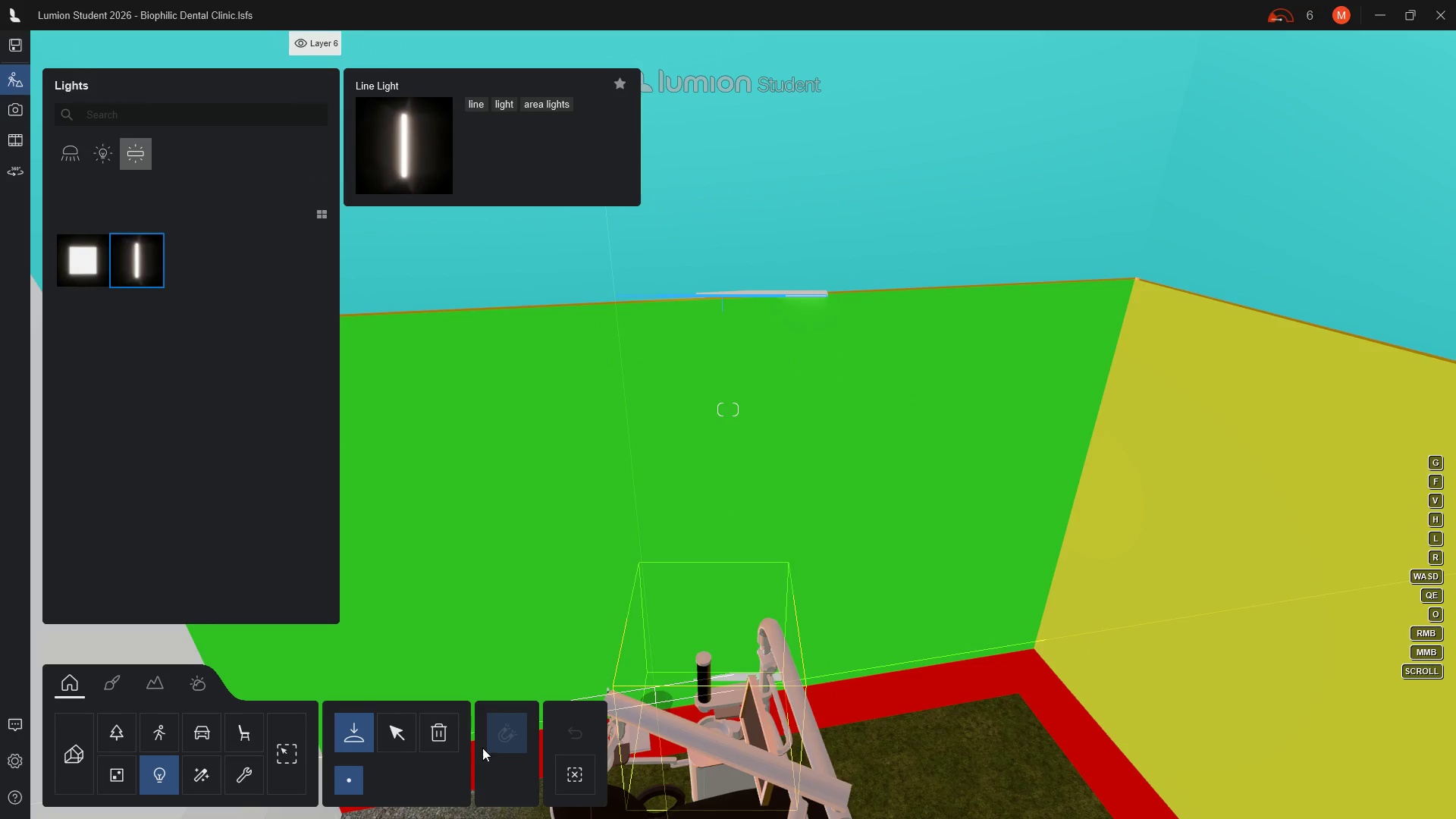 
left_click([390, 726])
 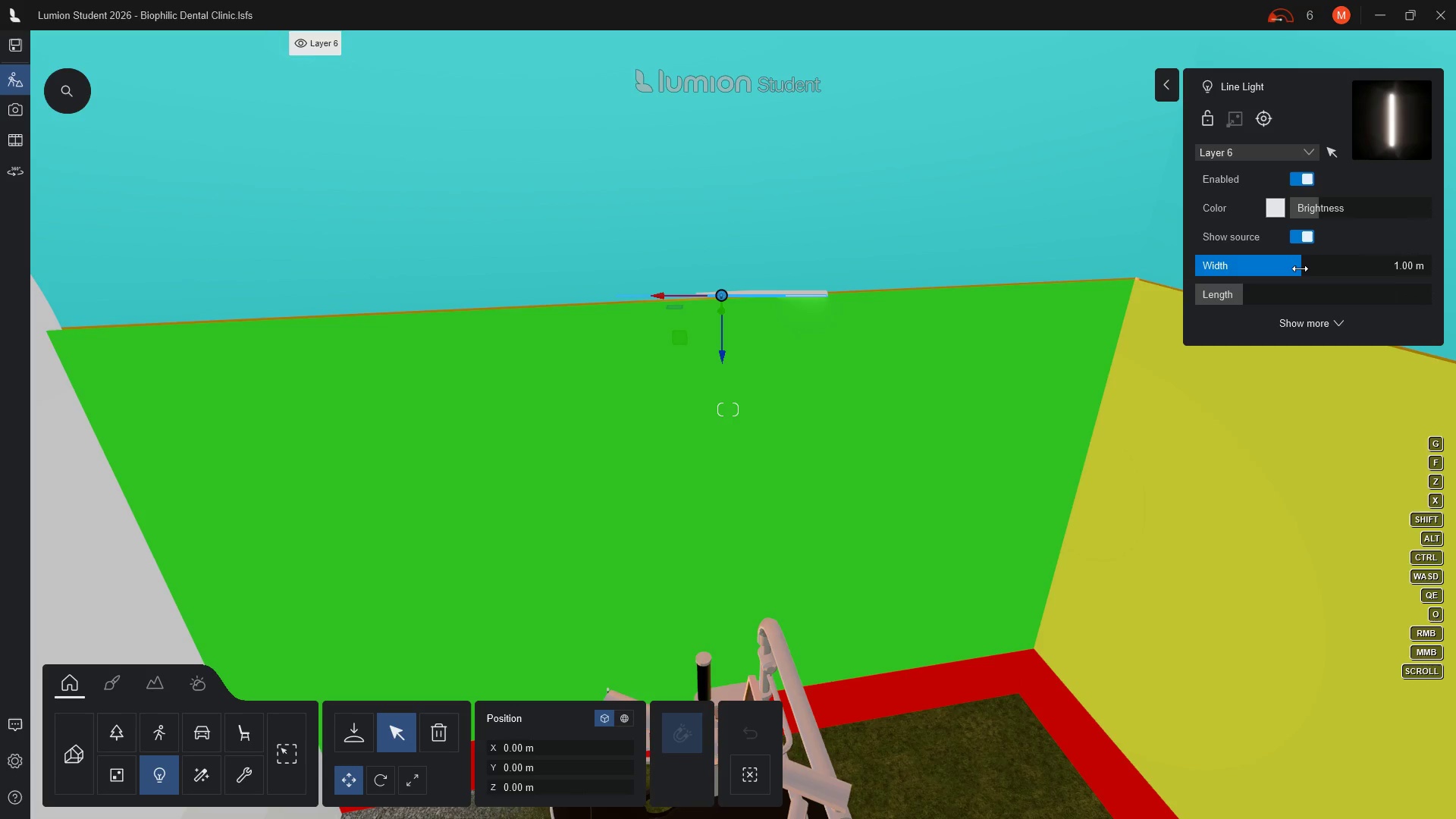 
wait(5.98)
 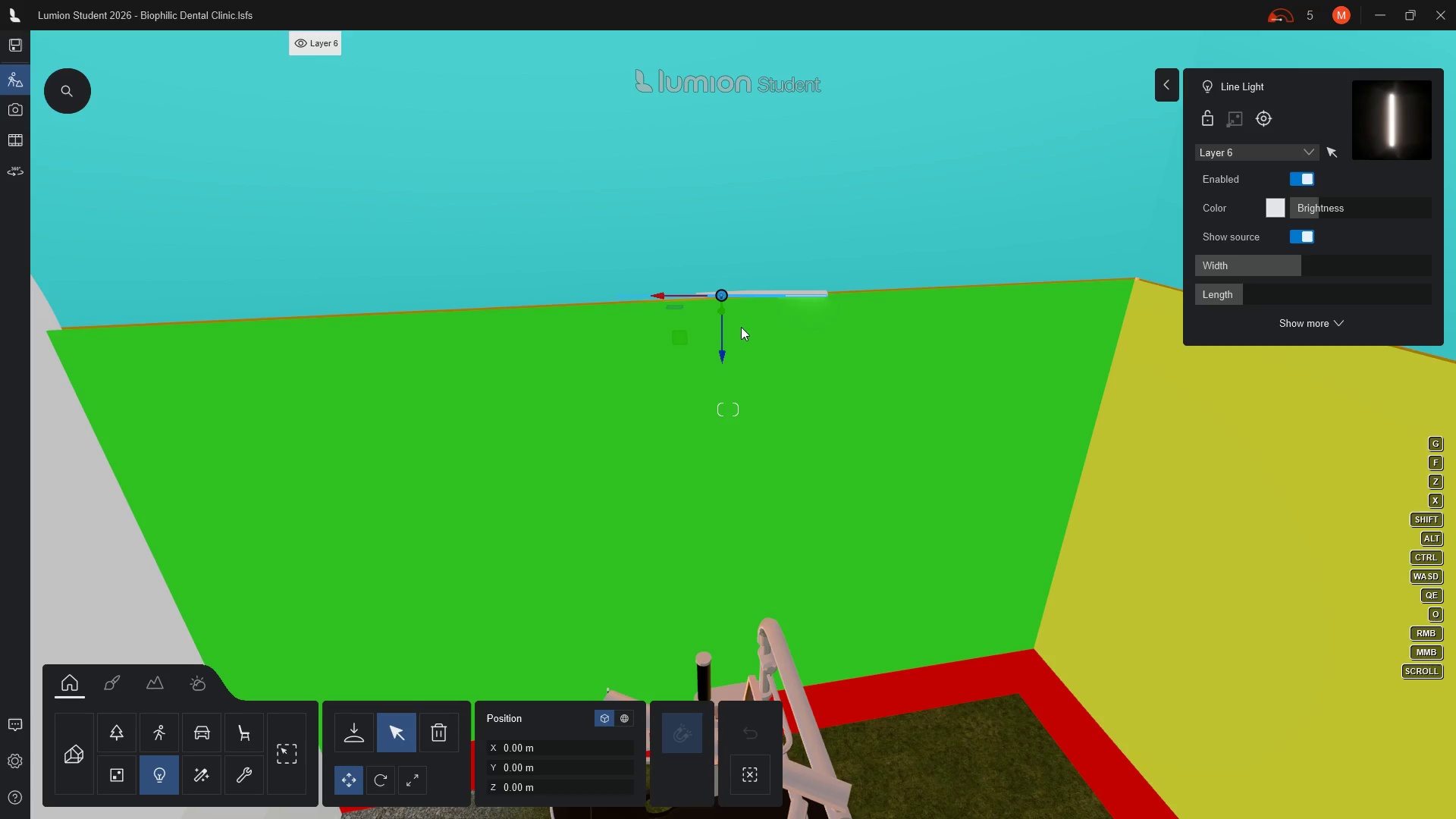 
left_click_drag(start_coordinate=[1245, 298], to_coordinate=[1240, 296])
 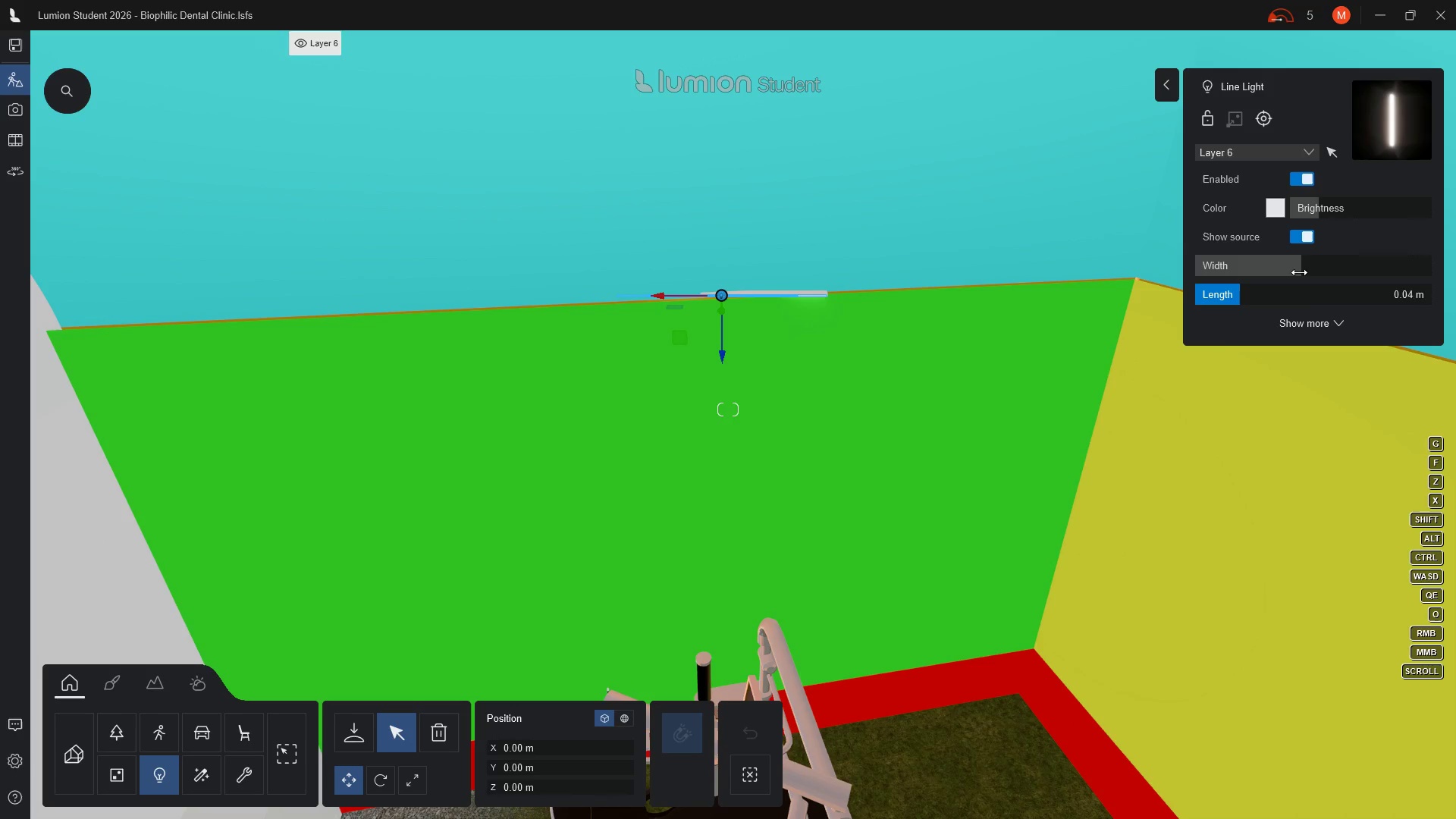 
left_click_drag(start_coordinate=[1299, 272], to_coordinate=[1373, 262])
 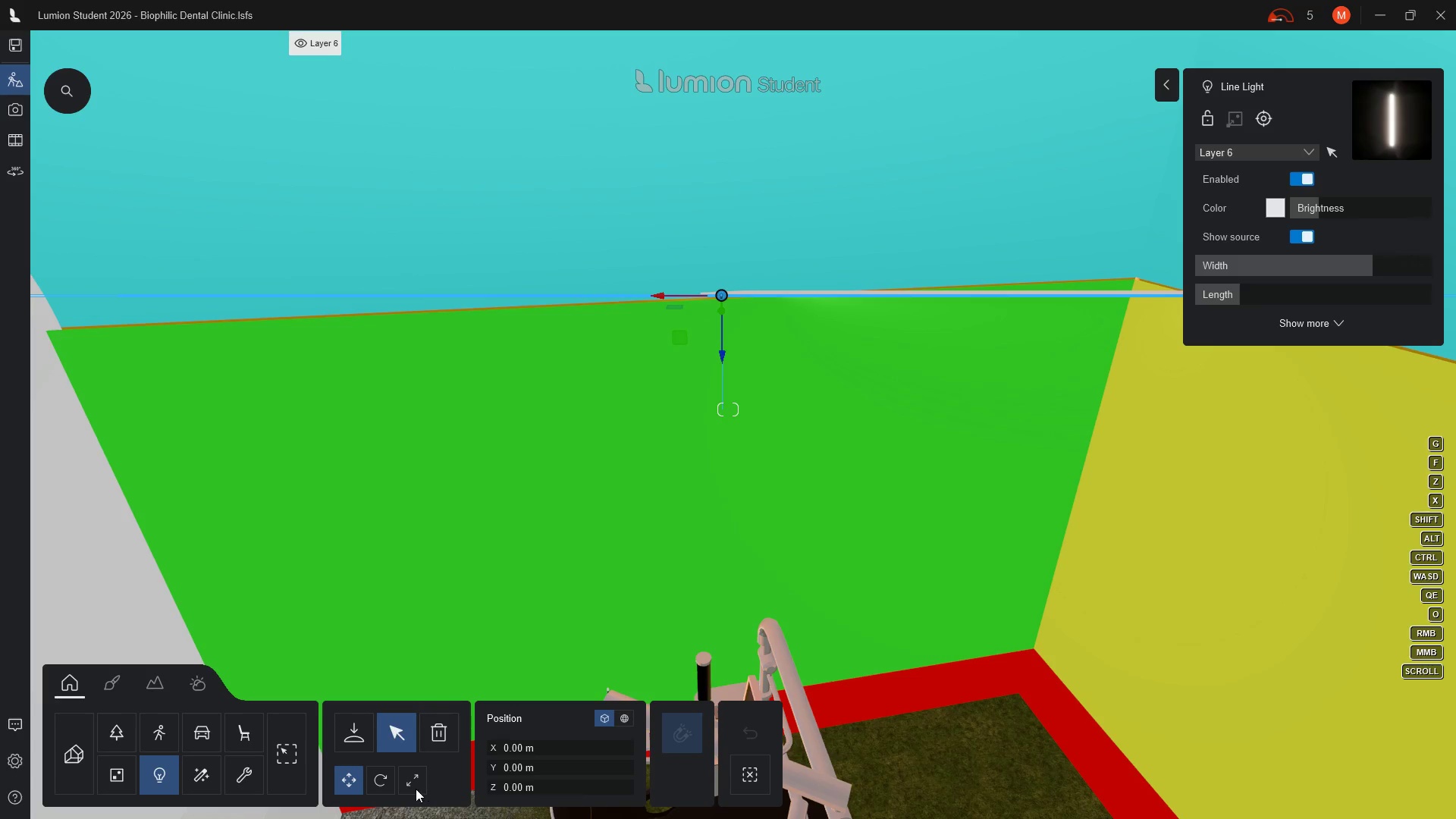 
left_click([375, 783])
 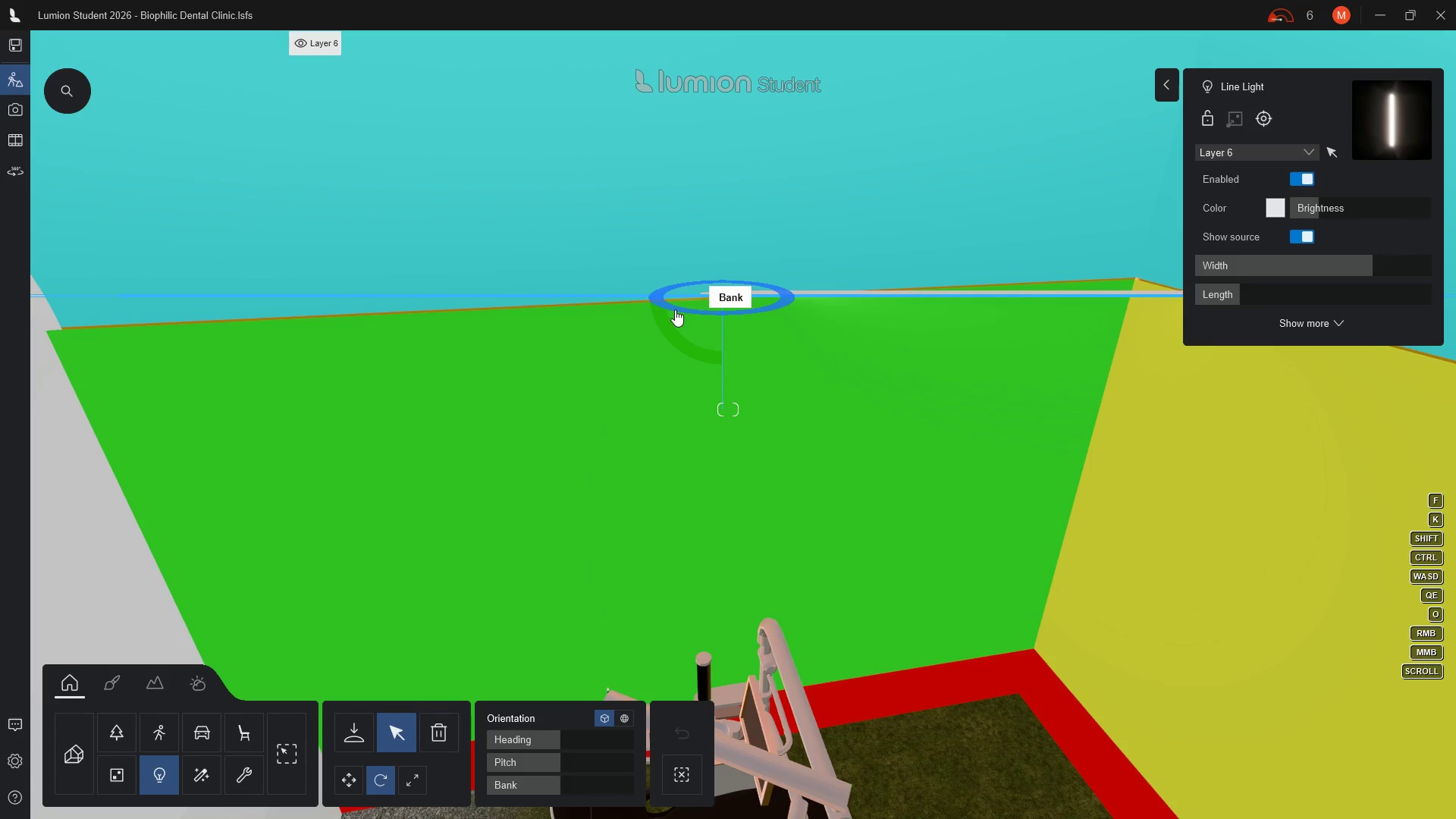 
left_click_drag(start_coordinate=[675, 309], to_coordinate=[686, 312])
 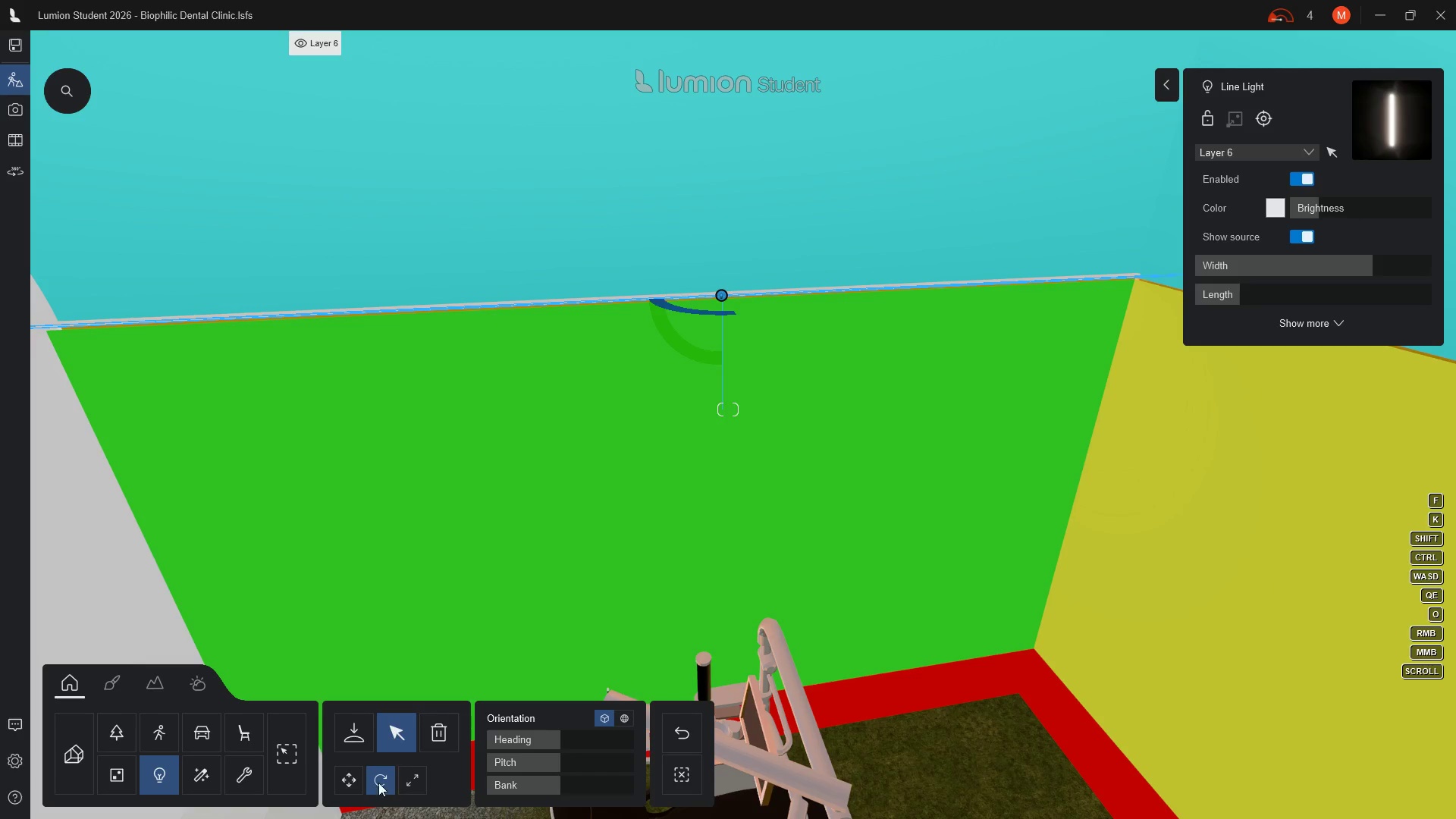 
left_click([347, 776])
 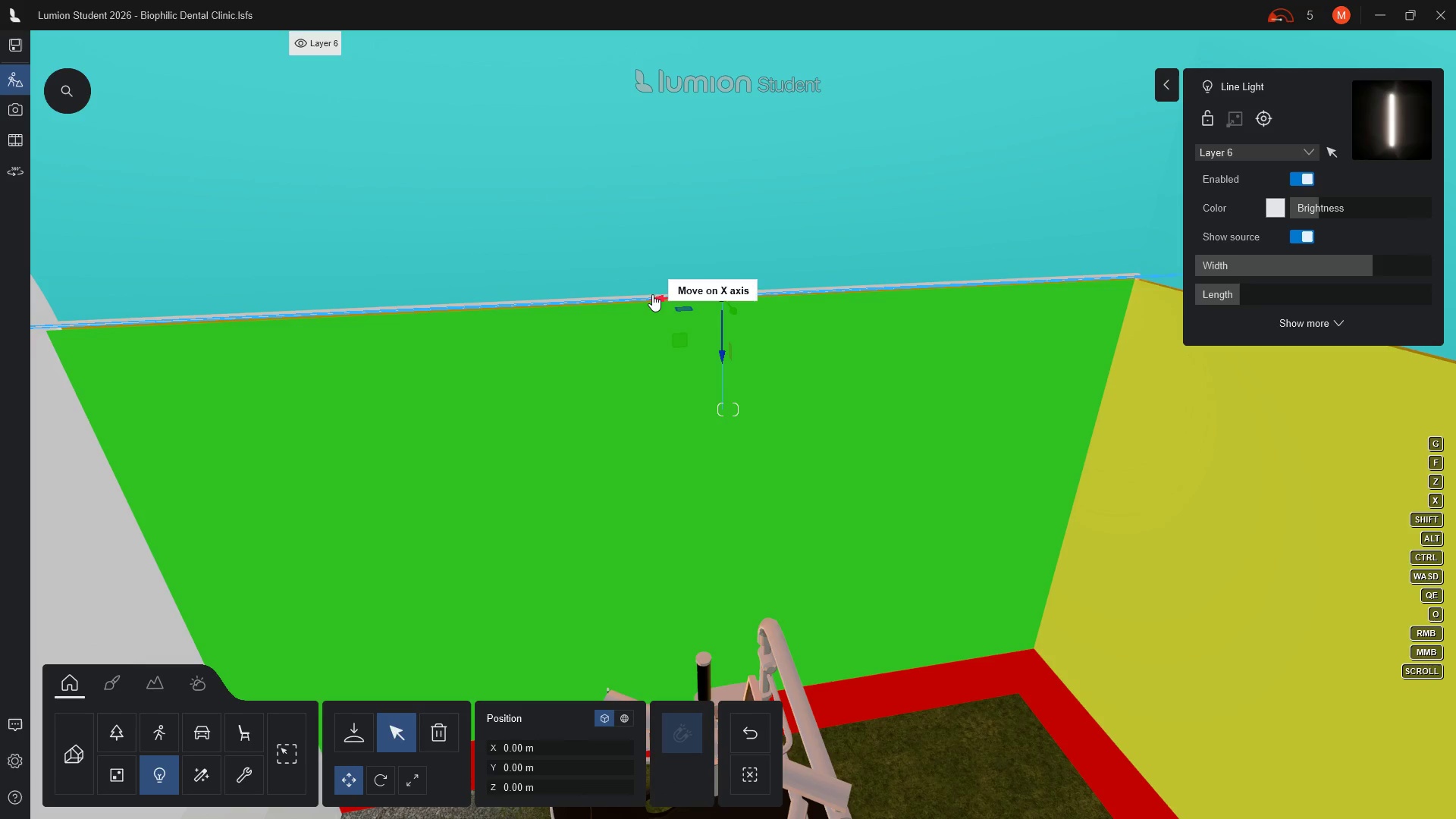 
left_click_drag(start_coordinate=[663, 297], to_coordinate=[872, 296])
 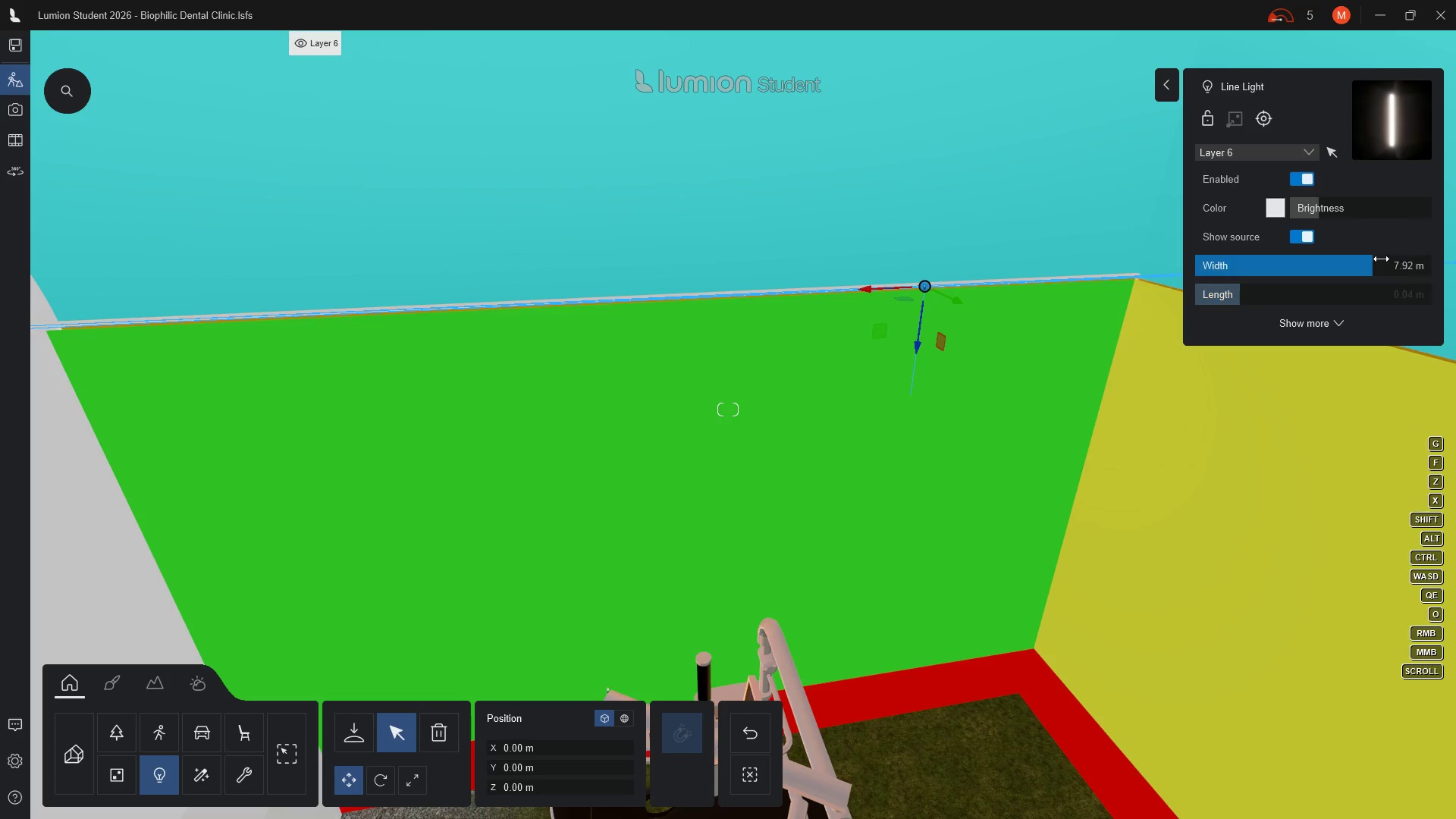 
left_click_drag(start_coordinate=[1376, 259], to_coordinate=[1367, 265])
 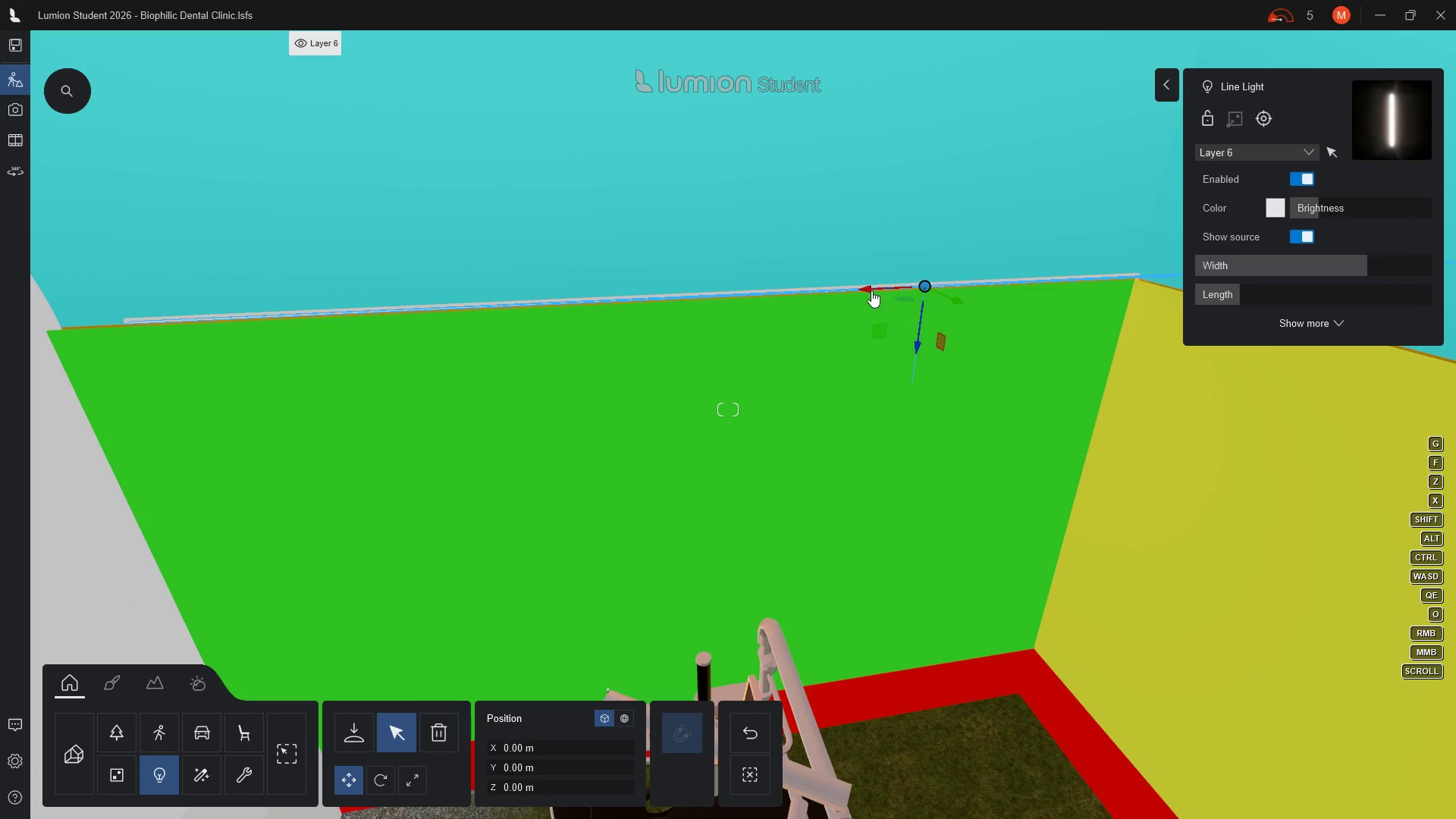 
left_click_drag(start_coordinate=[868, 289], to_coordinate=[754, 309])
 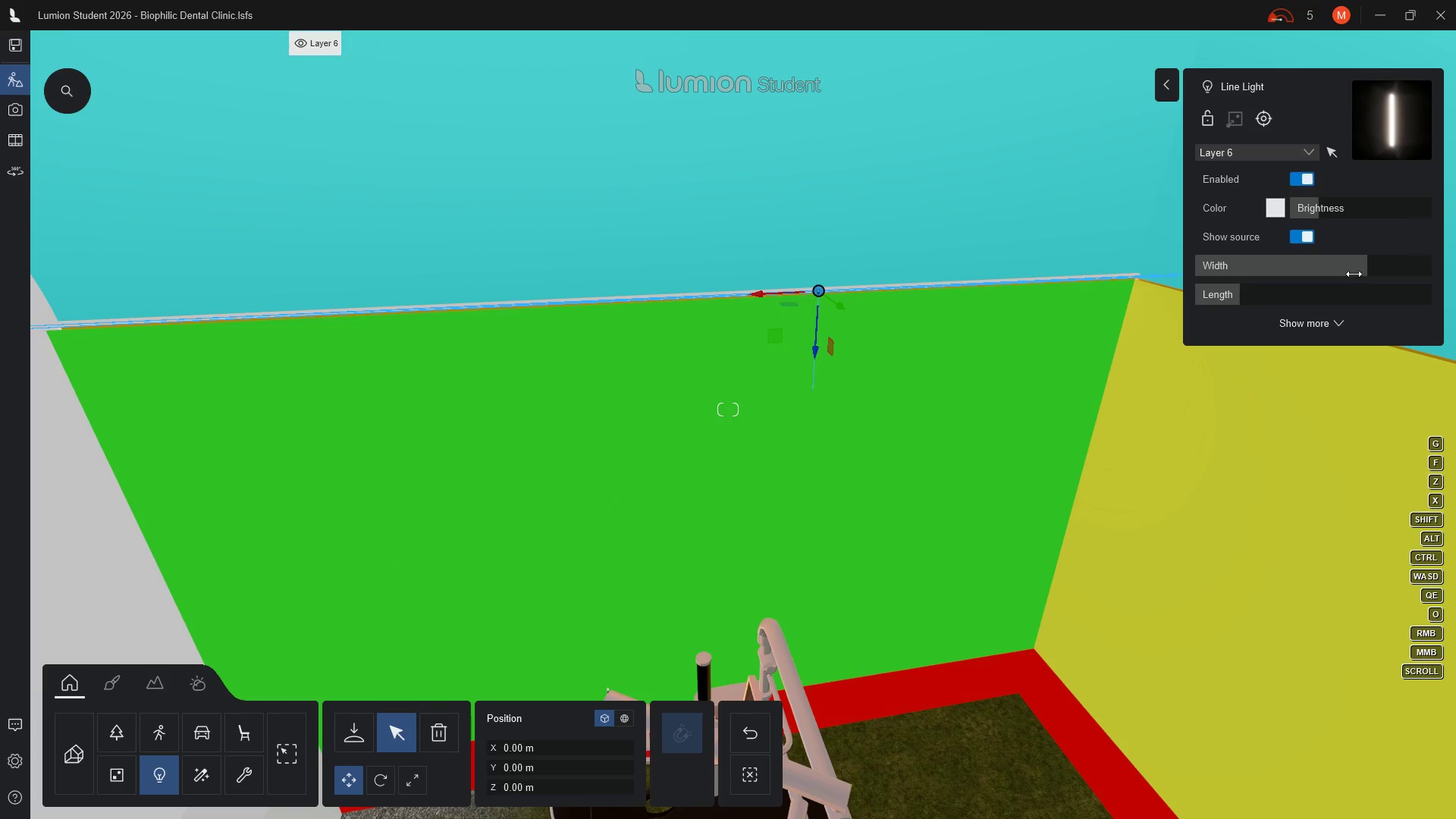 
left_click_drag(start_coordinate=[1367, 267], to_coordinate=[1342, 270])
 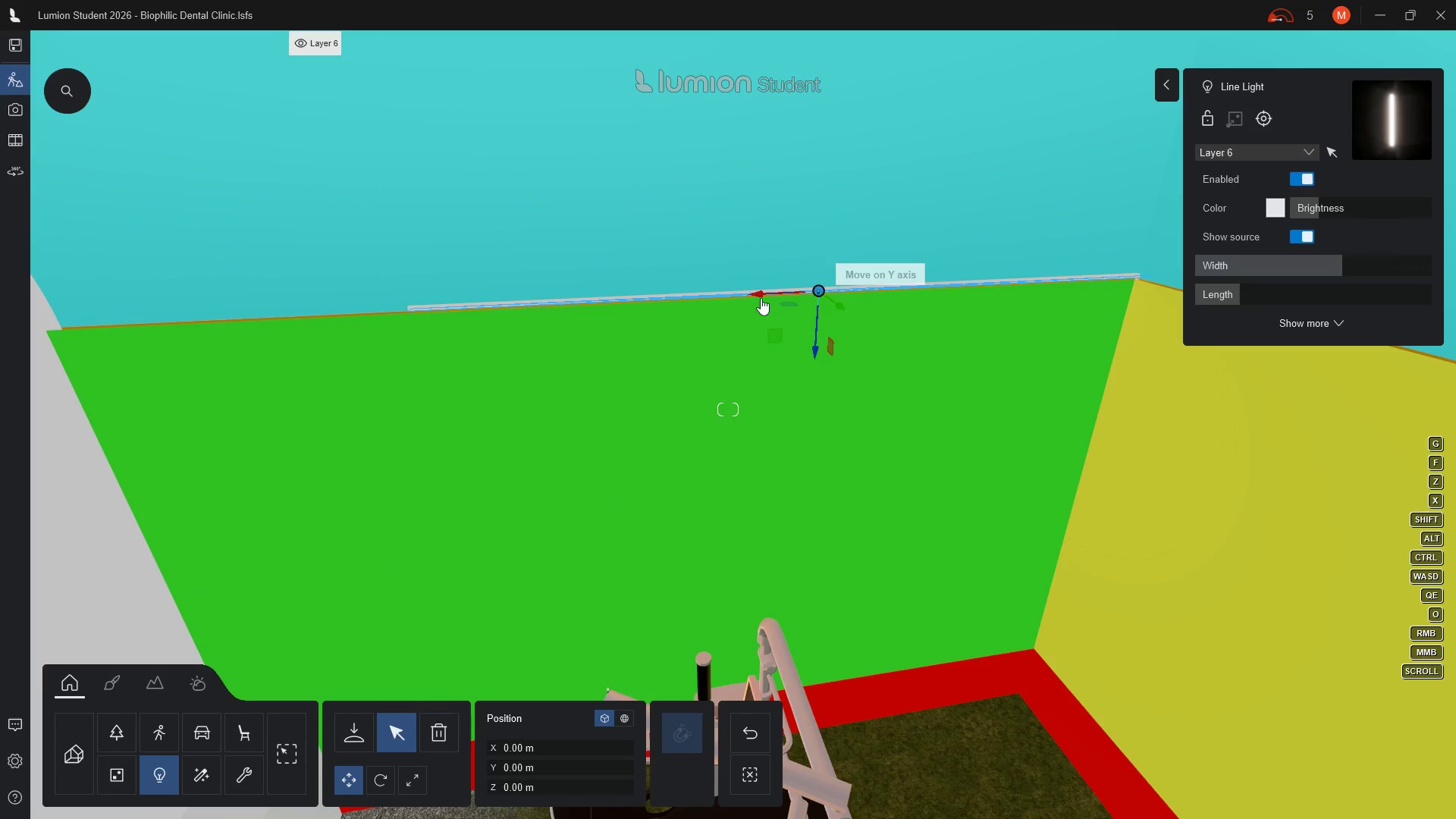 
left_click_drag(start_coordinate=[758, 296], to_coordinate=[601, 304])
 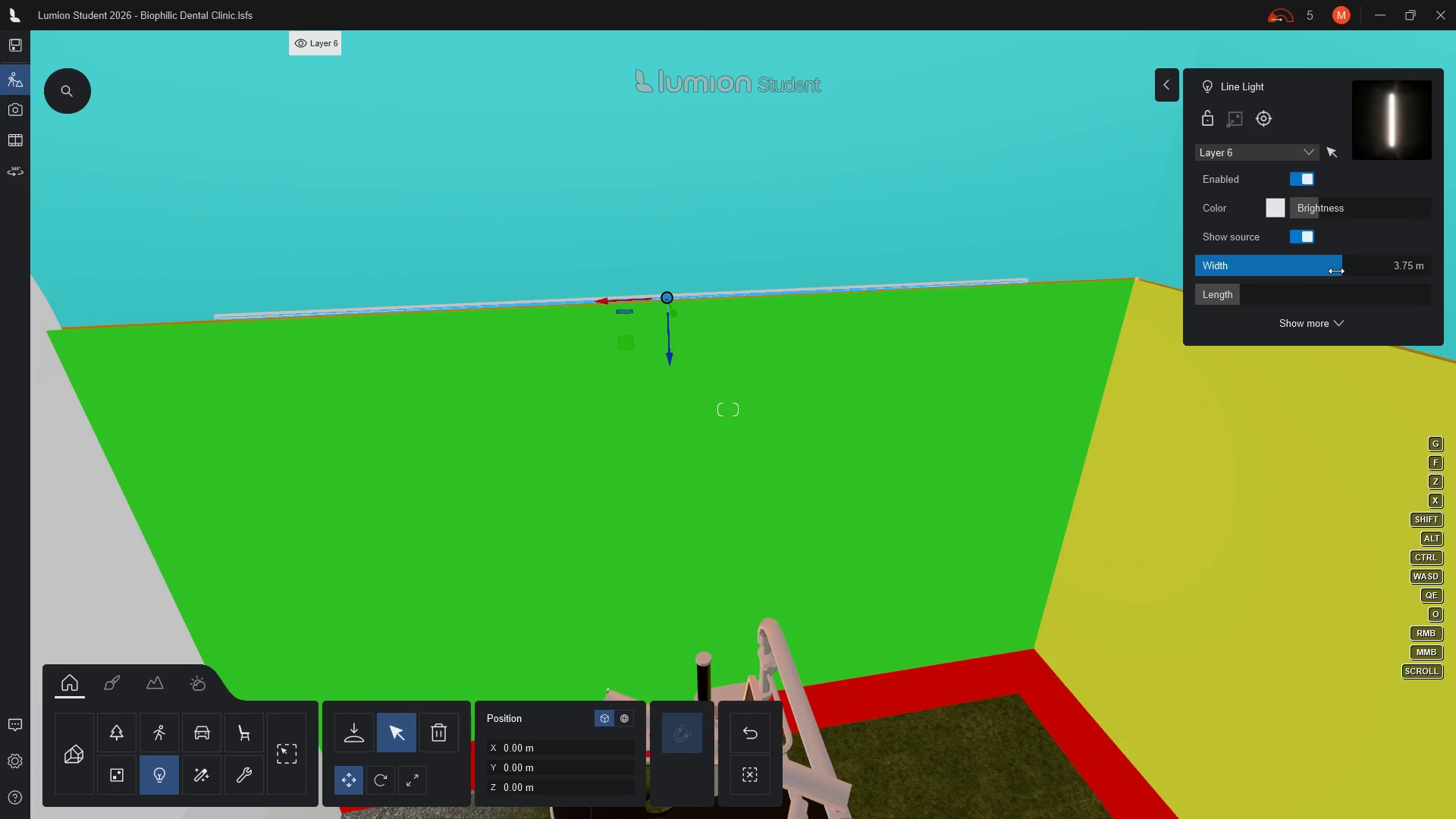 
left_click_drag(start_coordinate=[1340, 271], to_coordinate=[1357, 271])
 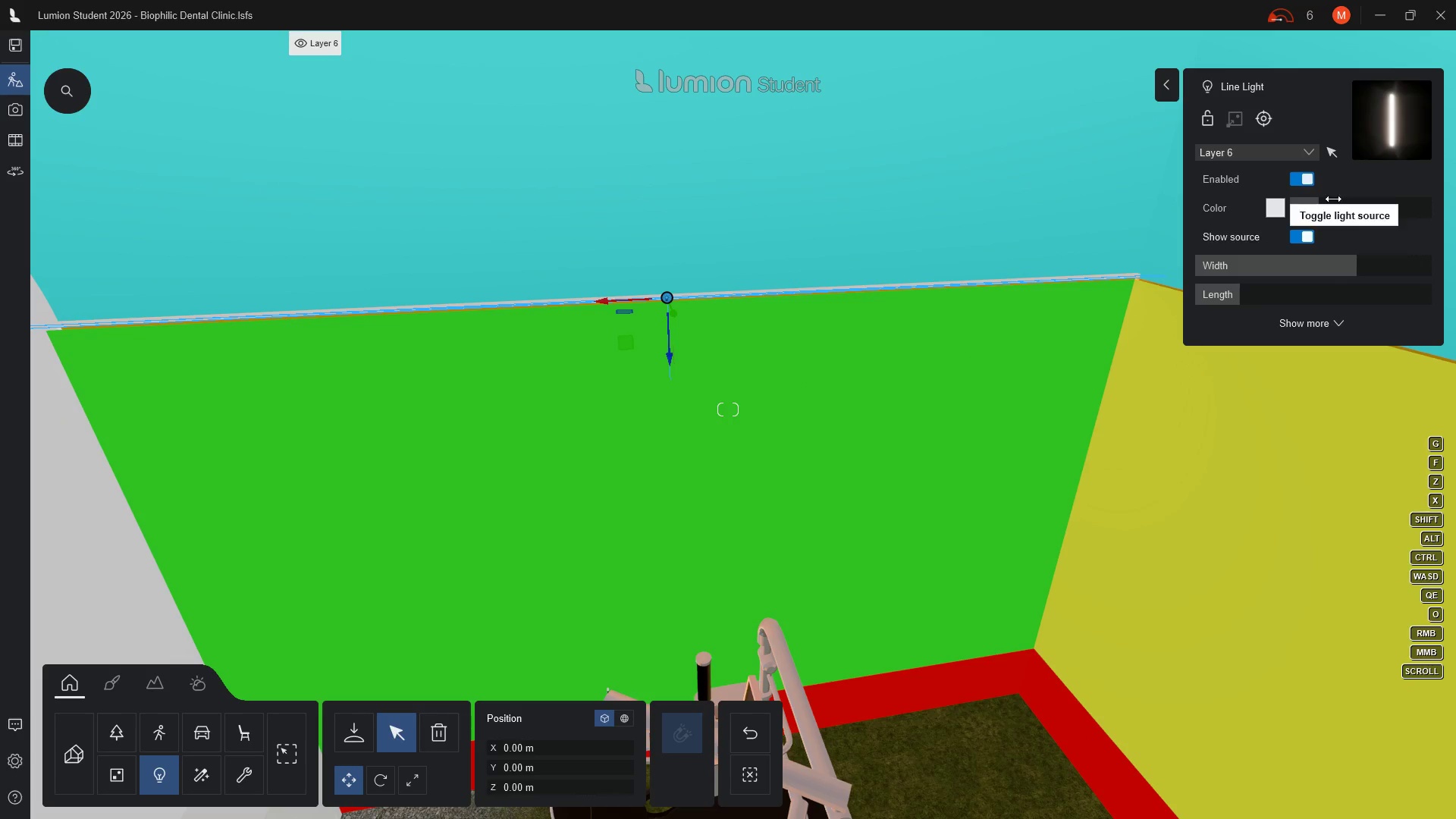 
left_click_drag(start_coordinate=[1322, 203], to_coordinate=[1379, 205])
 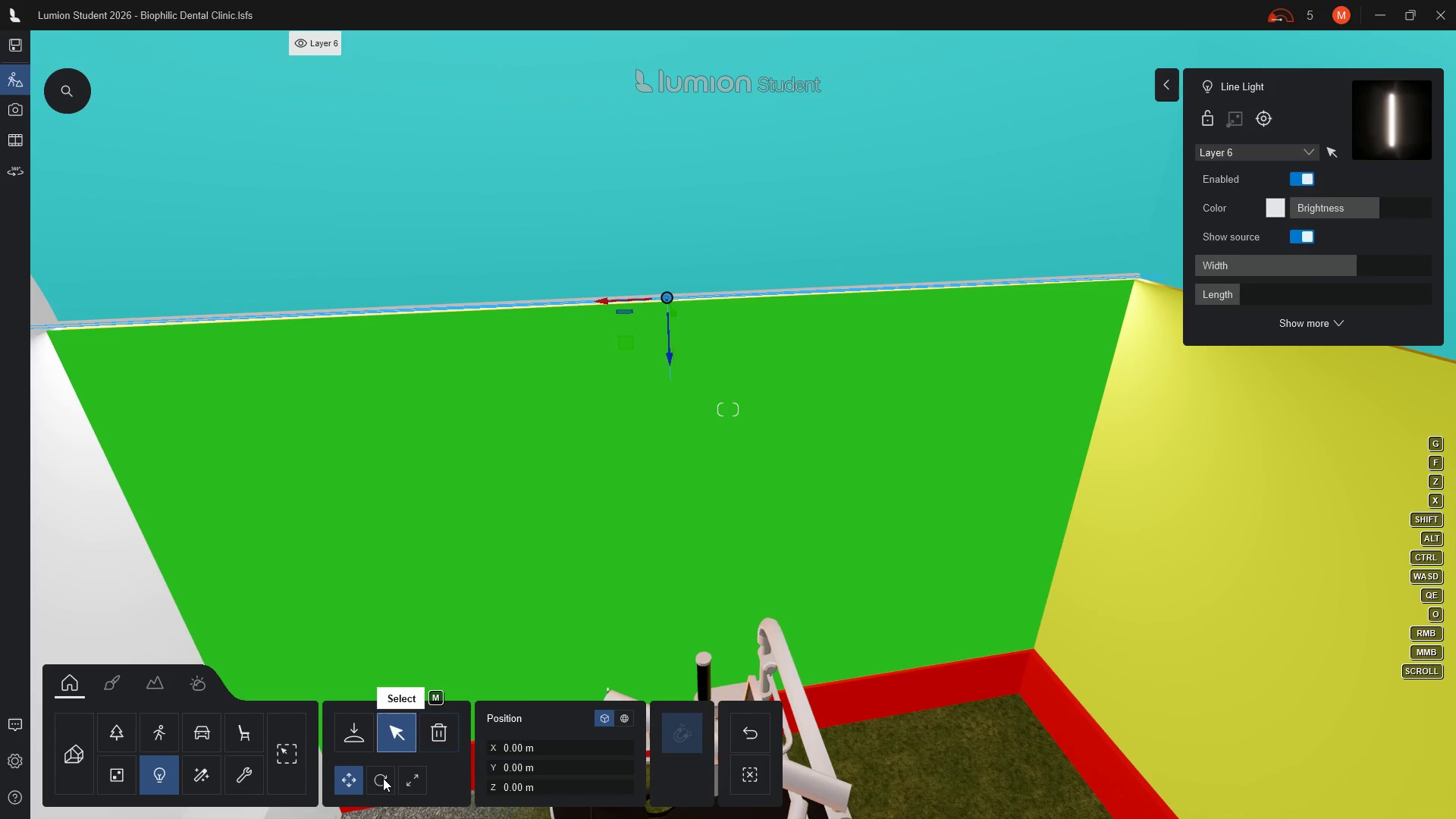 
left_click([384, 778])
 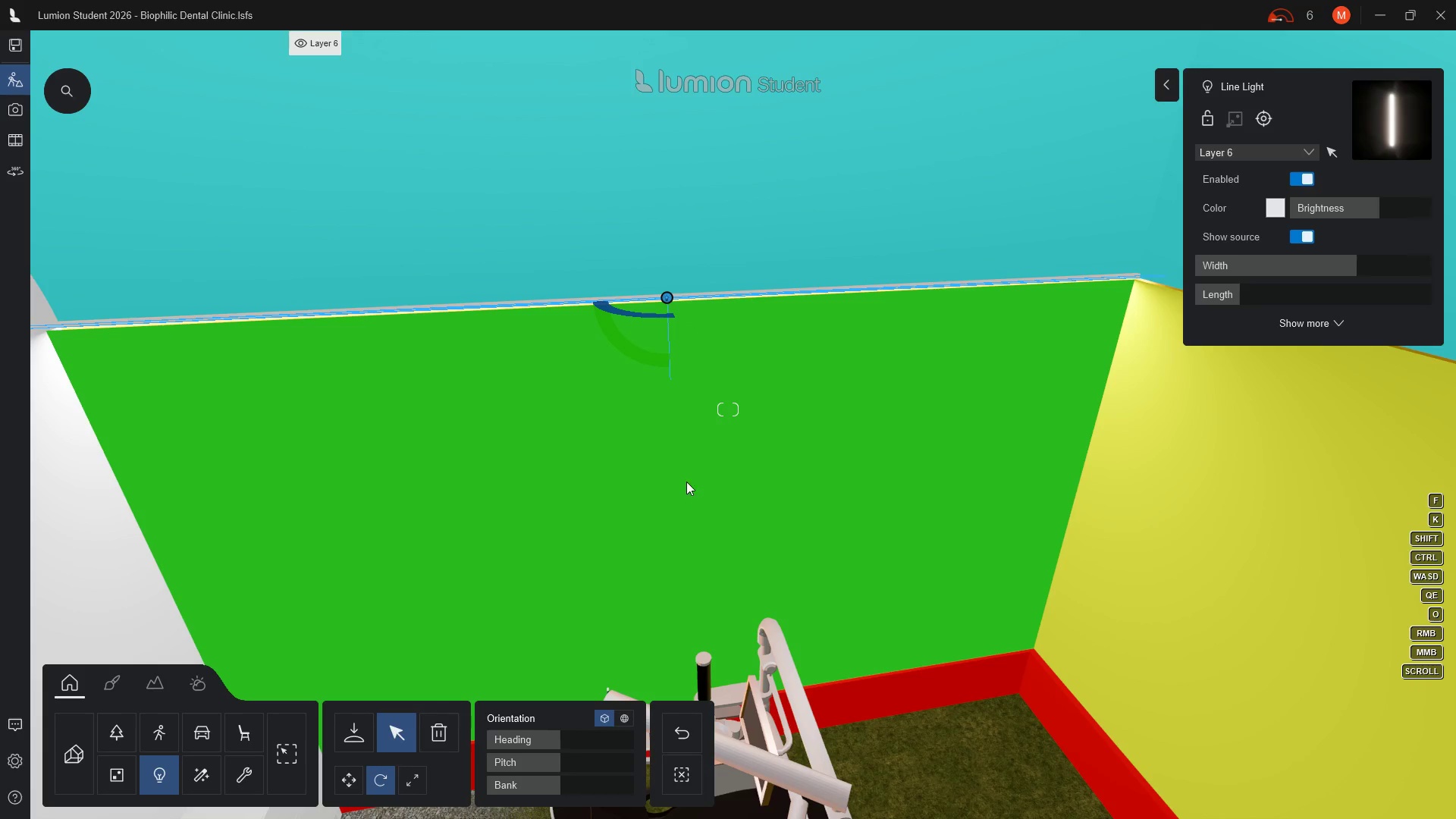 
type(aa)
 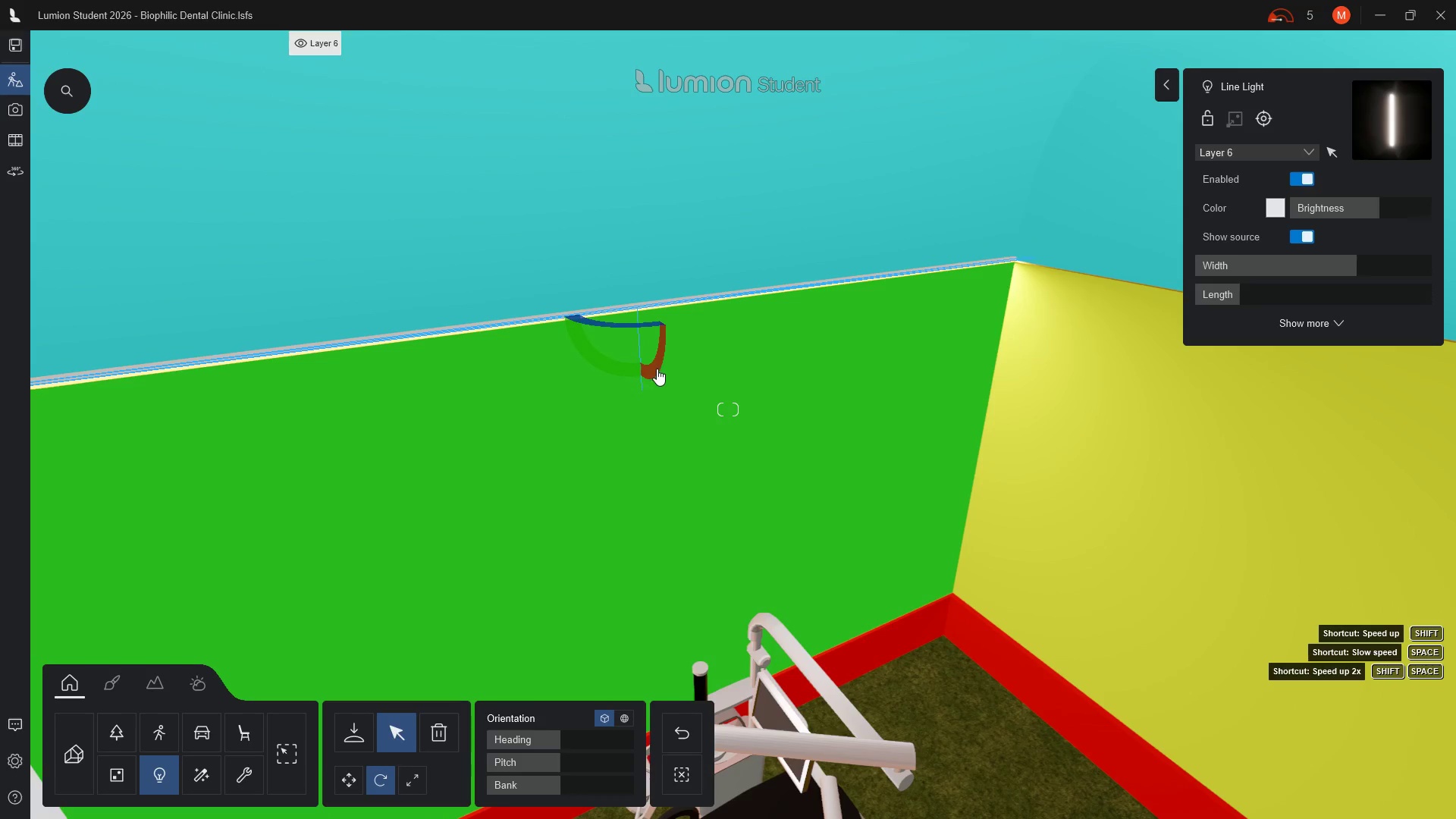 
left_click_drag(start_coordinate=[660, 367], to_coordinate=[677, 187])
 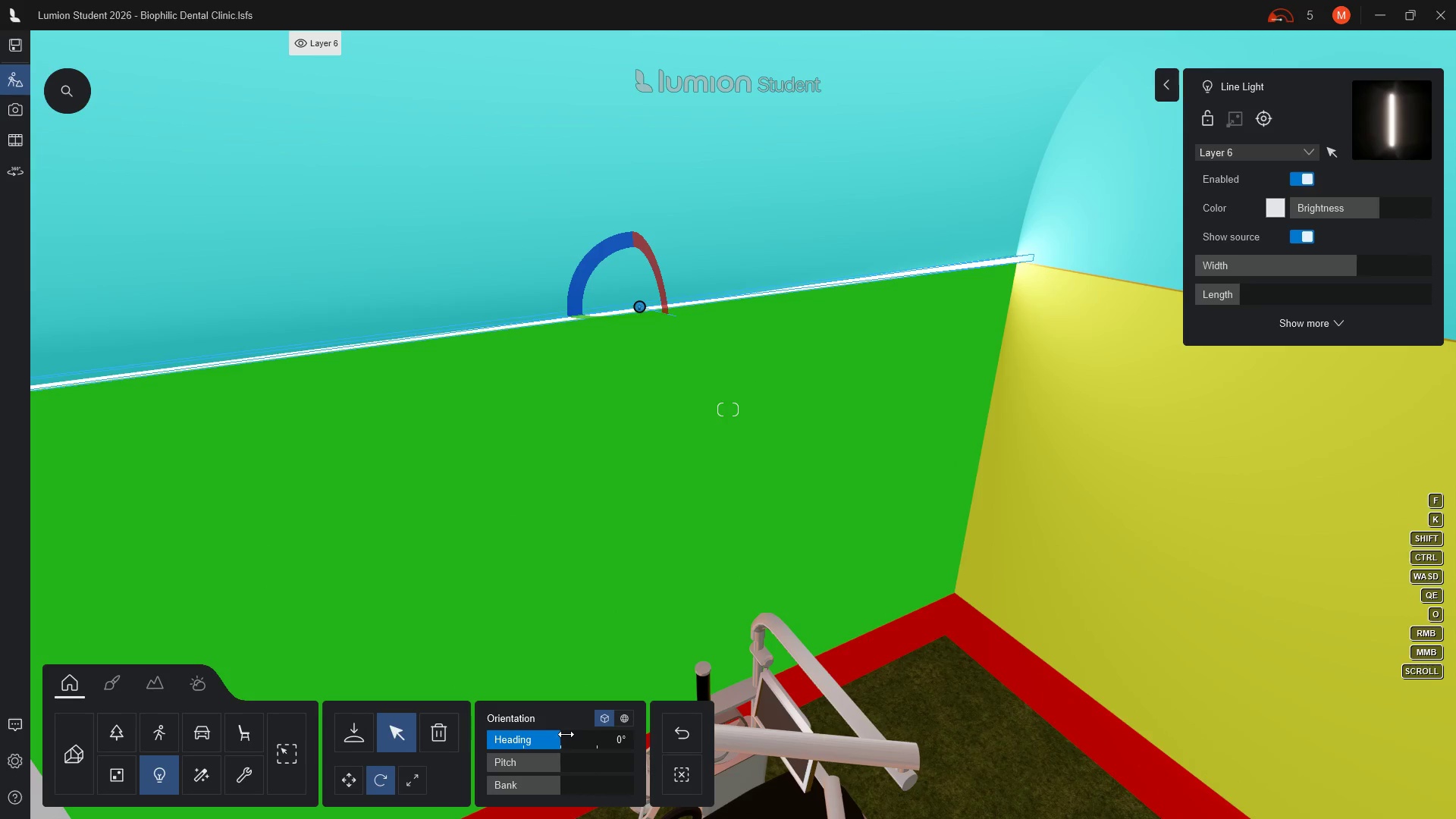 
wait(7.39)
 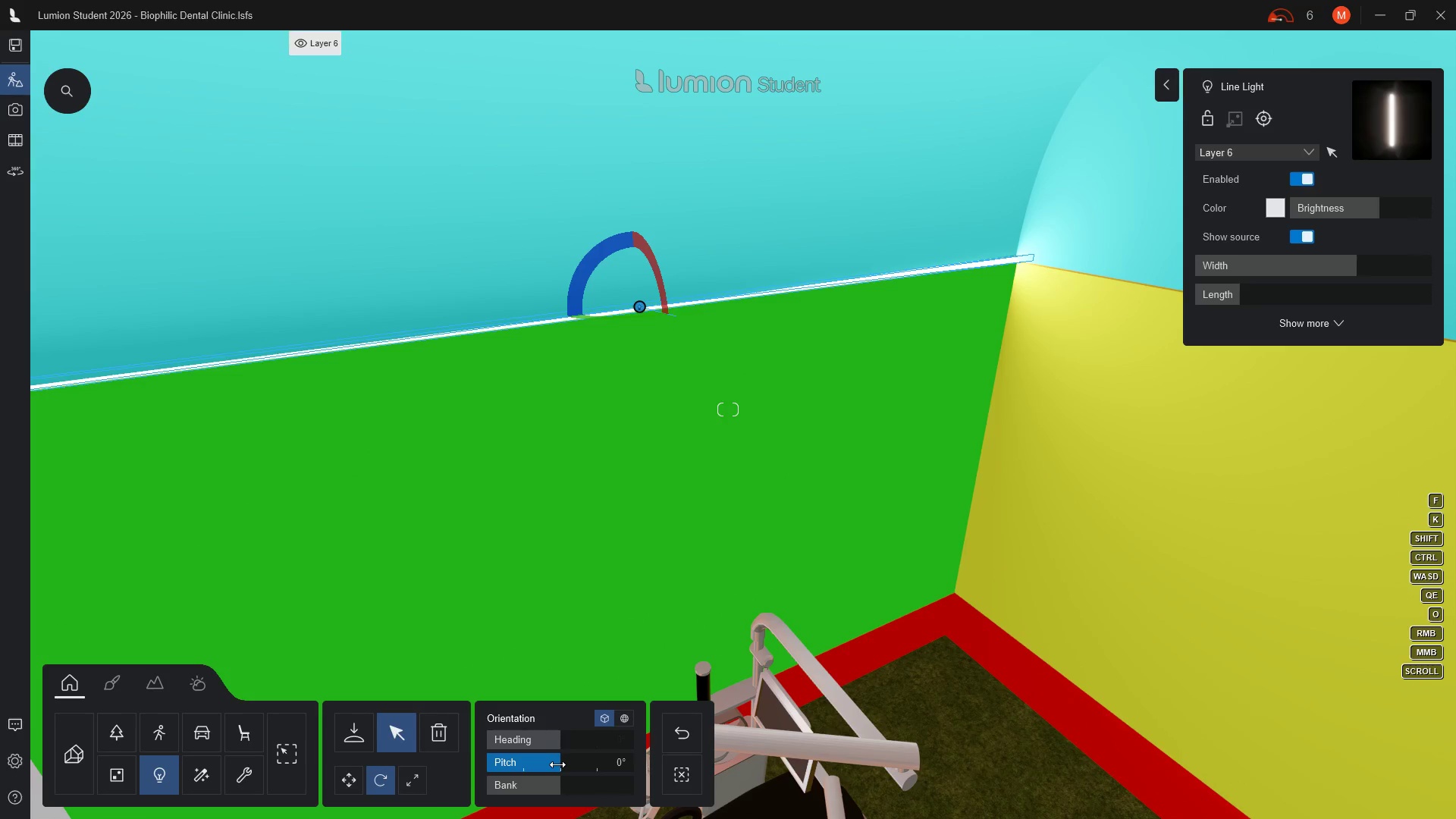 
left_click([344, 778])
 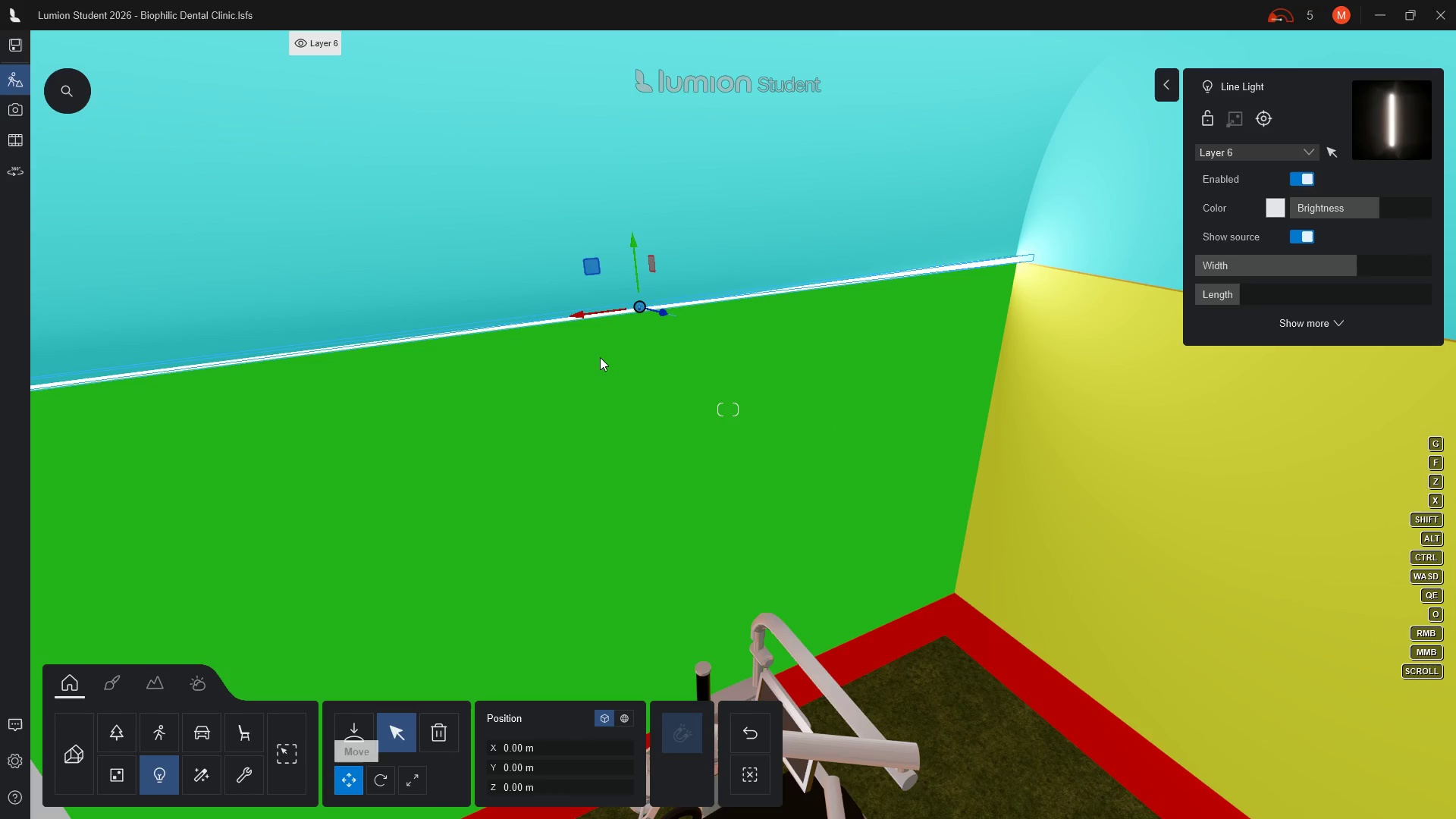 
mouse_move([672, 315])
 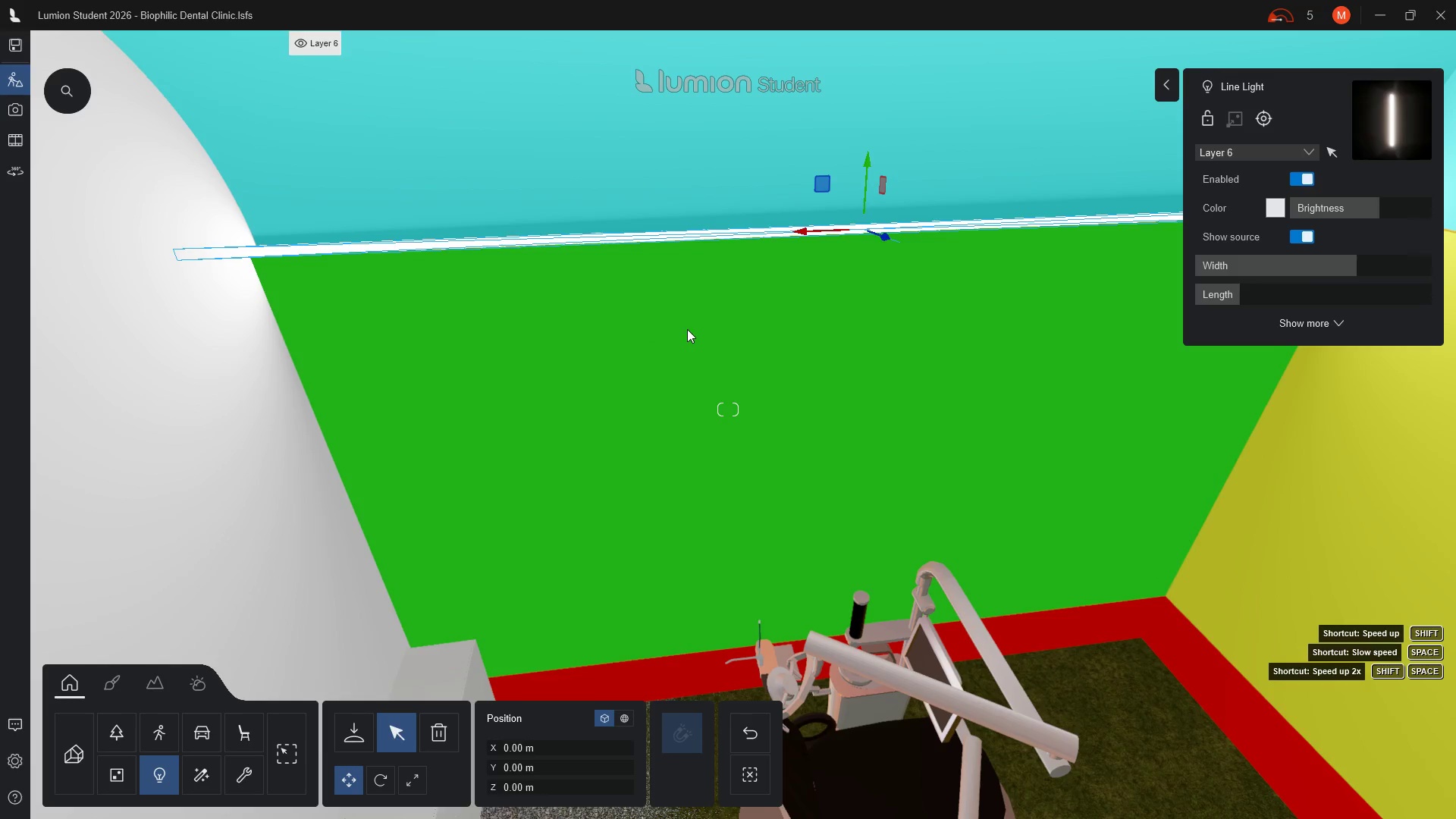 
wait(19.88)
 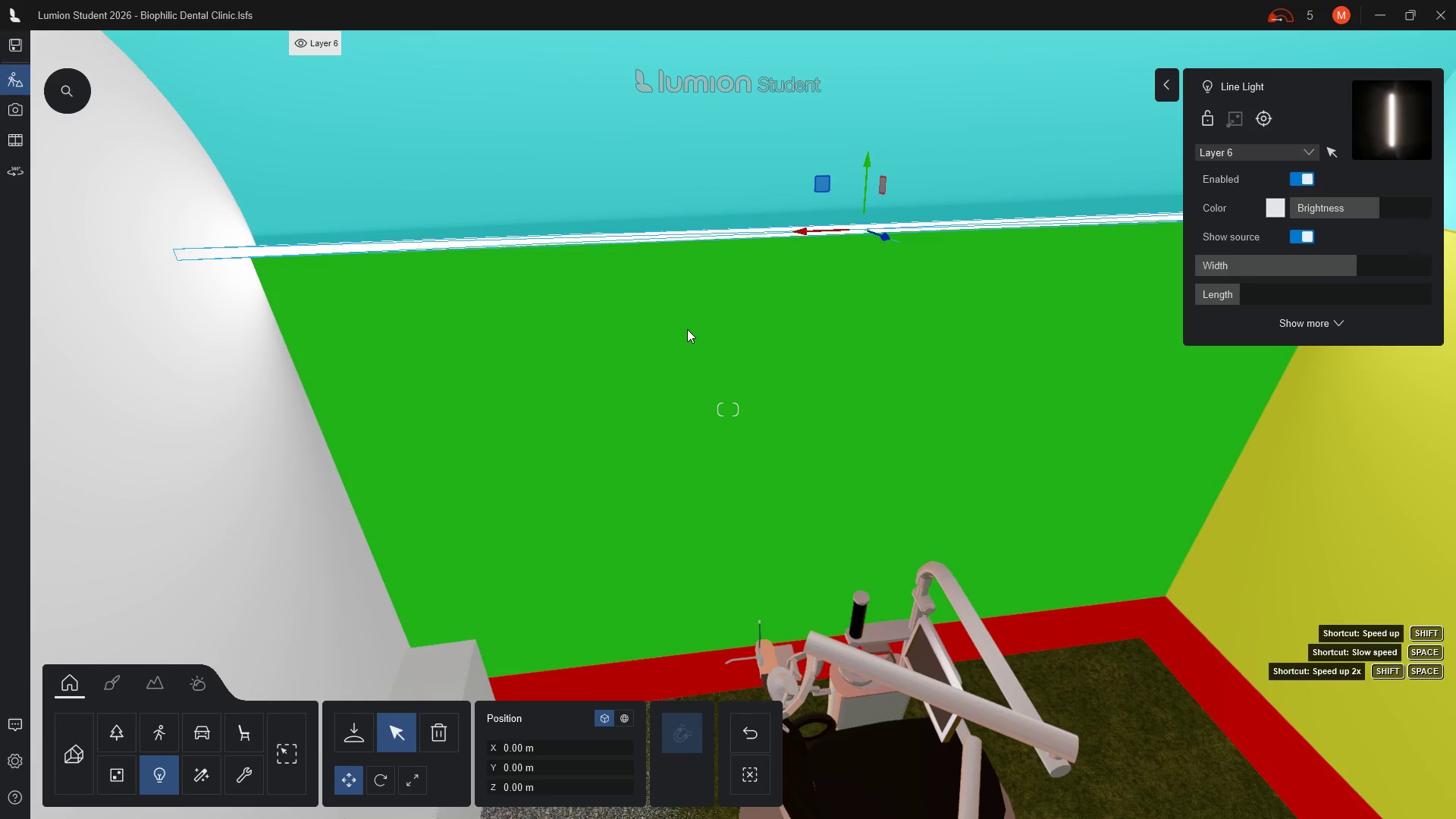 
type(qq)
 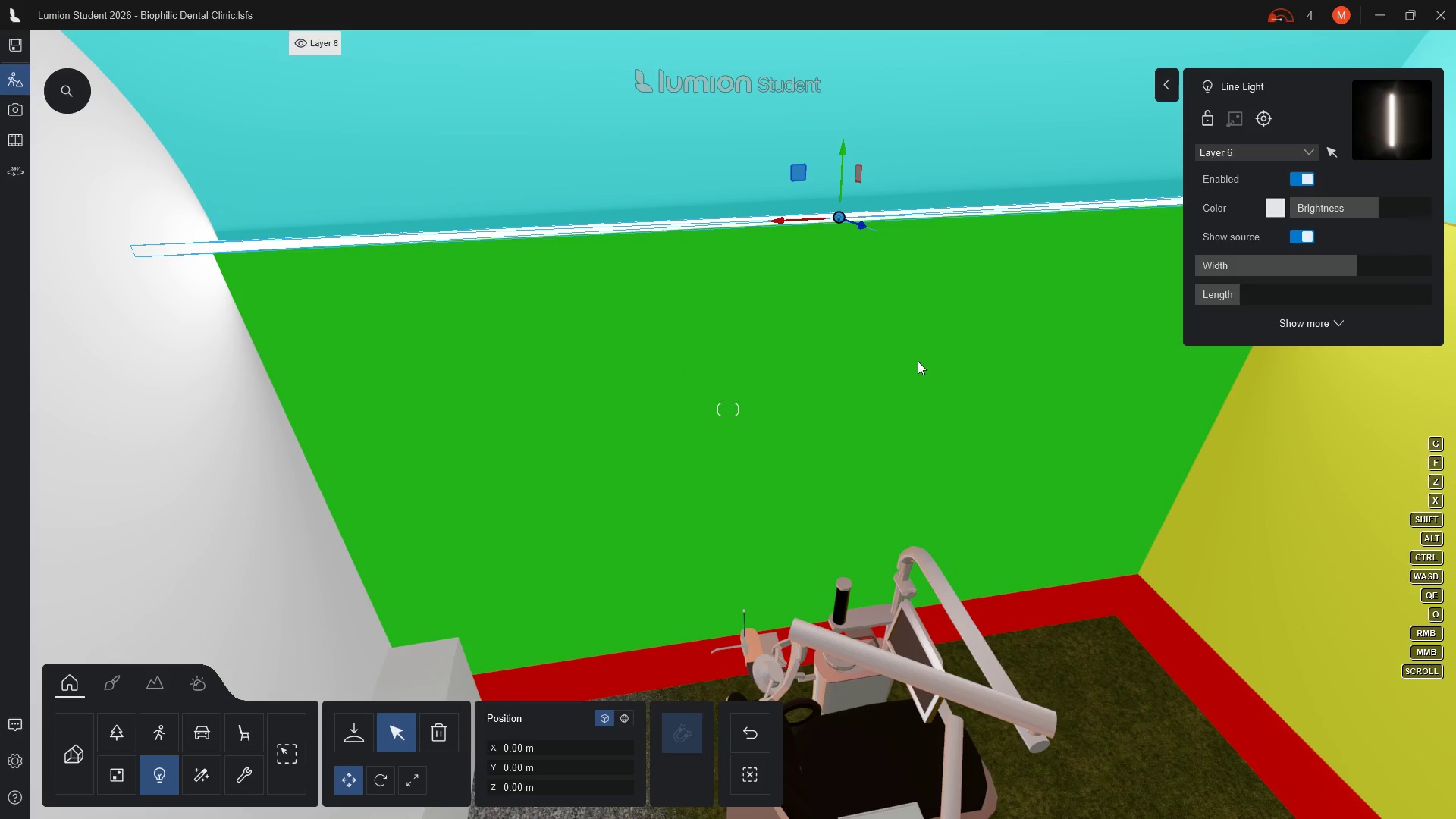 
scroll: coordinate [902, 375], scroll_direction: down, amount: 3.0
 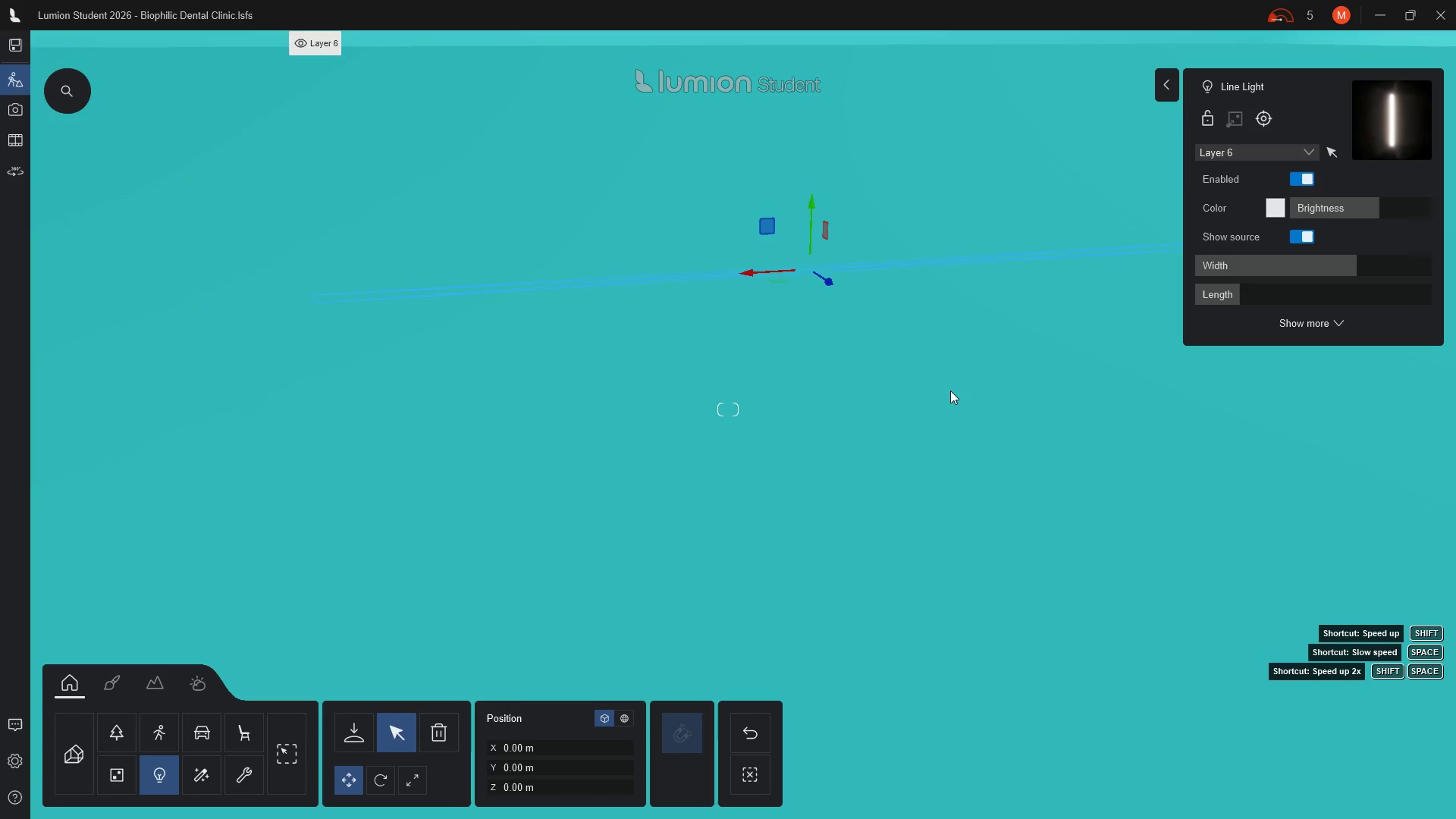 
scroll: coordinate [949, 394], scroll_direction: up, amount: 1.0
 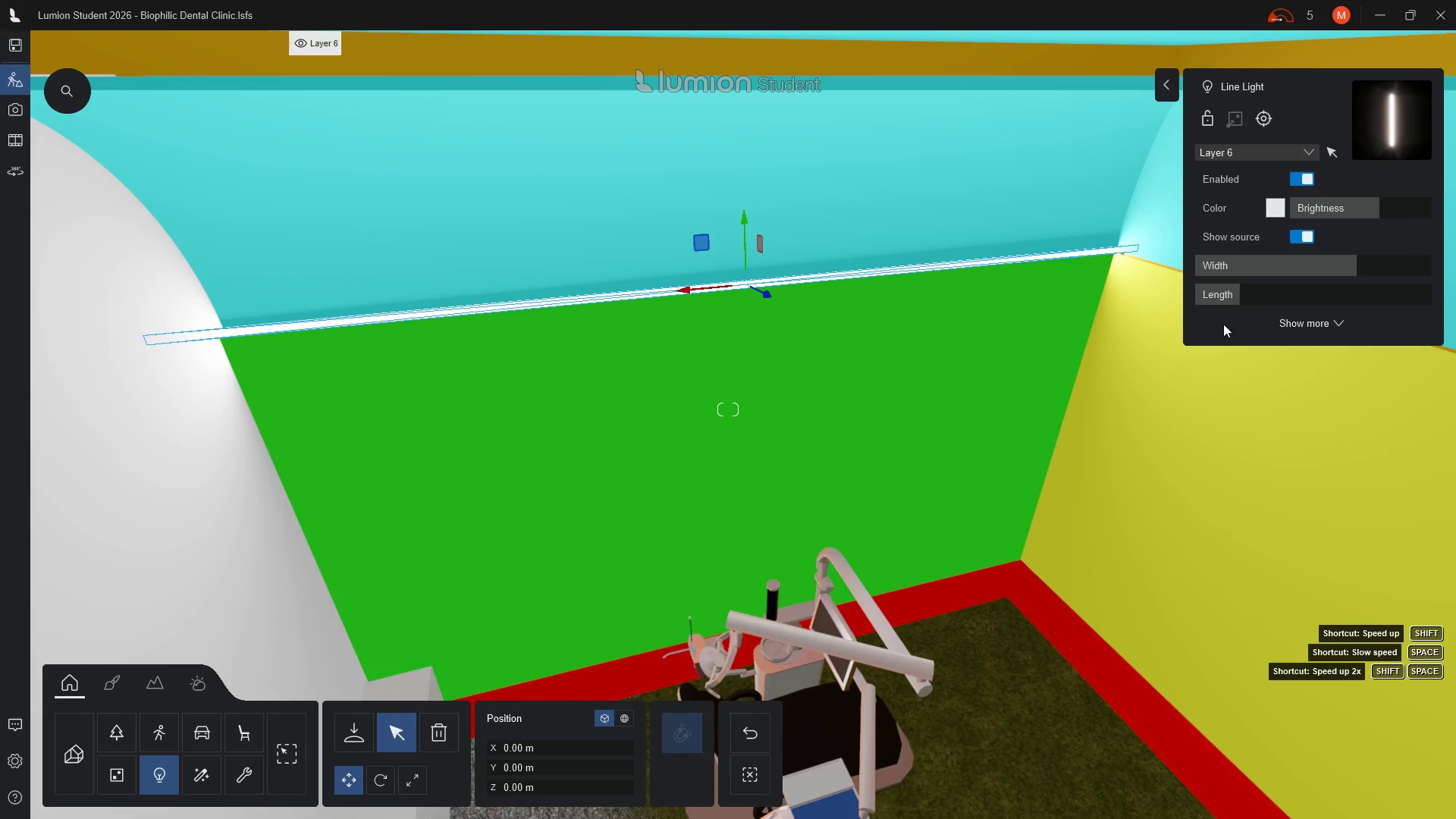 
left_click_drag(start_coordinate=[1357, 264], to_coordinate=[1354, 265])
 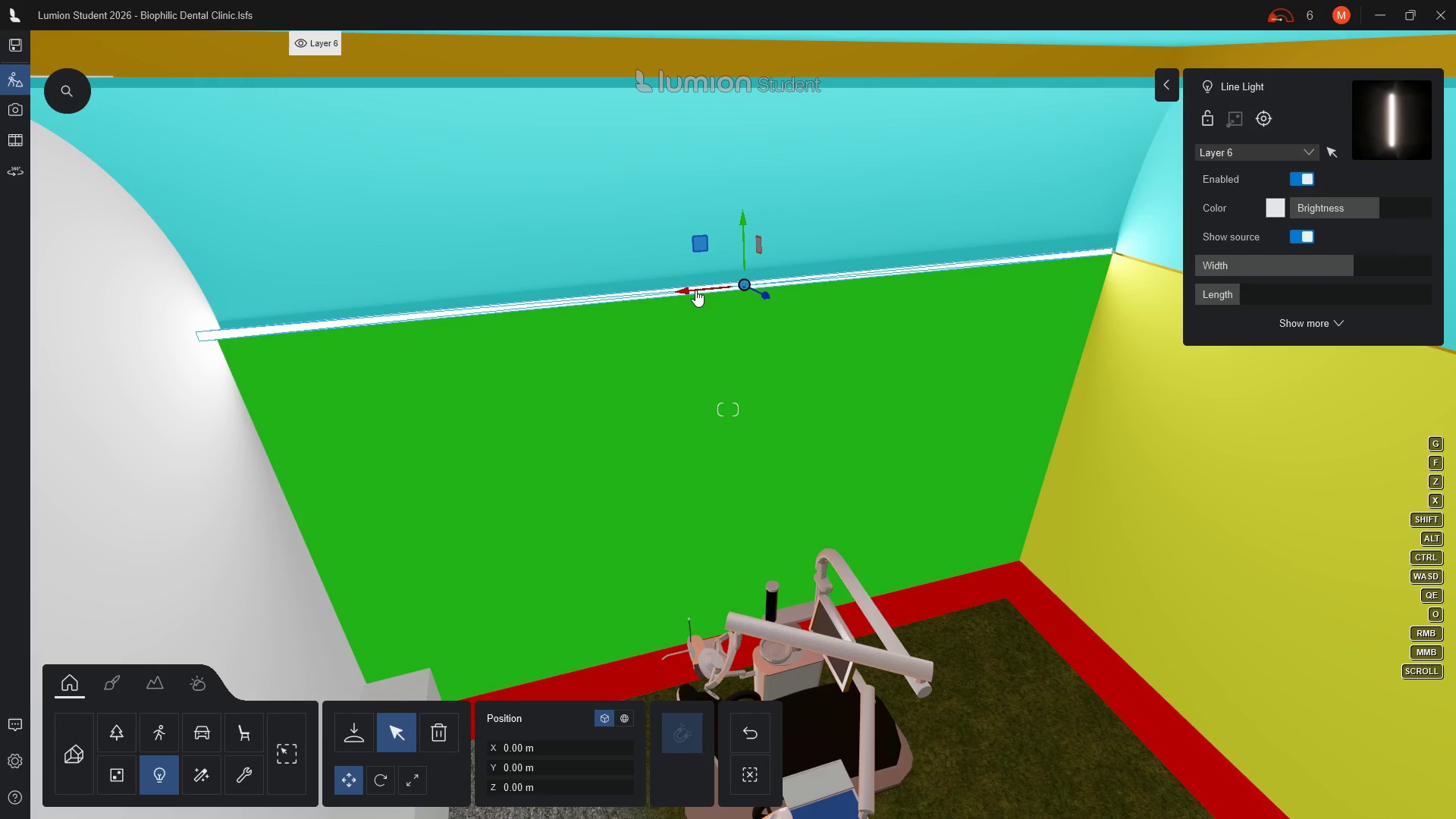 
left_click_drag(start_coordinate=[686, 290], to_coordinate=[695, 290])
 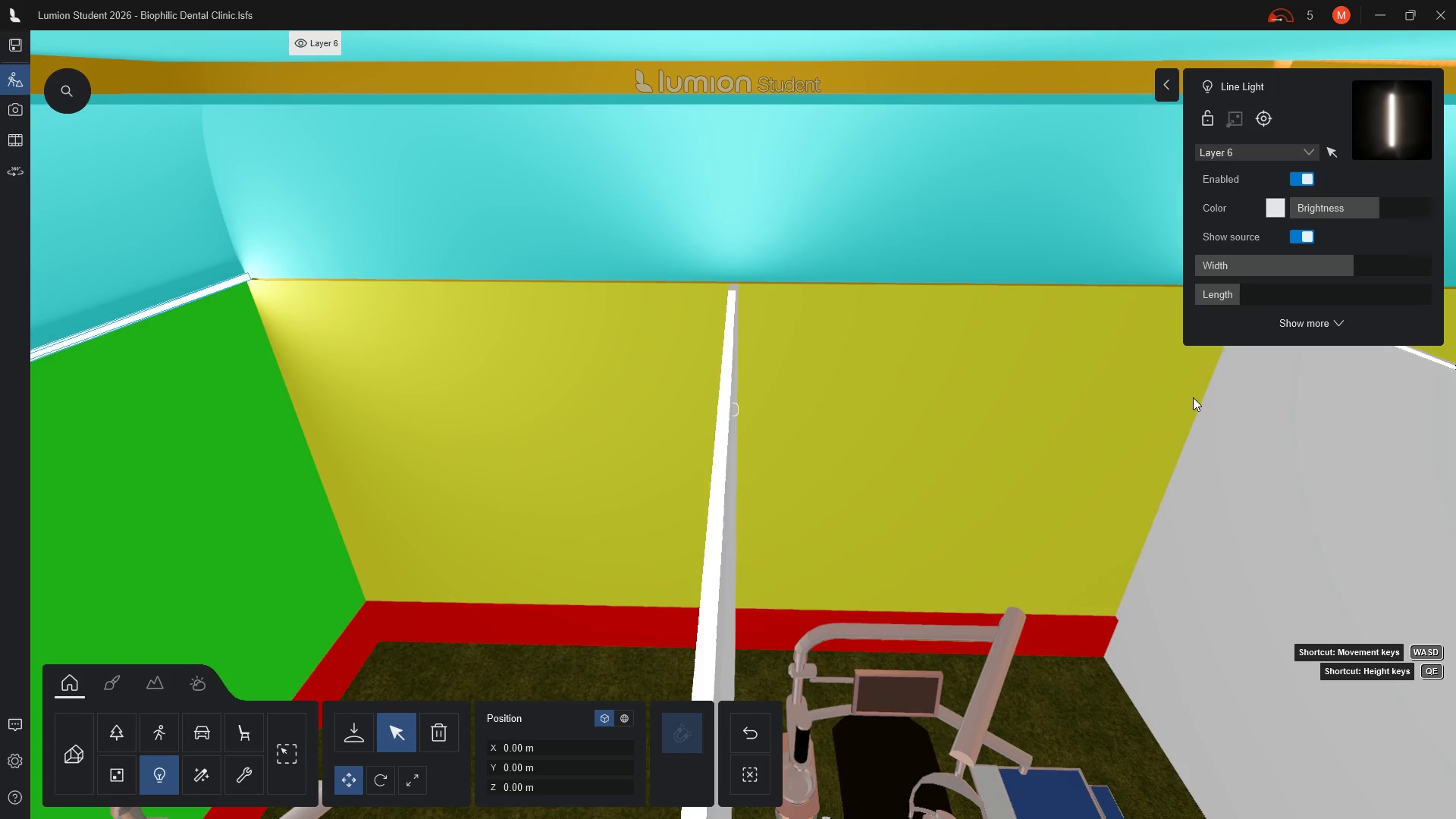 
wait(10.72)
 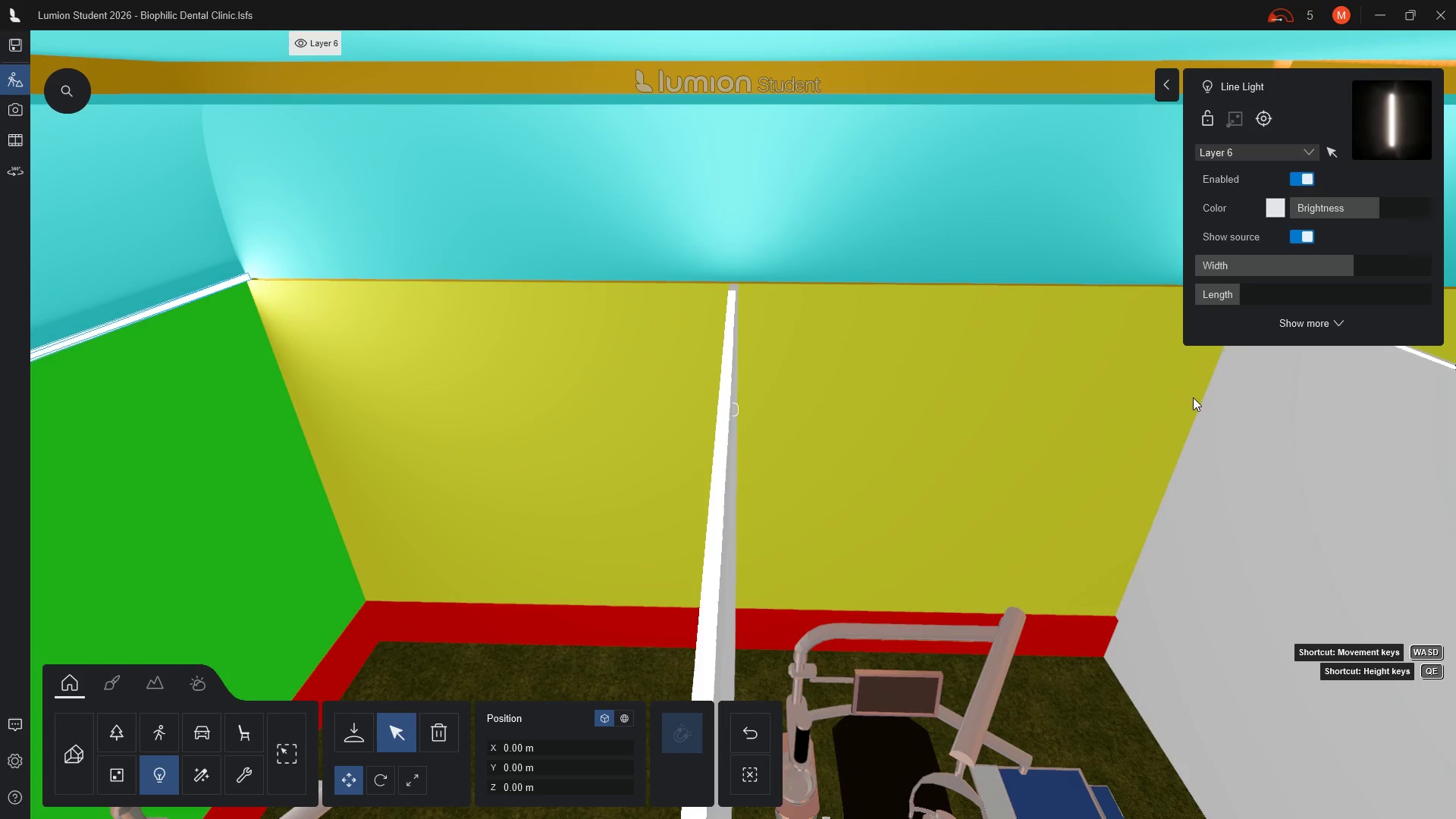 
left_click([391, 739])
 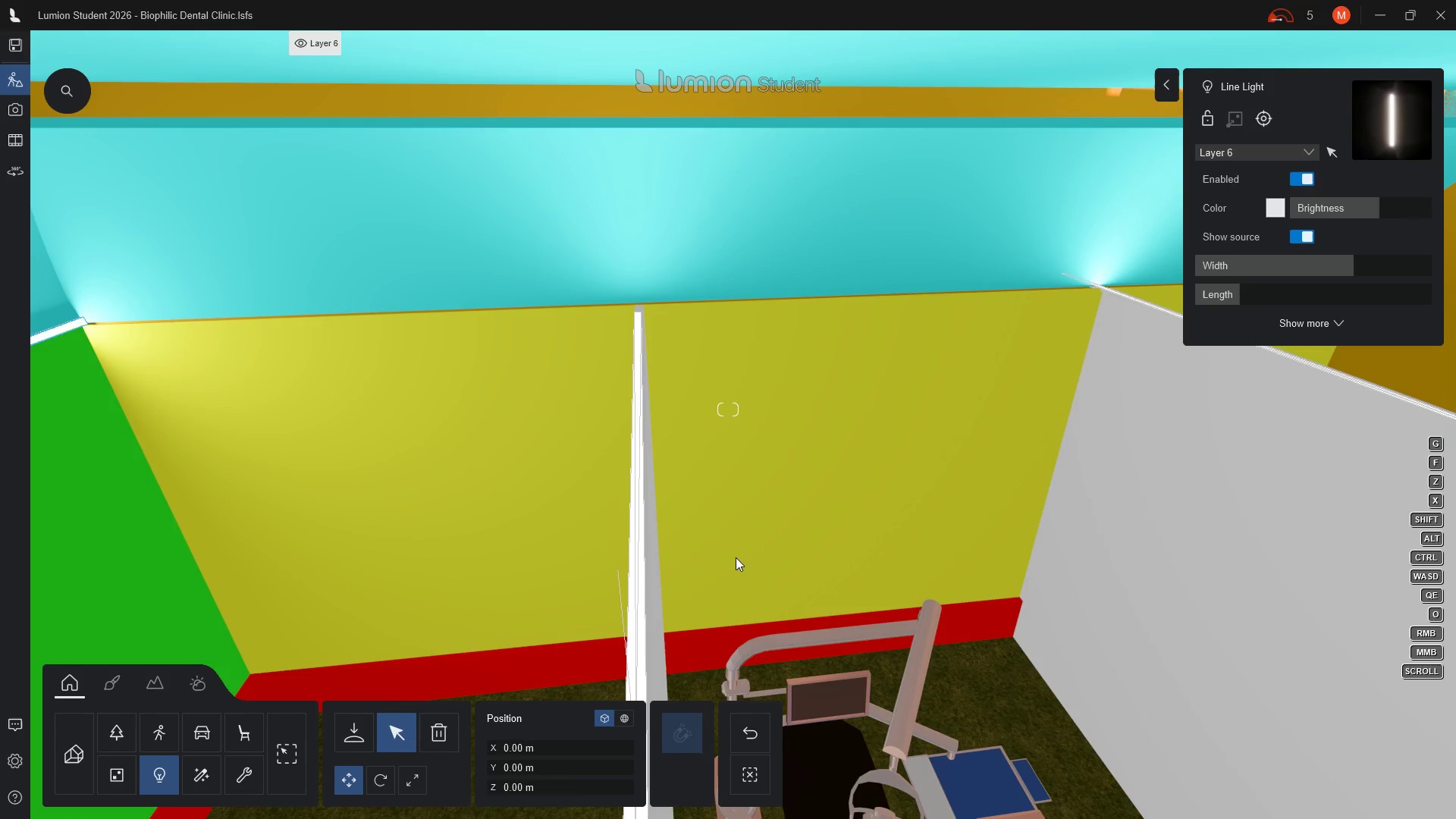 
scroll: coordinate [736, 557], scroll_direction: down, amount: 1.0
 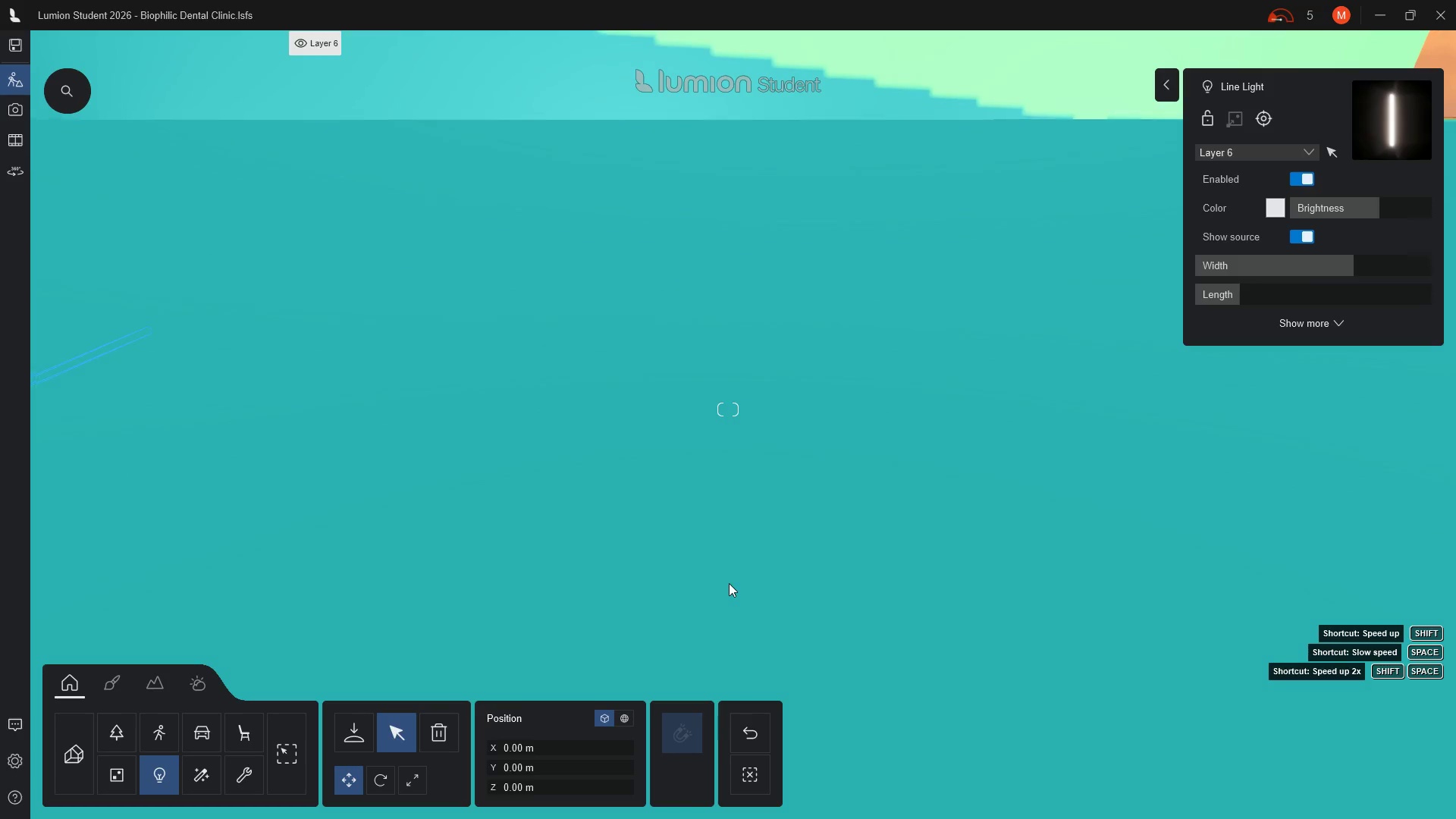 
hold_key(key=E, duration=0.31)
 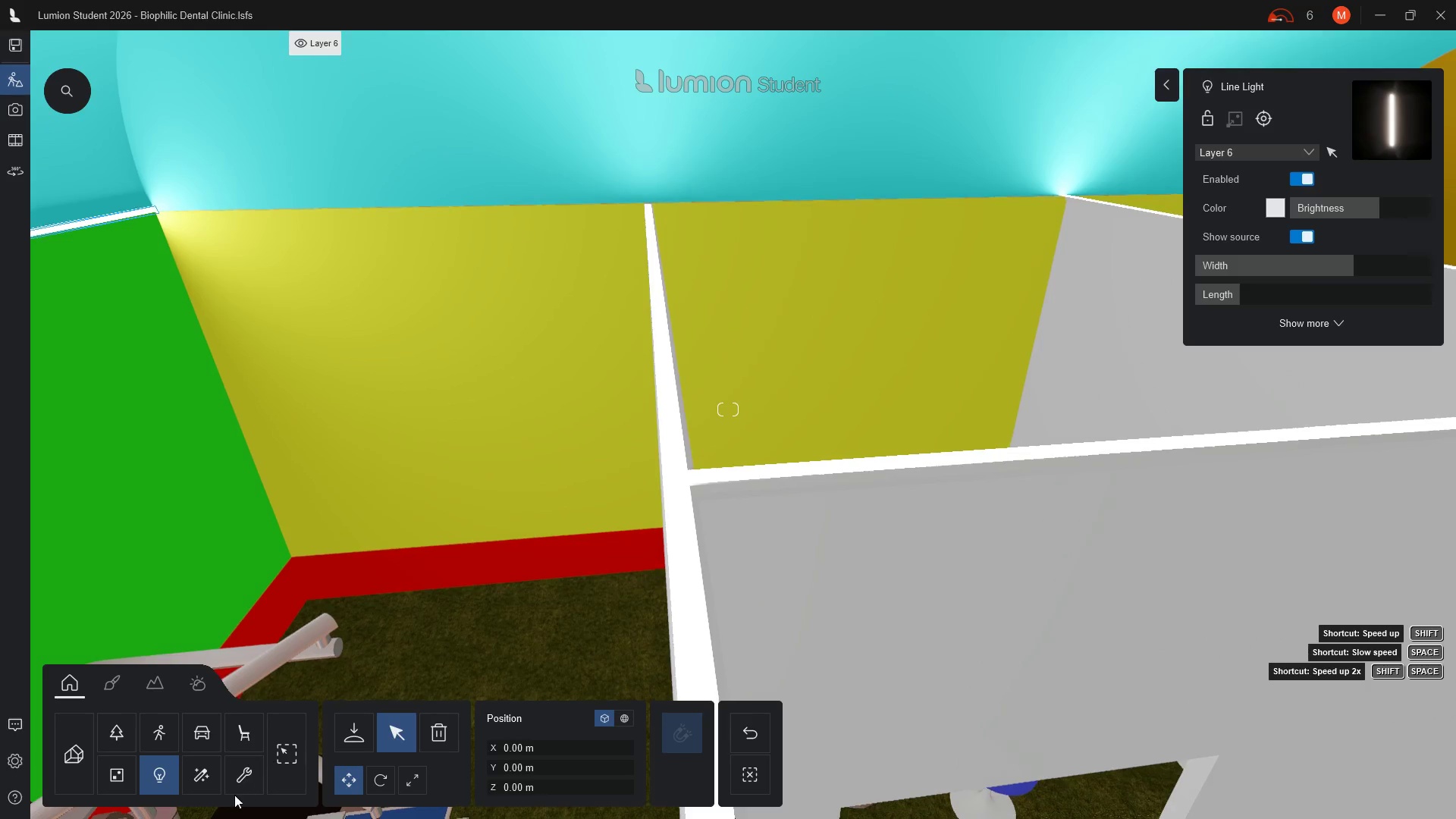 
left_click([153, 778])
 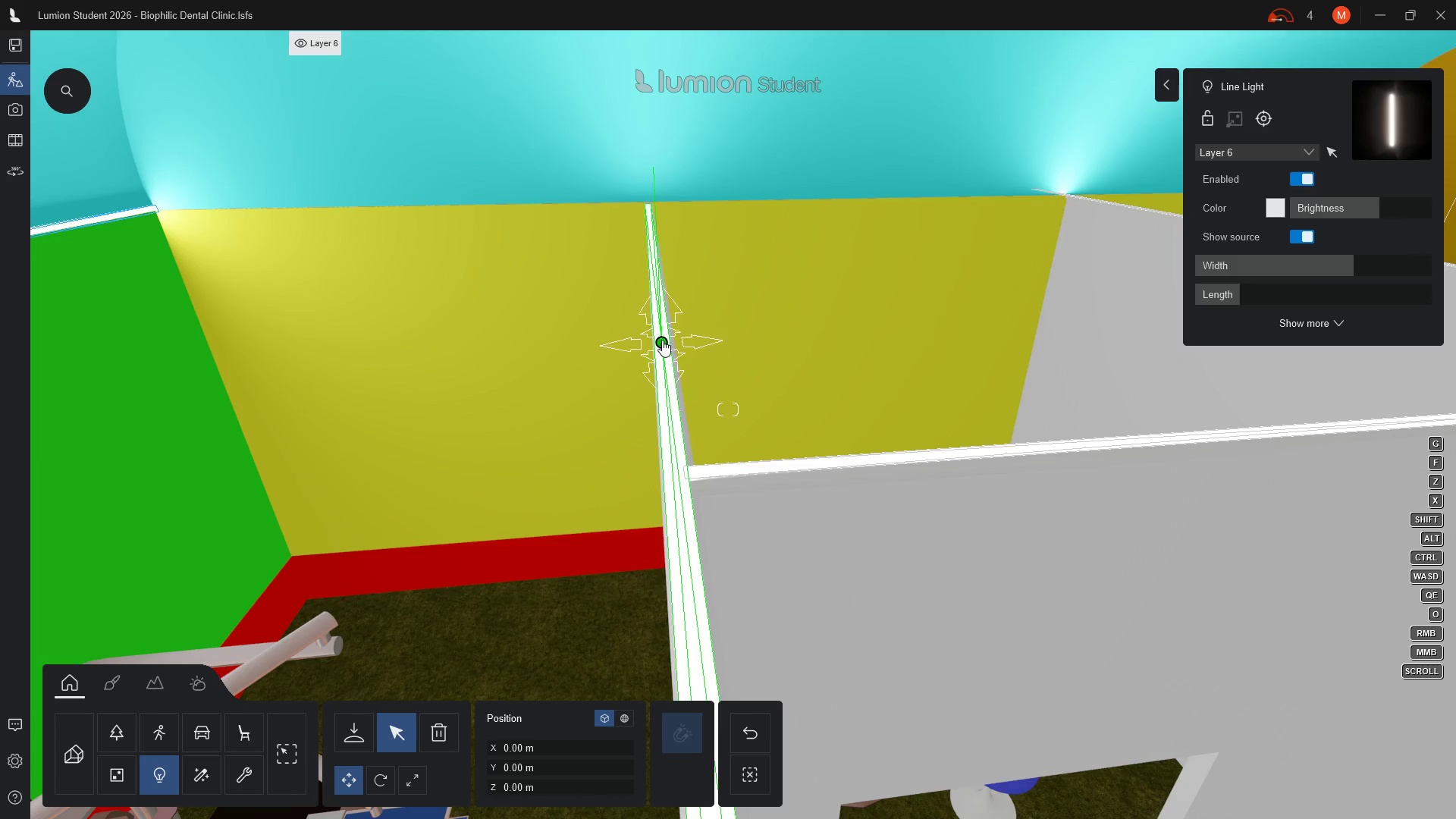 
left_click([662, 340])
 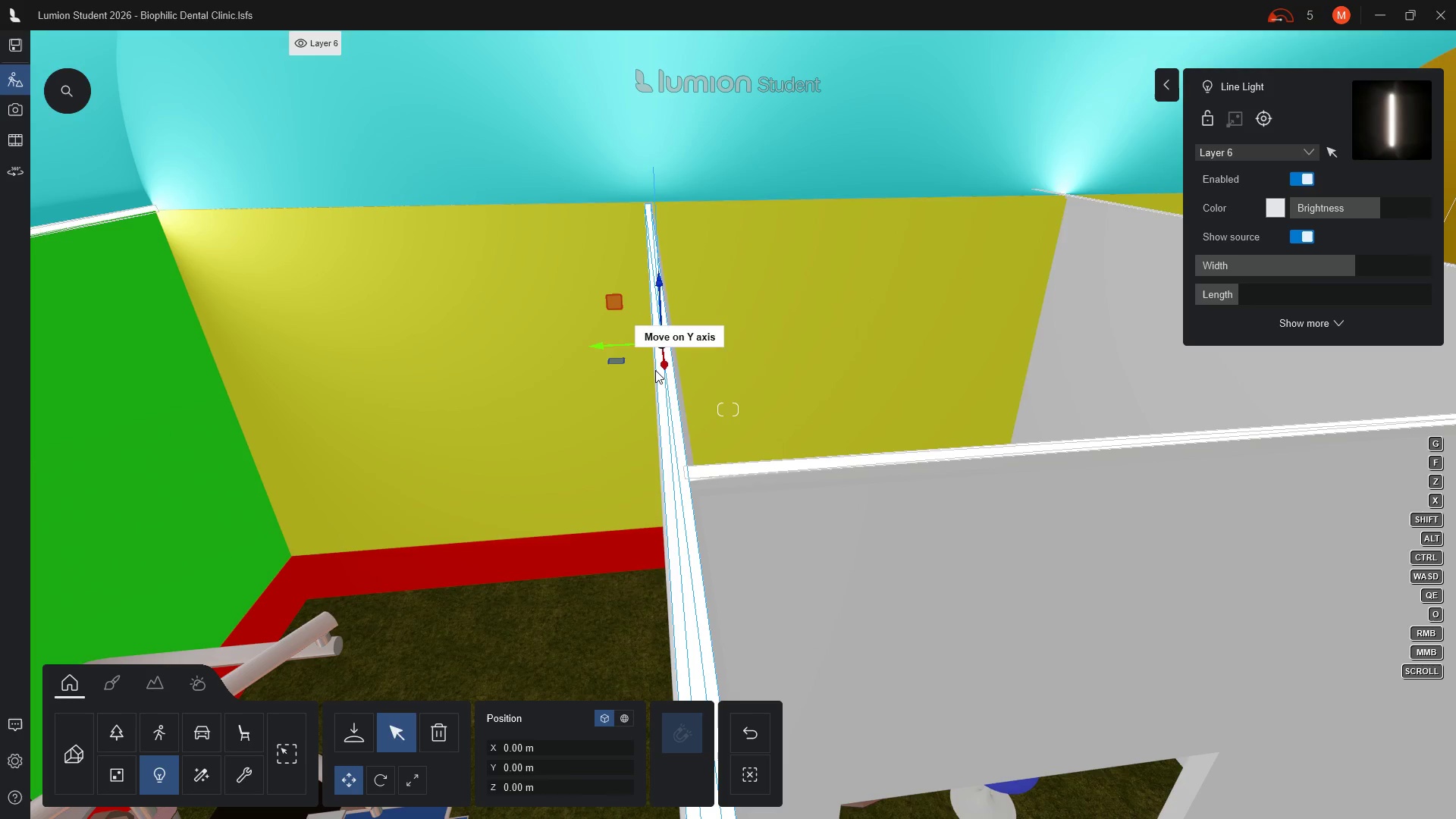 
left_click_drag(start_coordinate=[666, 365], to_coordinate=[657, 337])
 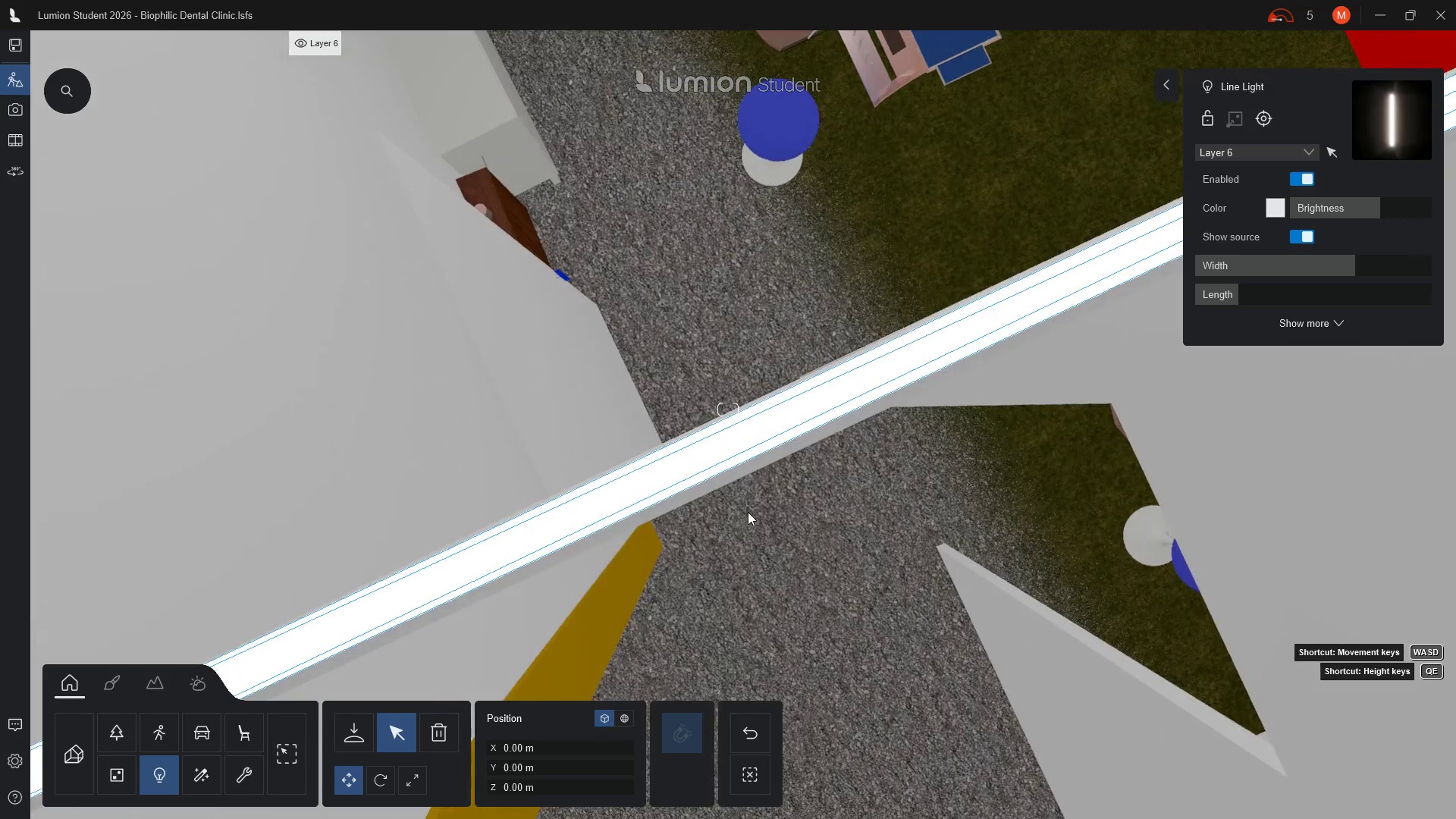 
wait(13.95)
 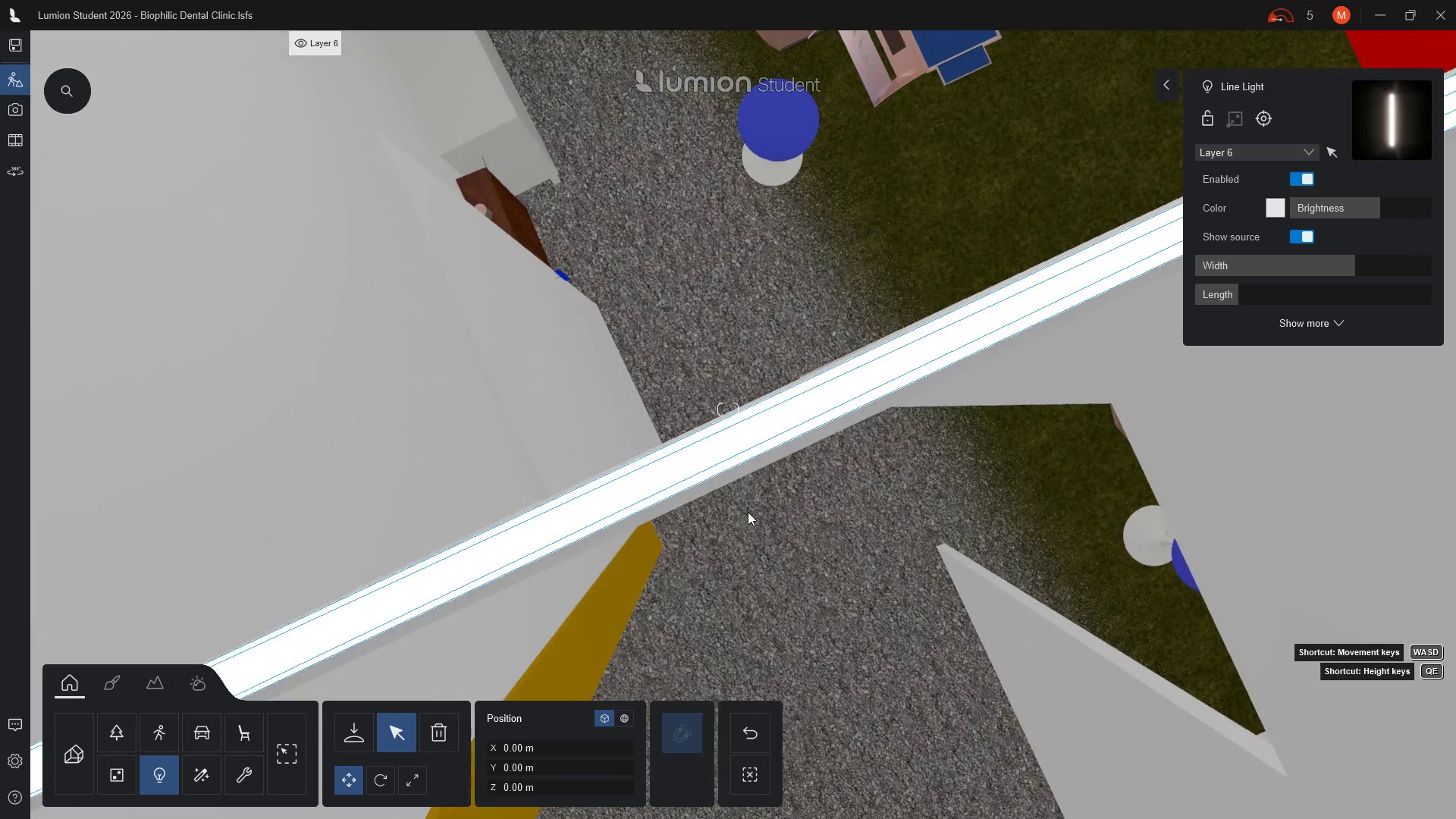 
scroll: coordinate [124, 0], scroll_direction: up, amount: 7.0
 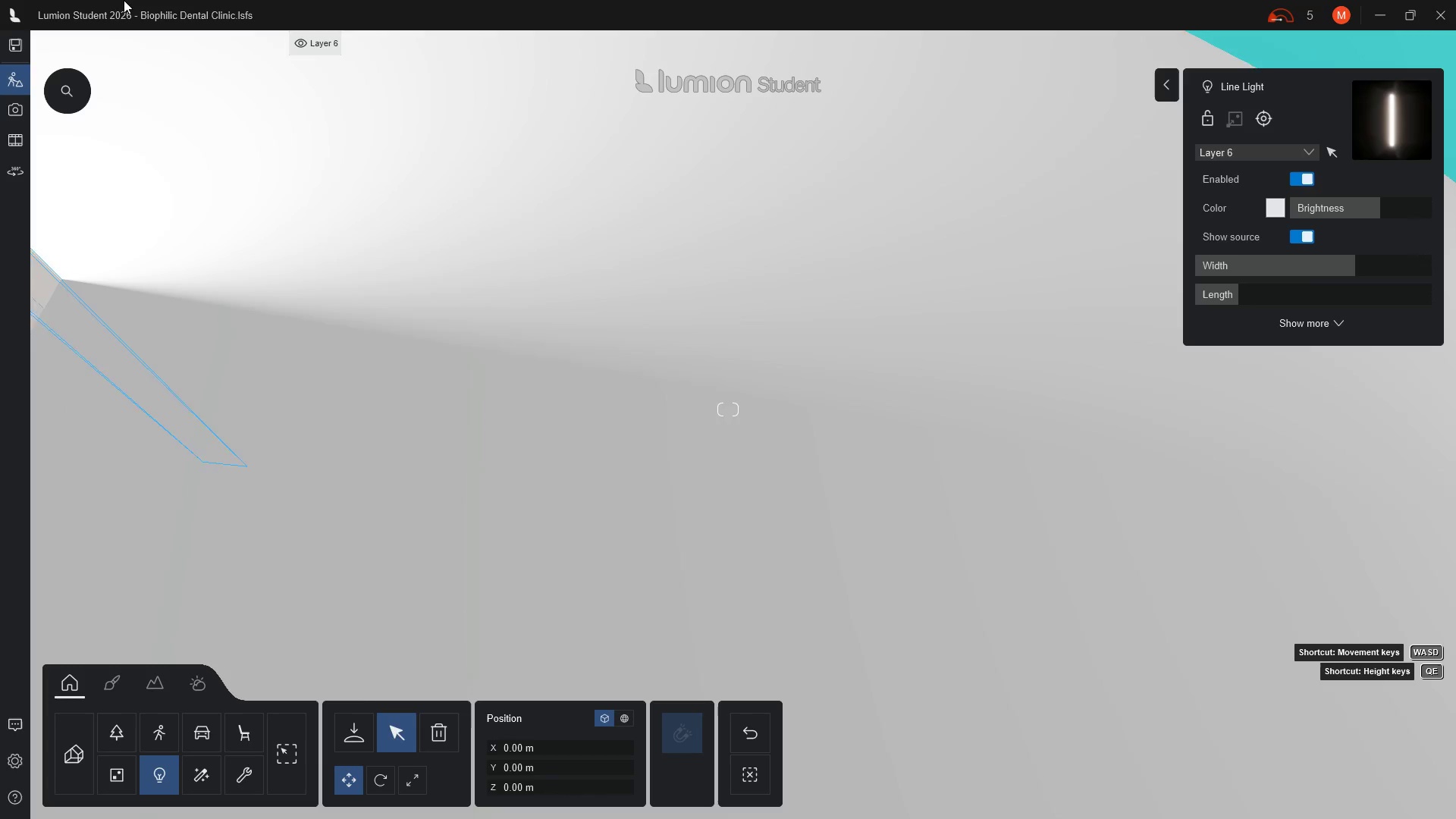 
hold_key(key=W, duration=0.81)
 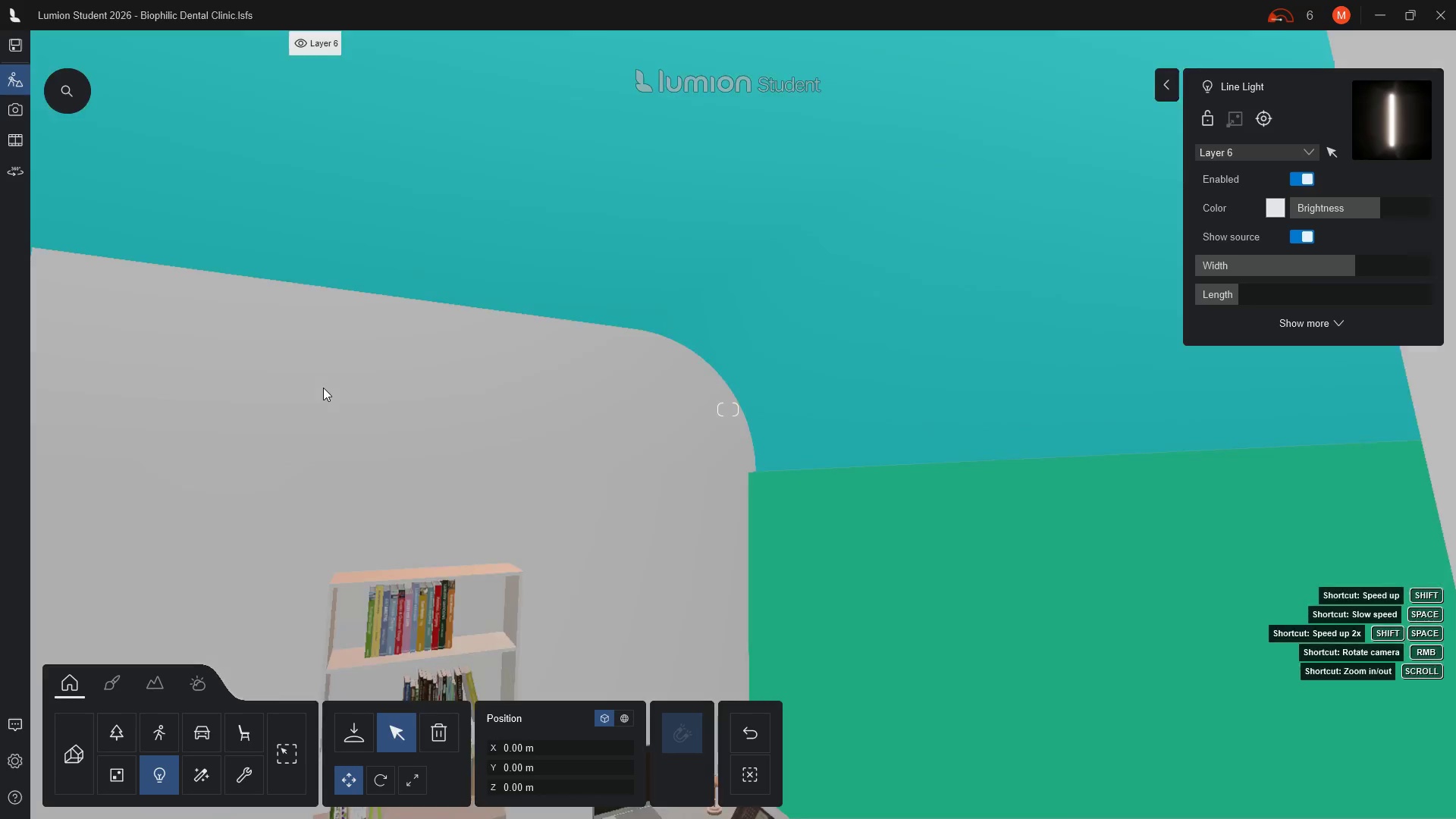 
hold_key(key=E, duration=0.52)
 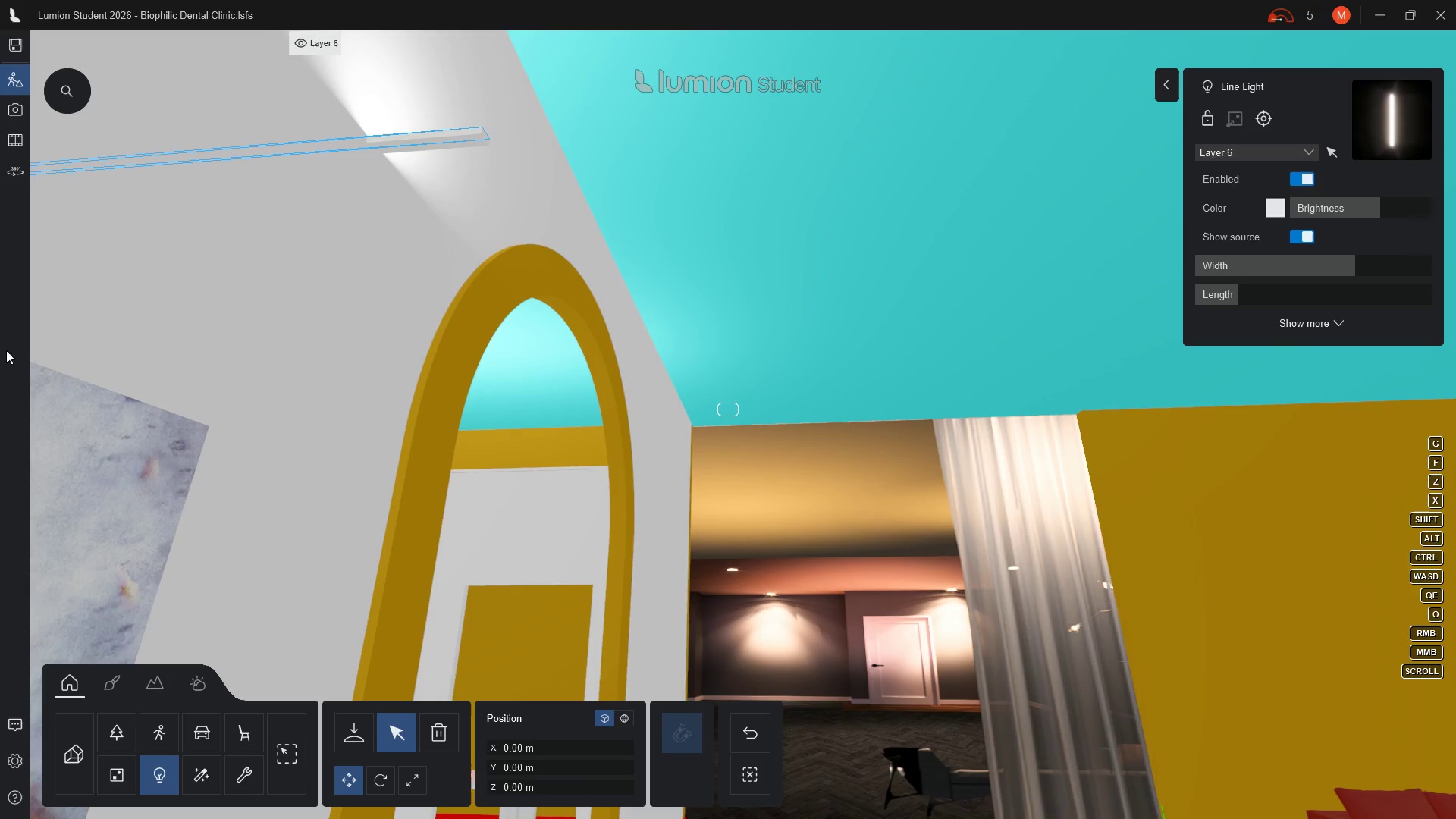 
wait(7.56)
 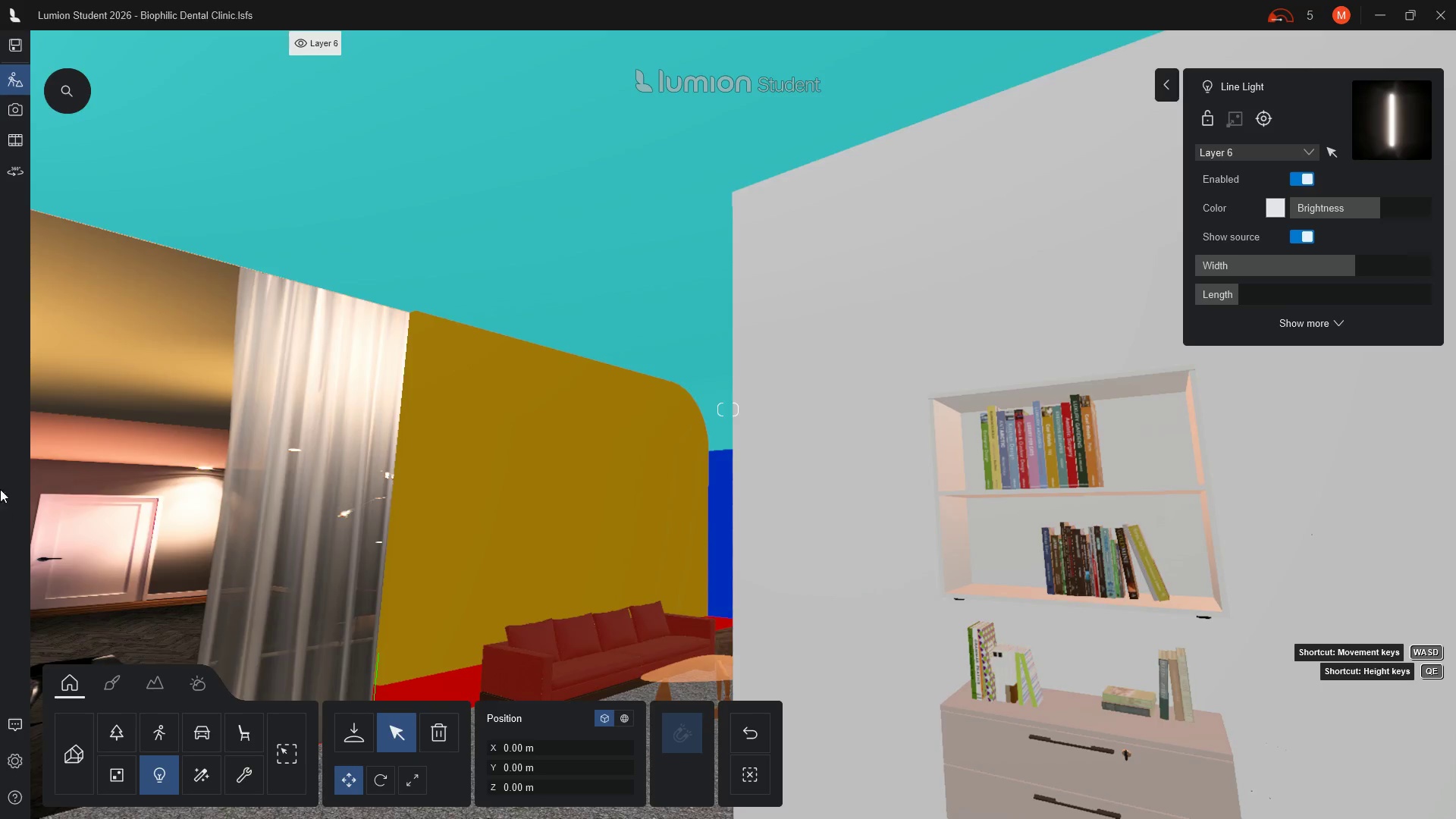 
left_click_drag(start_coordinate=[1357, 265], to_coordinate=[1348, 263])
 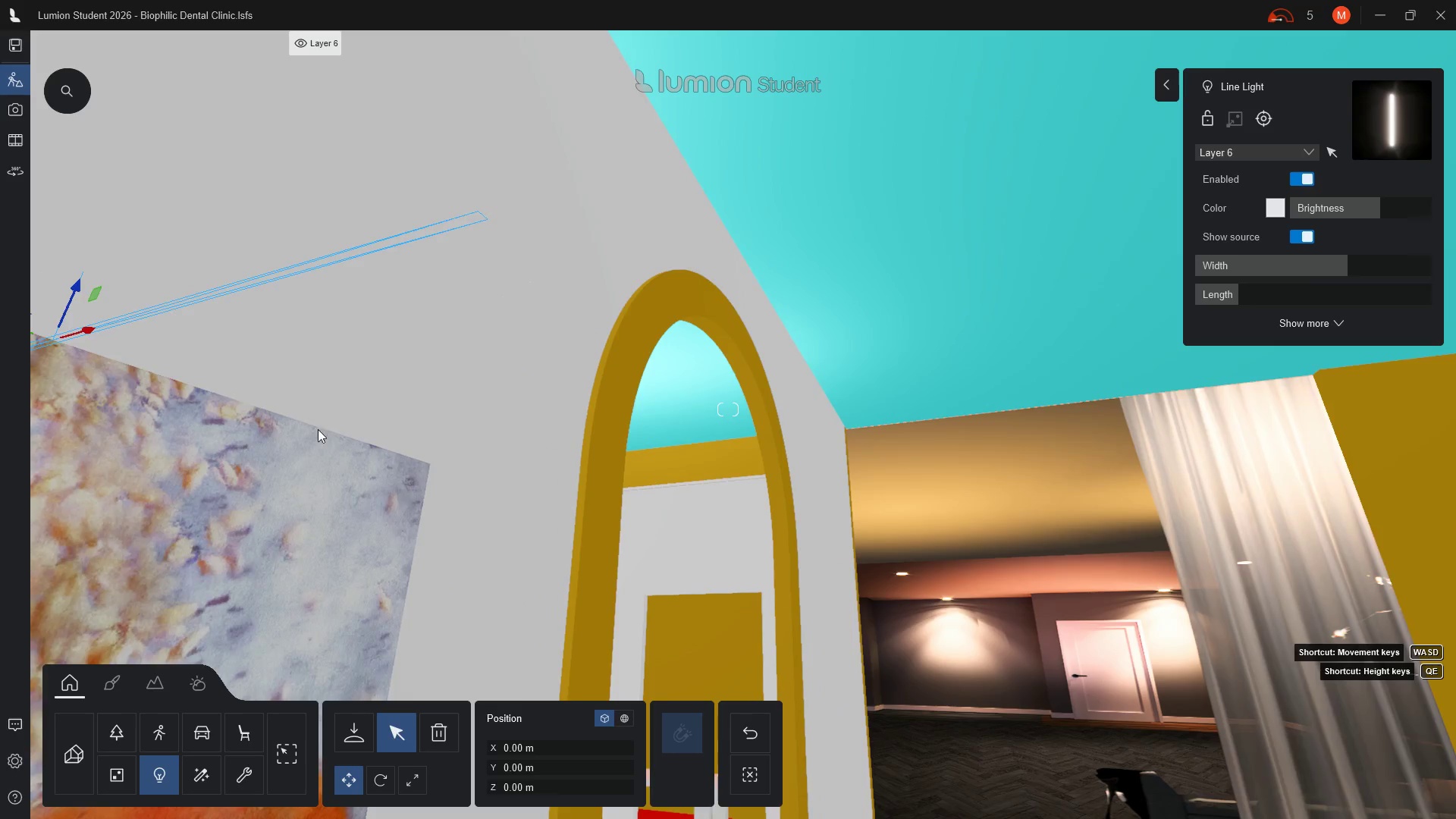 
scroll: coordinate [494, 293], scroll_direction: up, amount: 8.0
 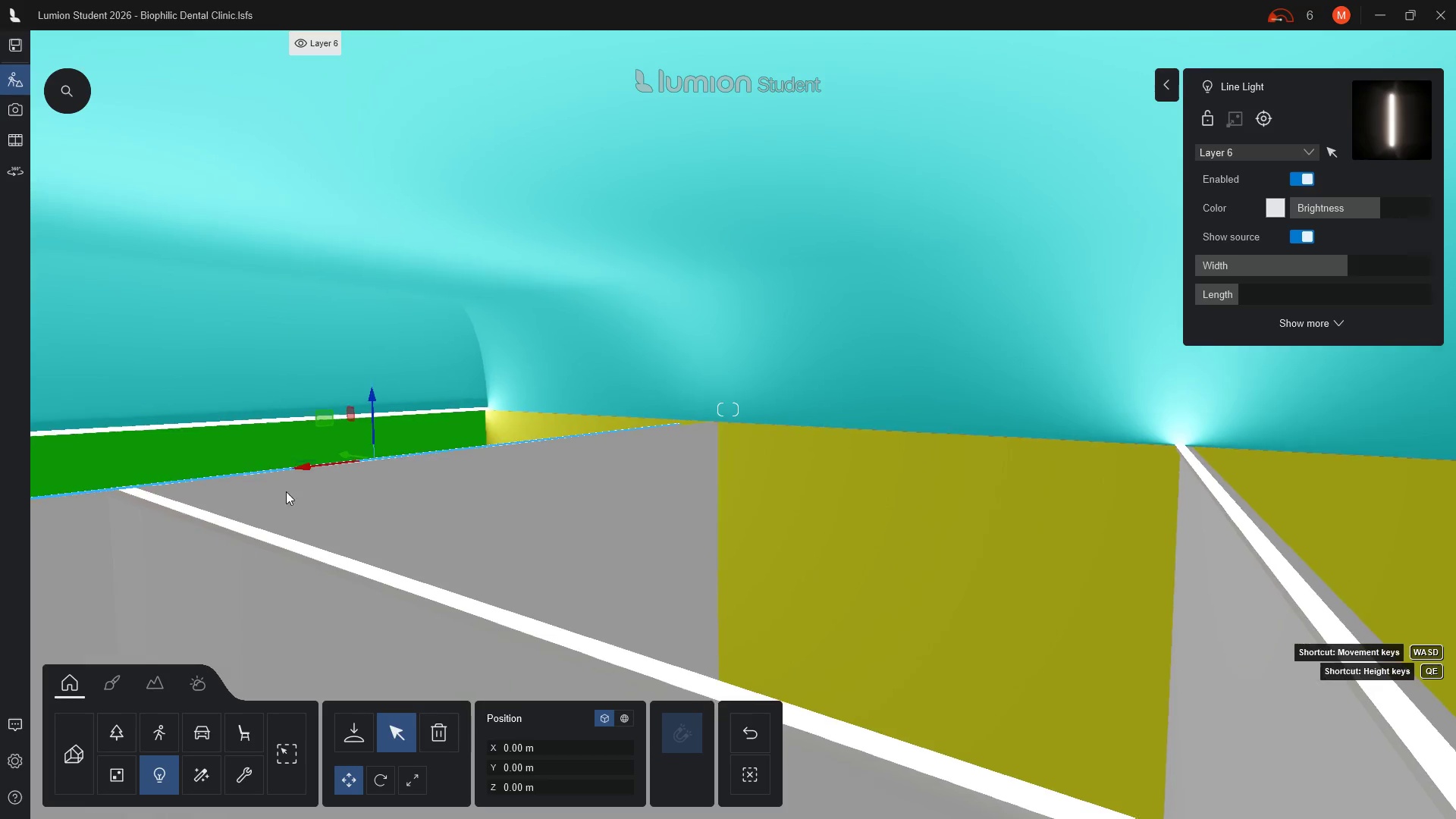 
wait(11.73)
 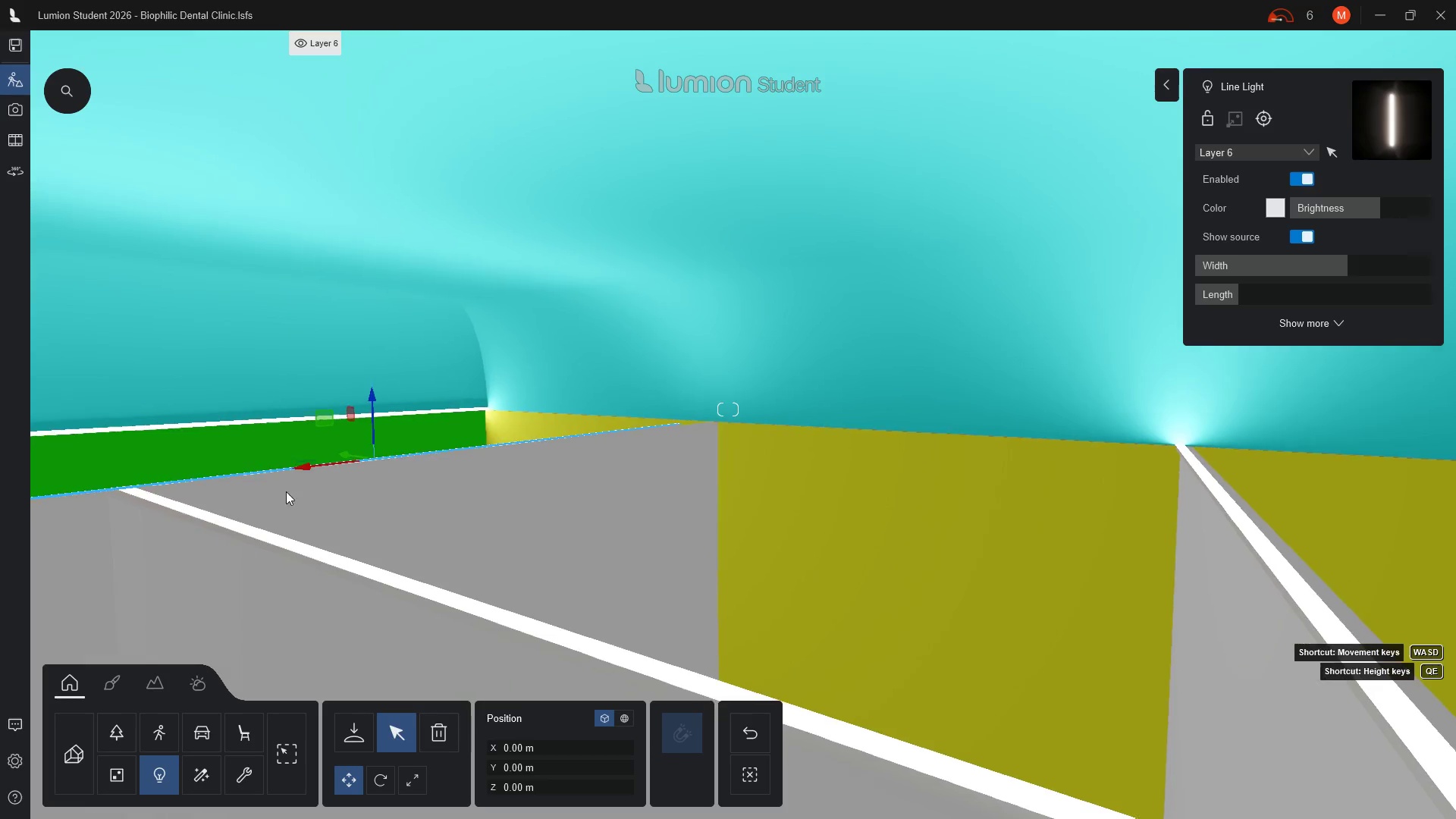 
left_click_drag(start_coordinate=[1348, 260], to_coordinate=[1354, 263])
 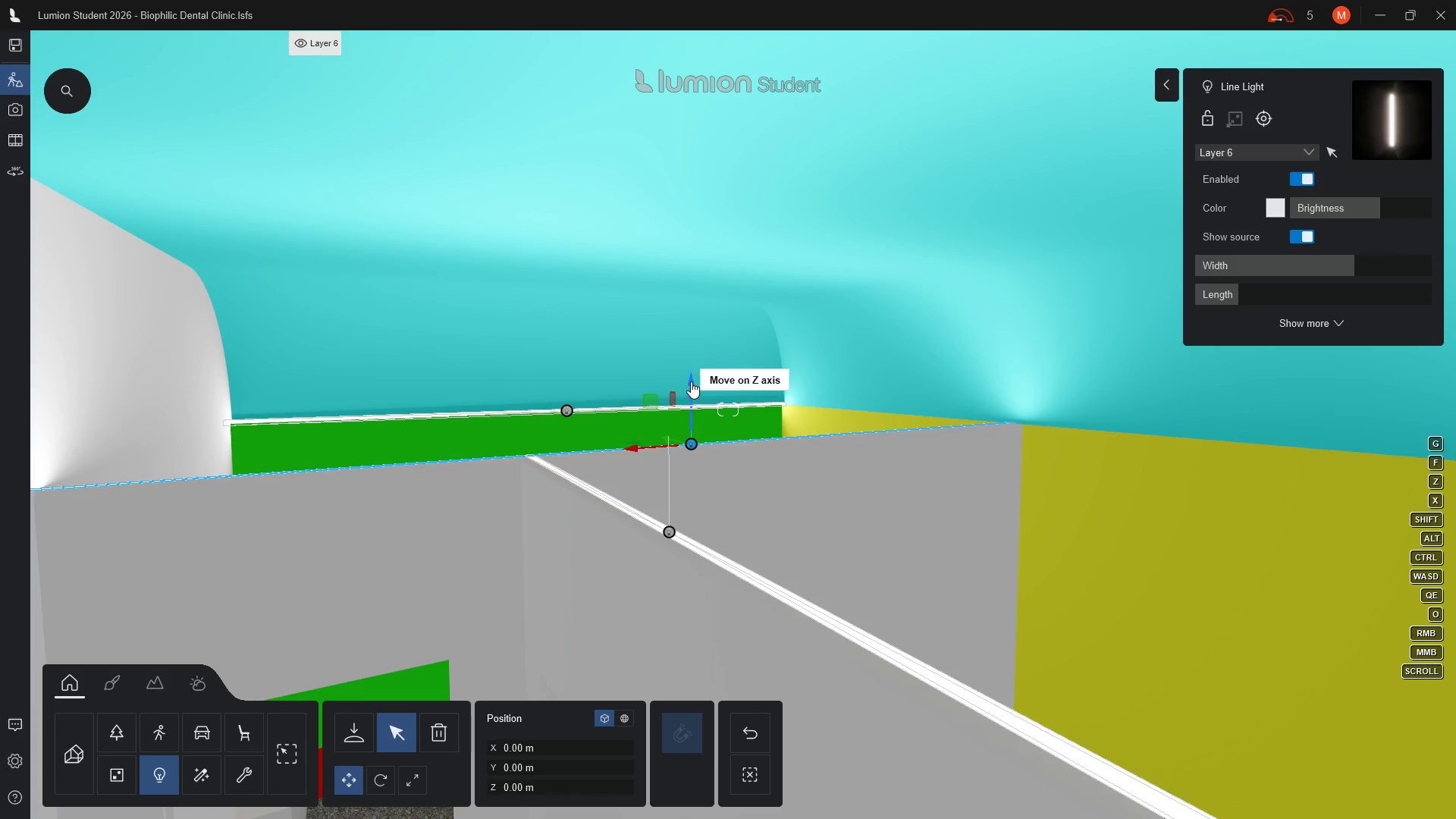 
left_click_drag(start_coordinate=[691, 381], to_coordinate=[691, 376])
 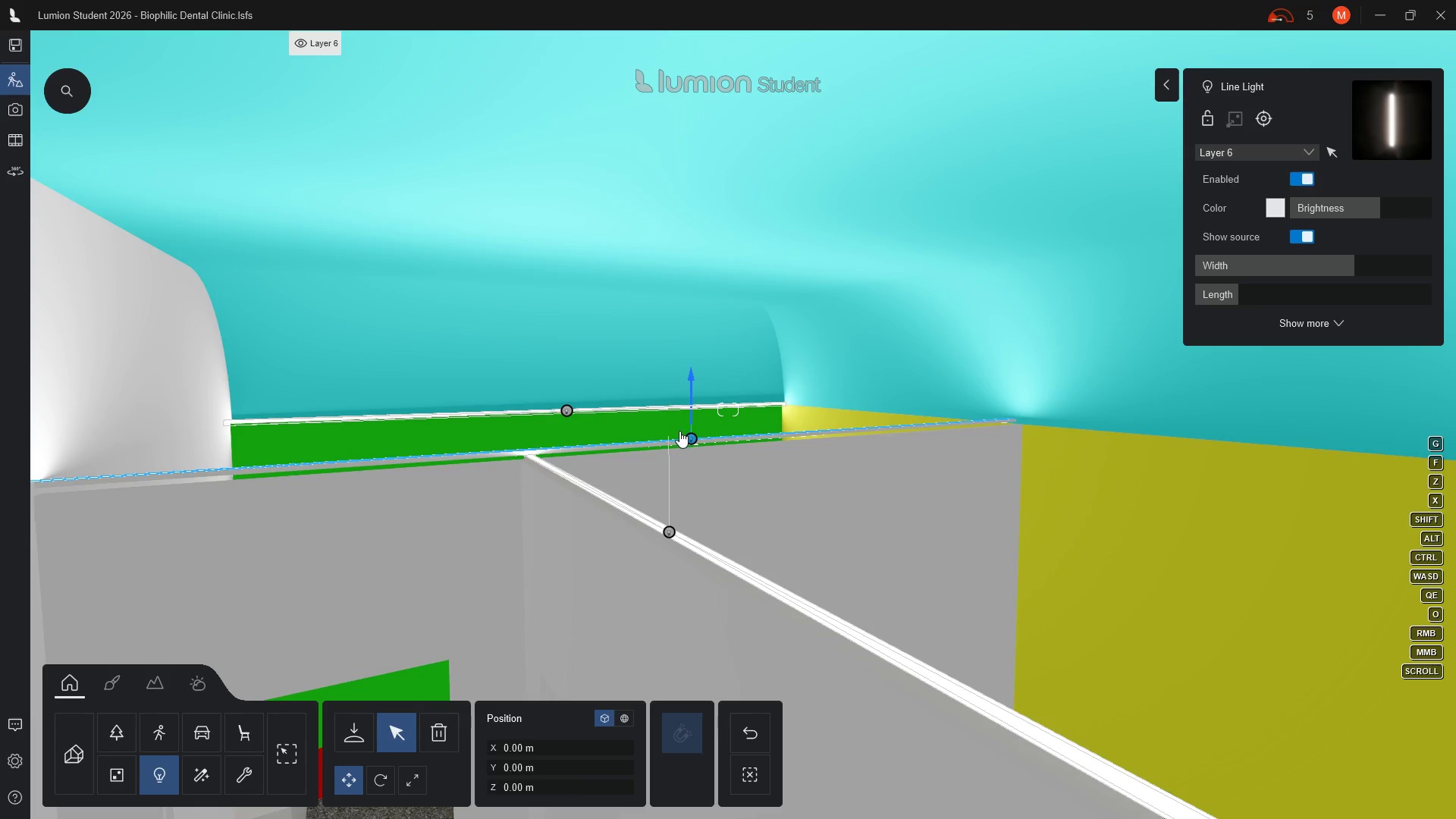 
scroll: coordinate [680, 432], scroll_direction: up, amount: 10.0
 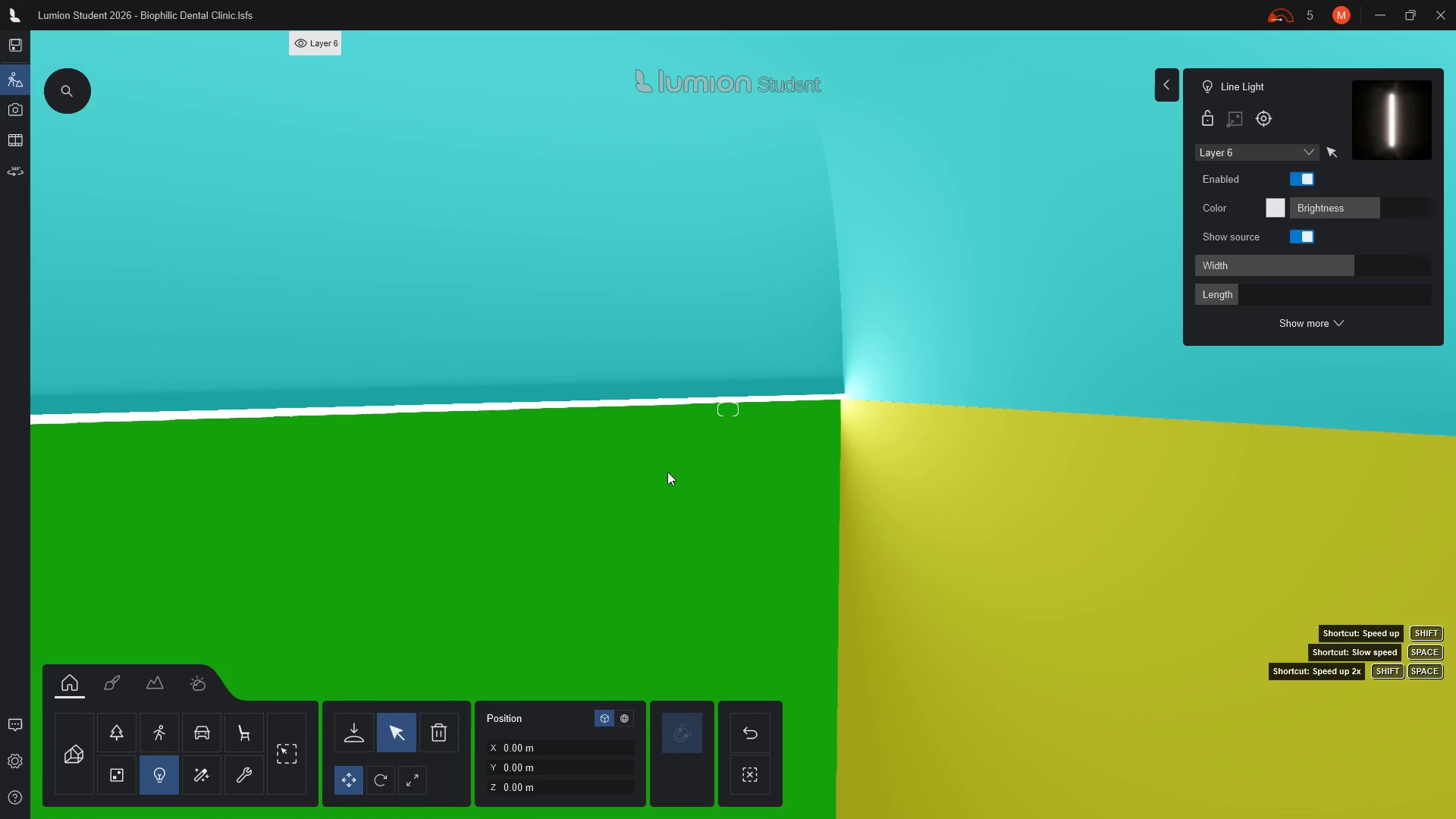 
scroll: coordinate [670, 499], scroll_direction: down, amount: 3.0
 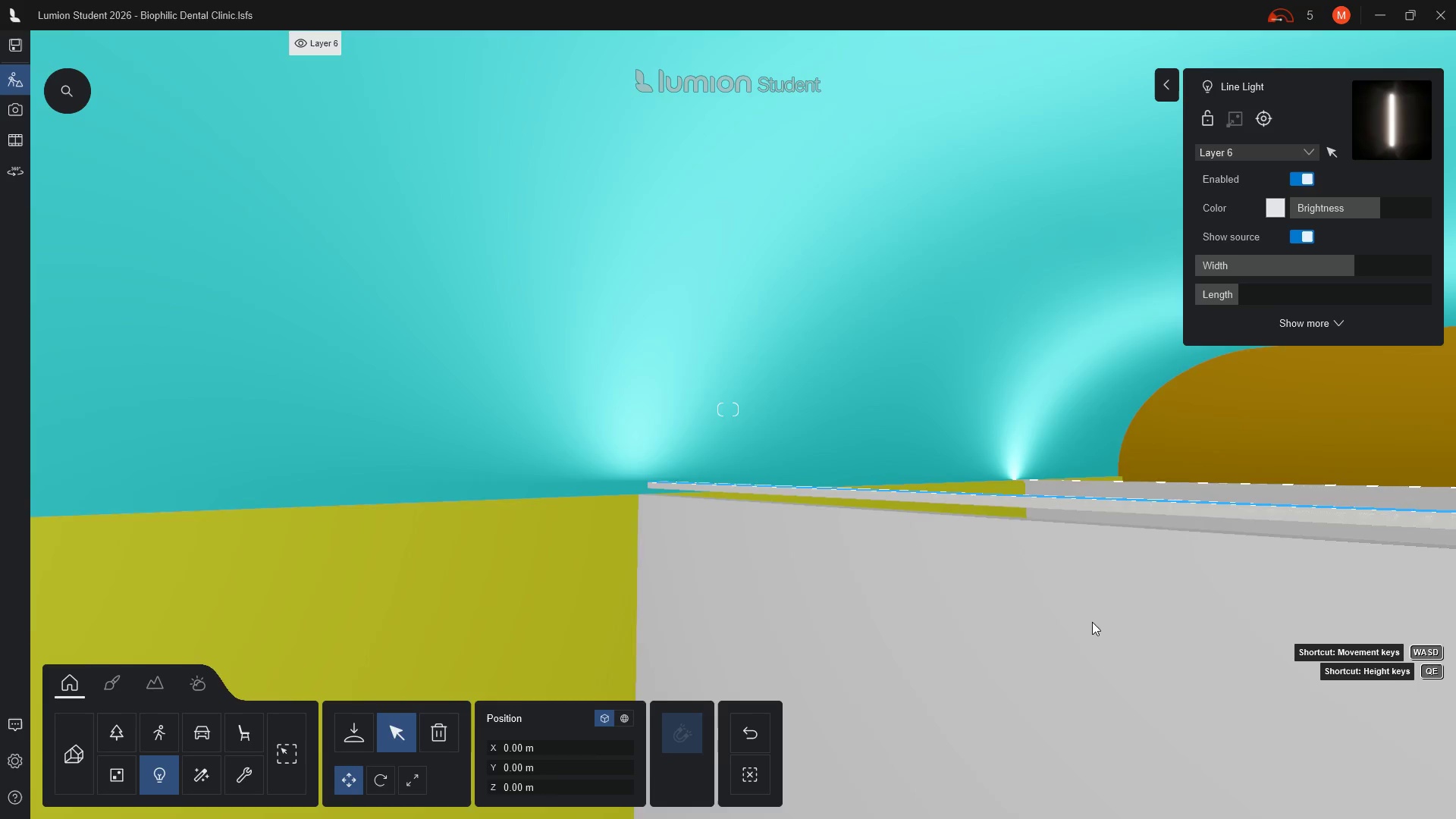 
wait(10.38)
 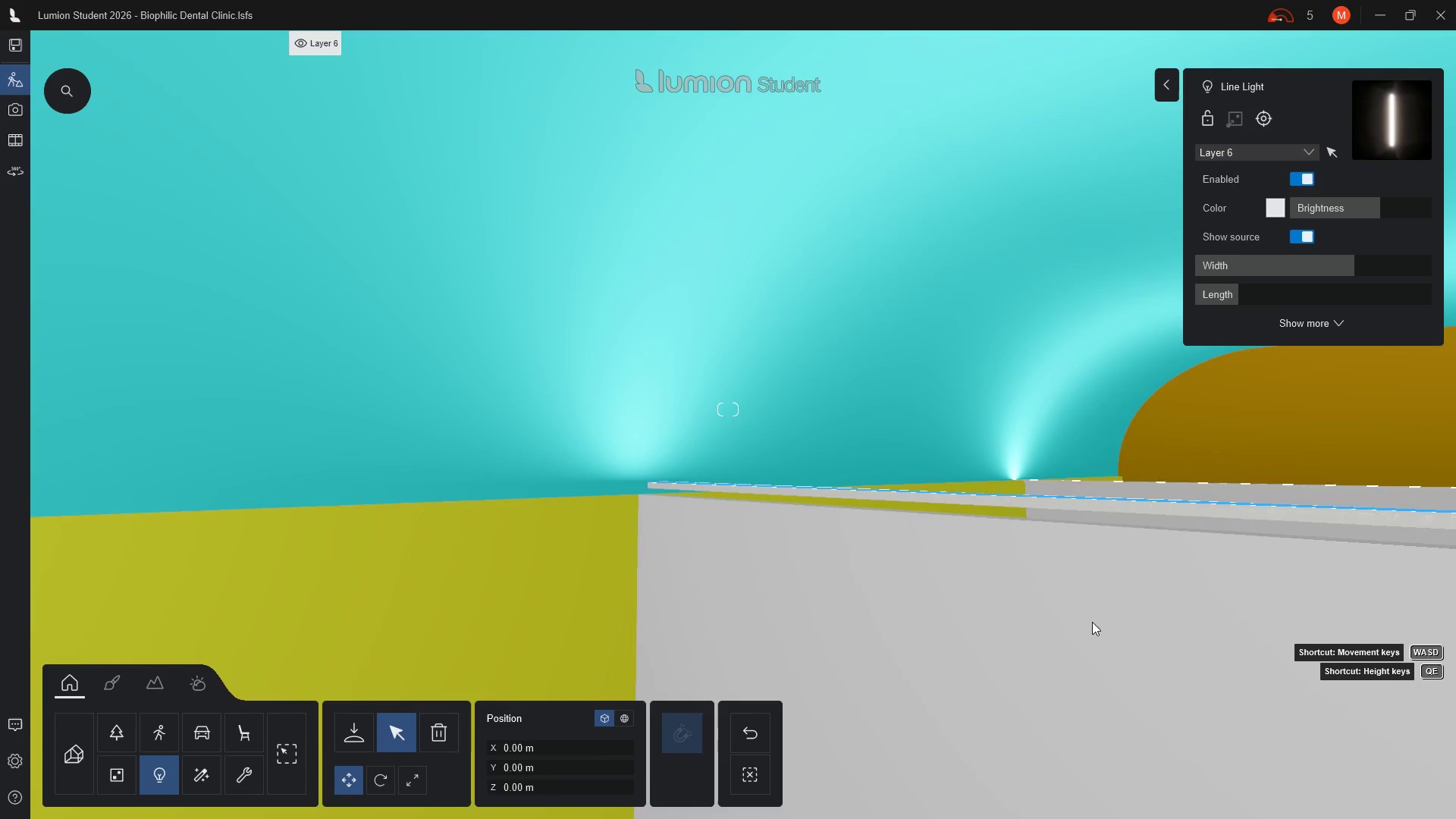 
left_click_drag(start_coordinate=[1291, 431], to_coordinate=[1290, 444])
 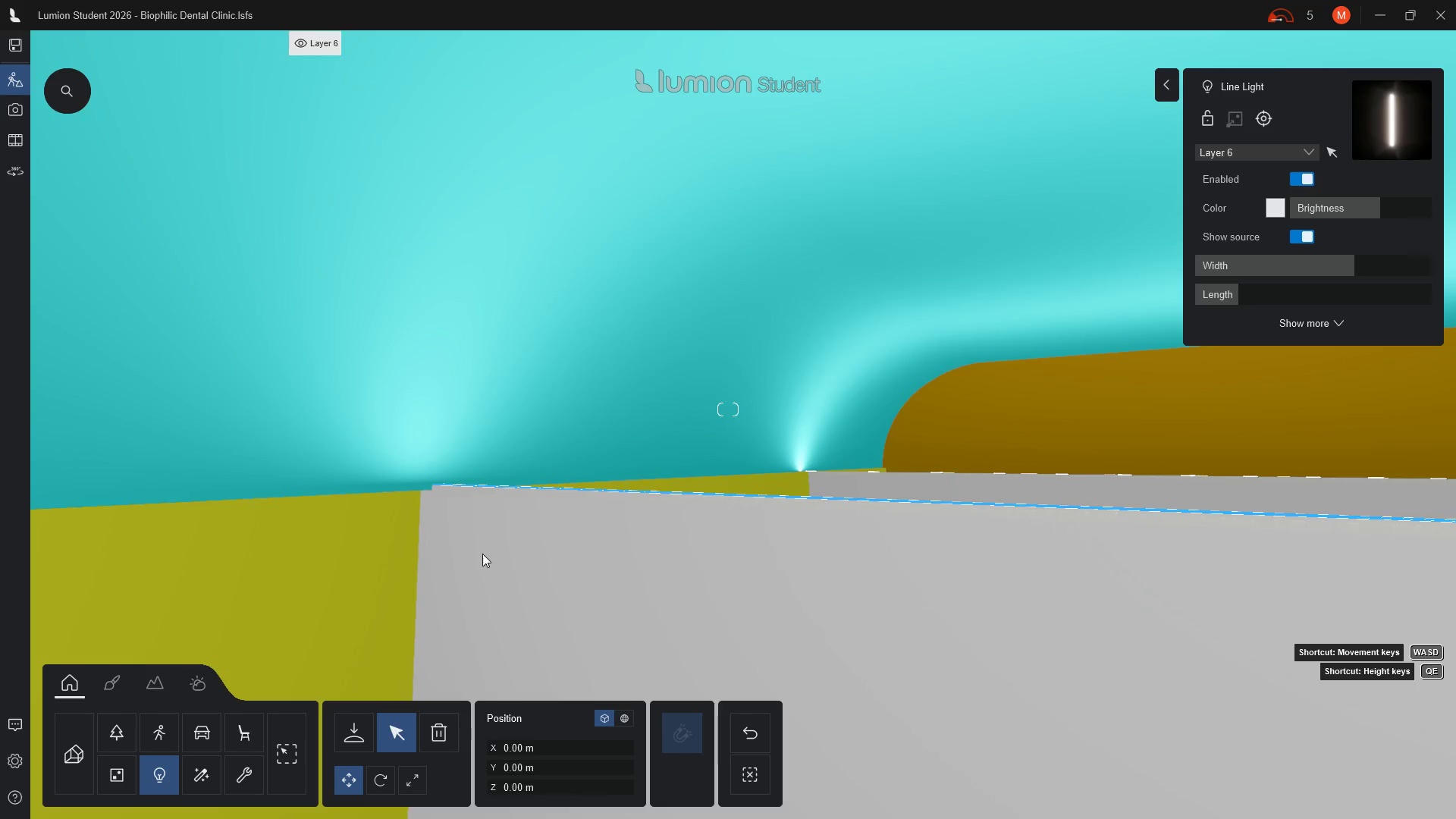 
wait(5.36)
 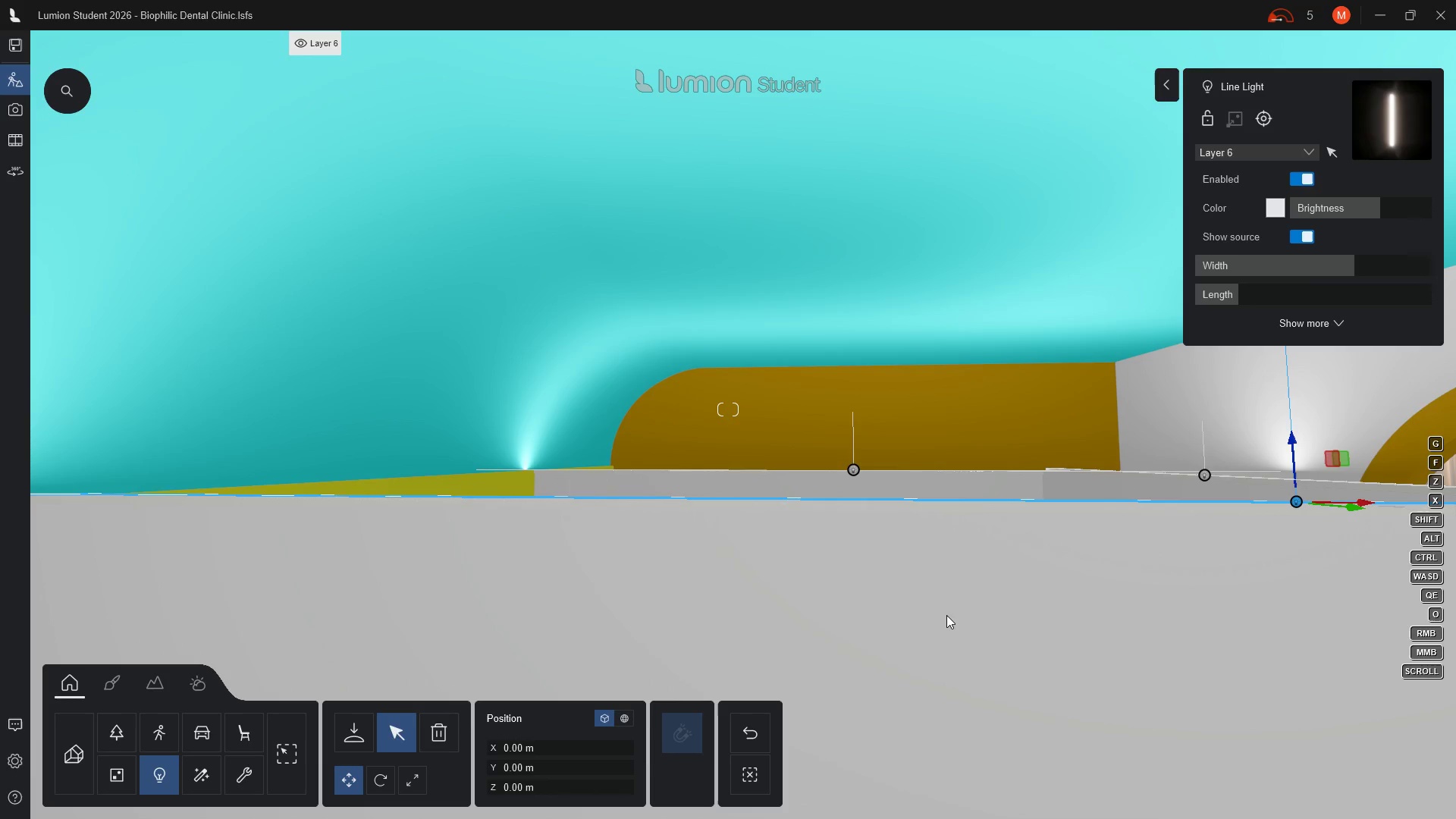 
scroll: coordinate [714, 529], scroll_direction: down, amount: 3.0
 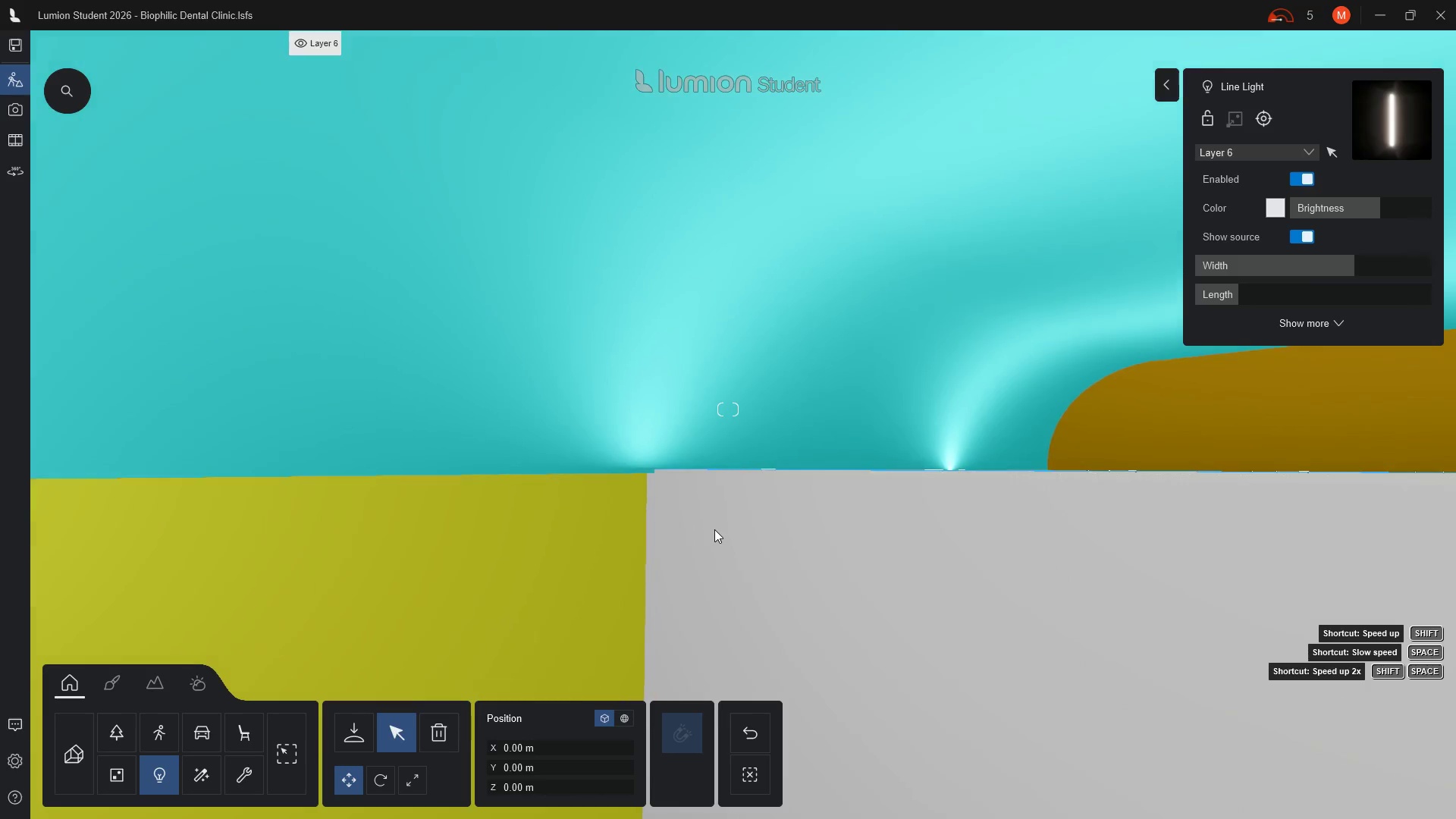 
type(ddqqq)
 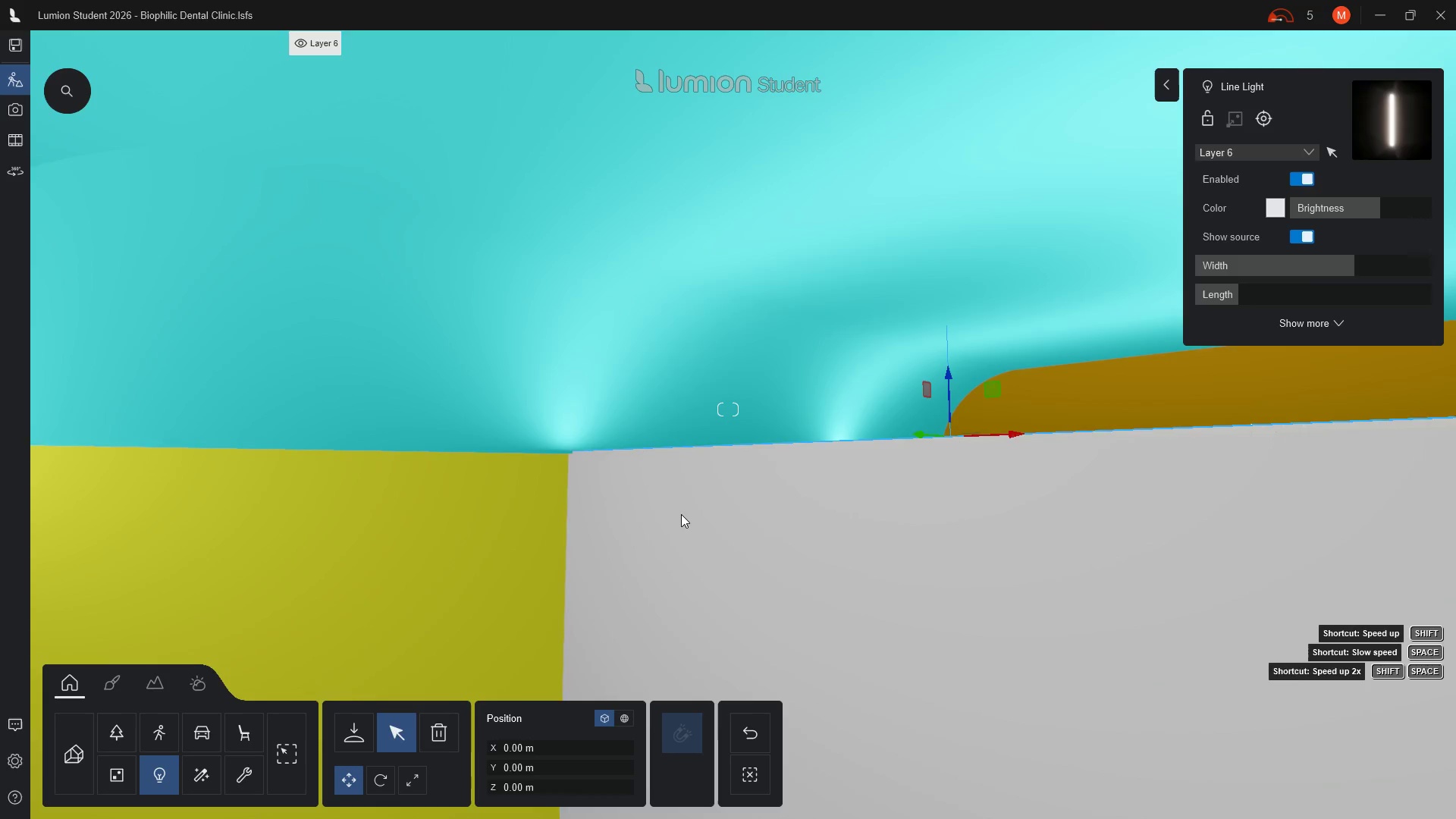 
type(qq)
 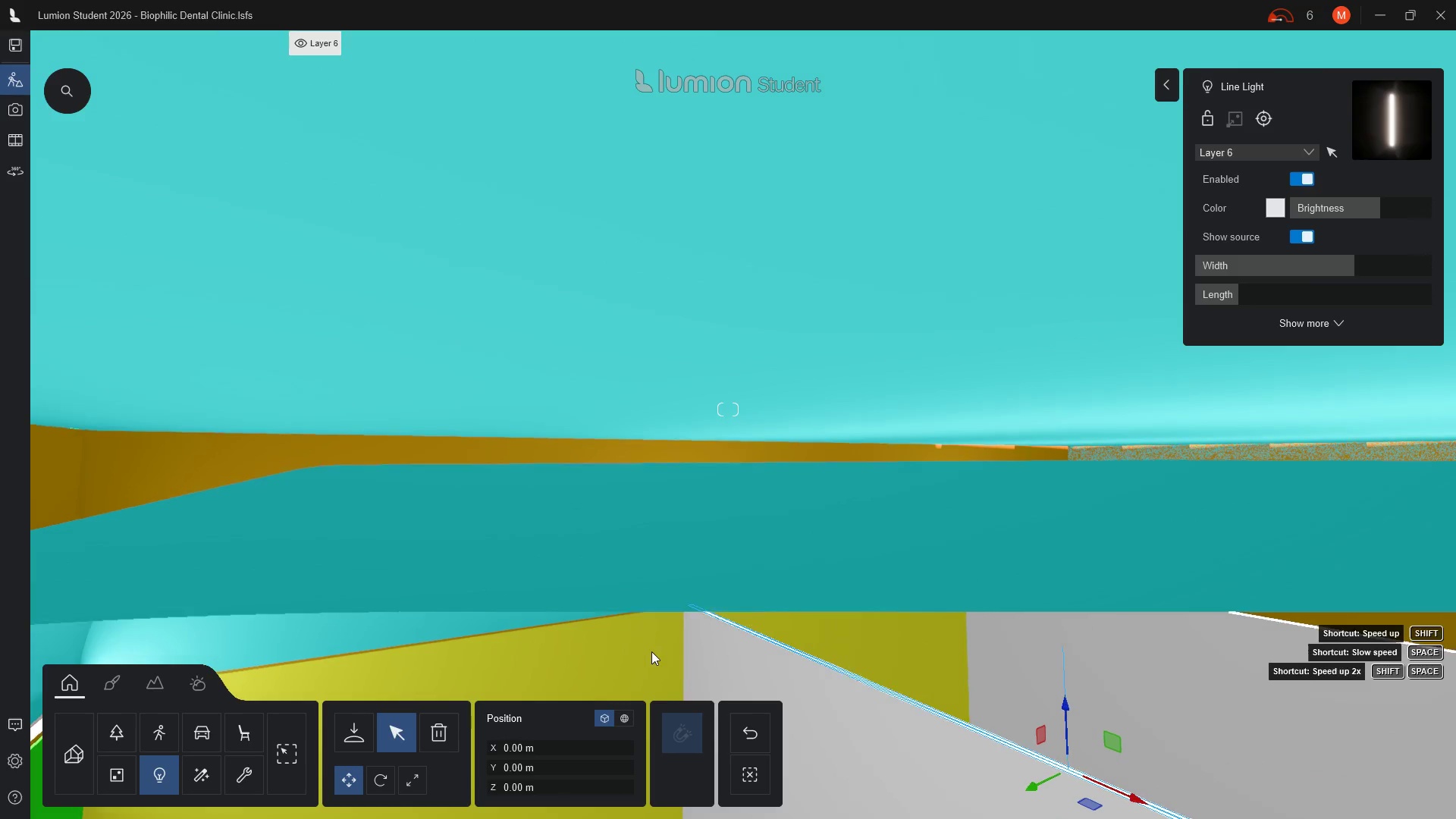 
key(E)
 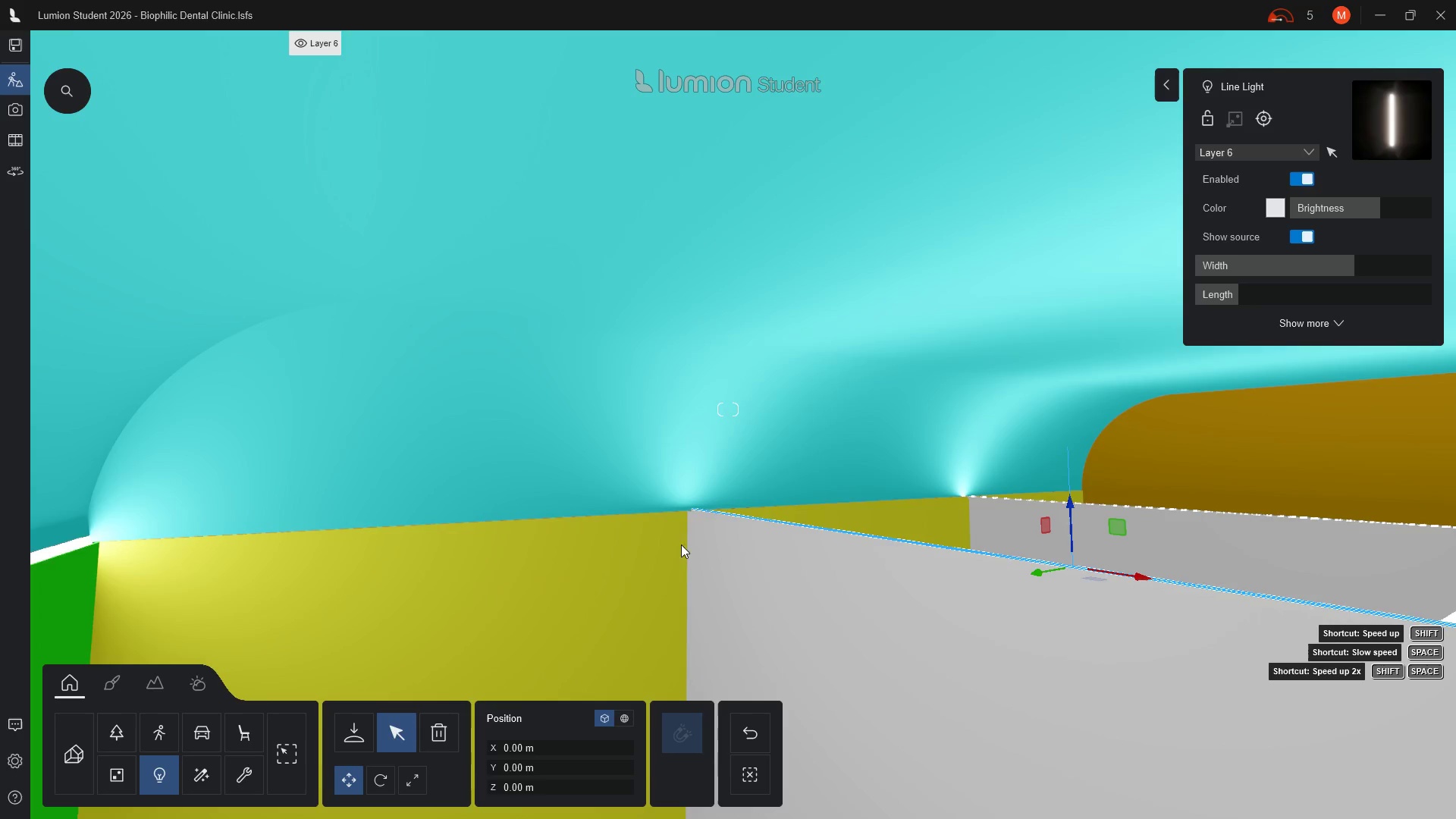 
key(Q)
 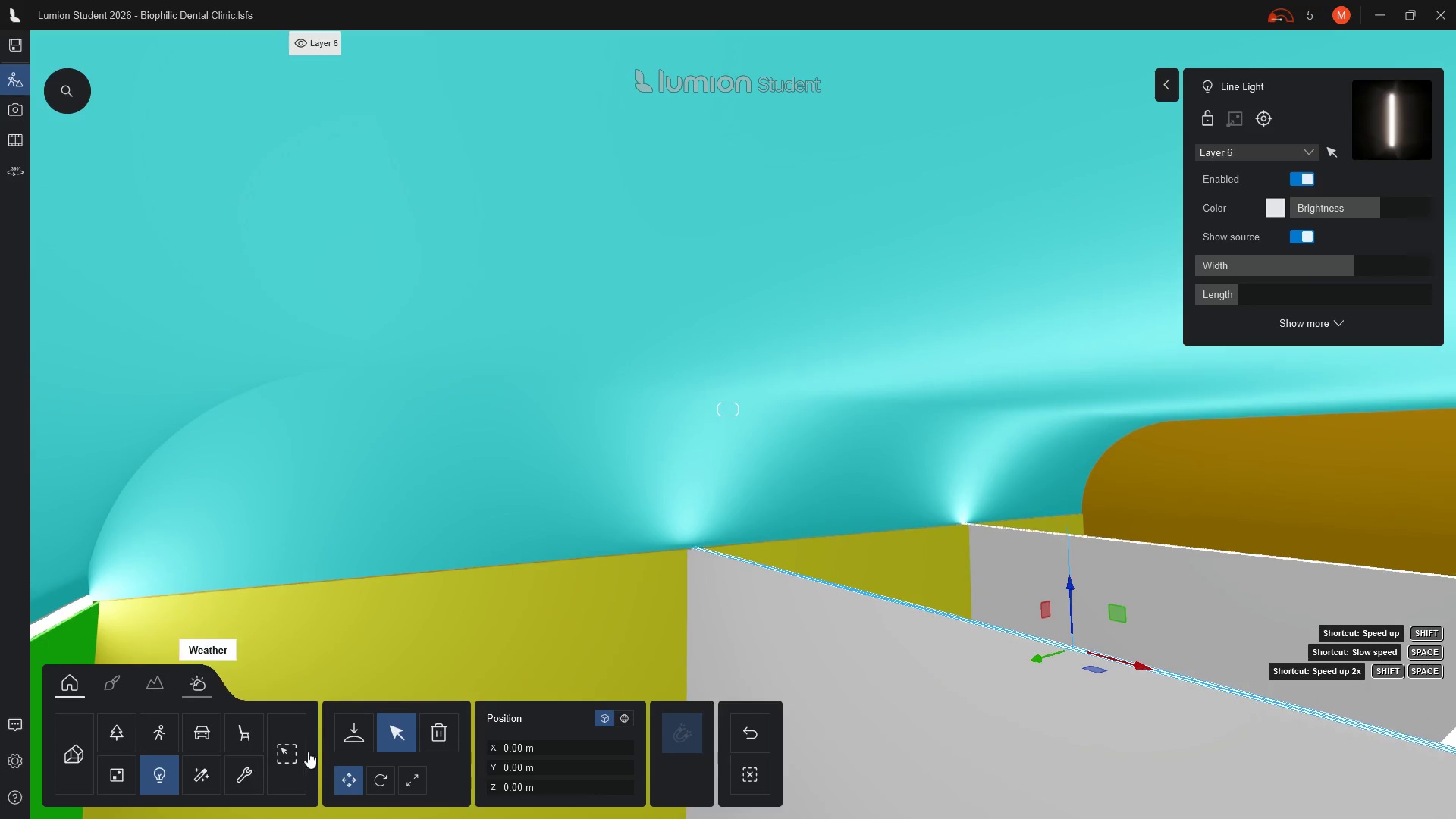 
left_click([146, 765])
 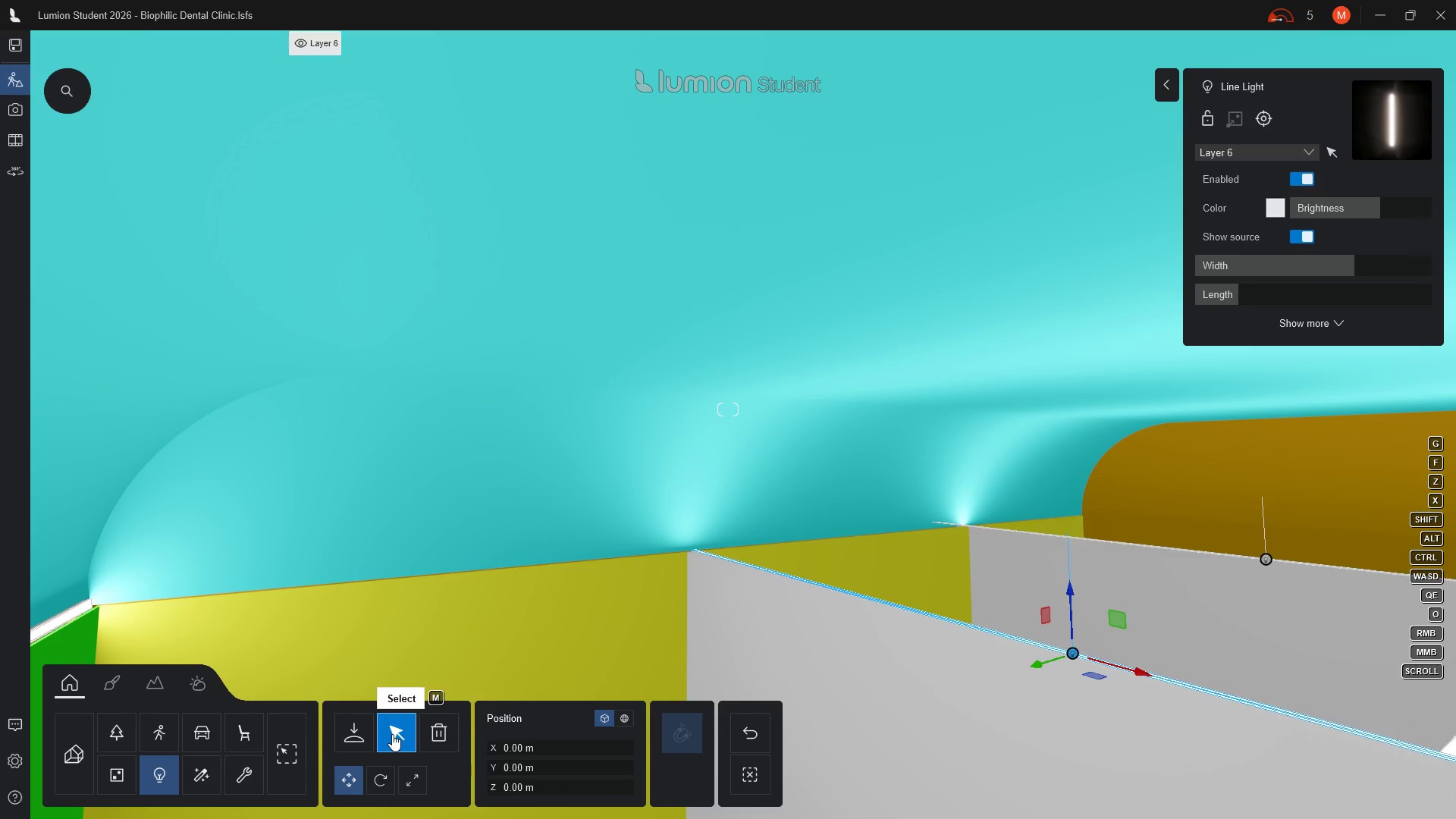 
left_click([353, 734])
 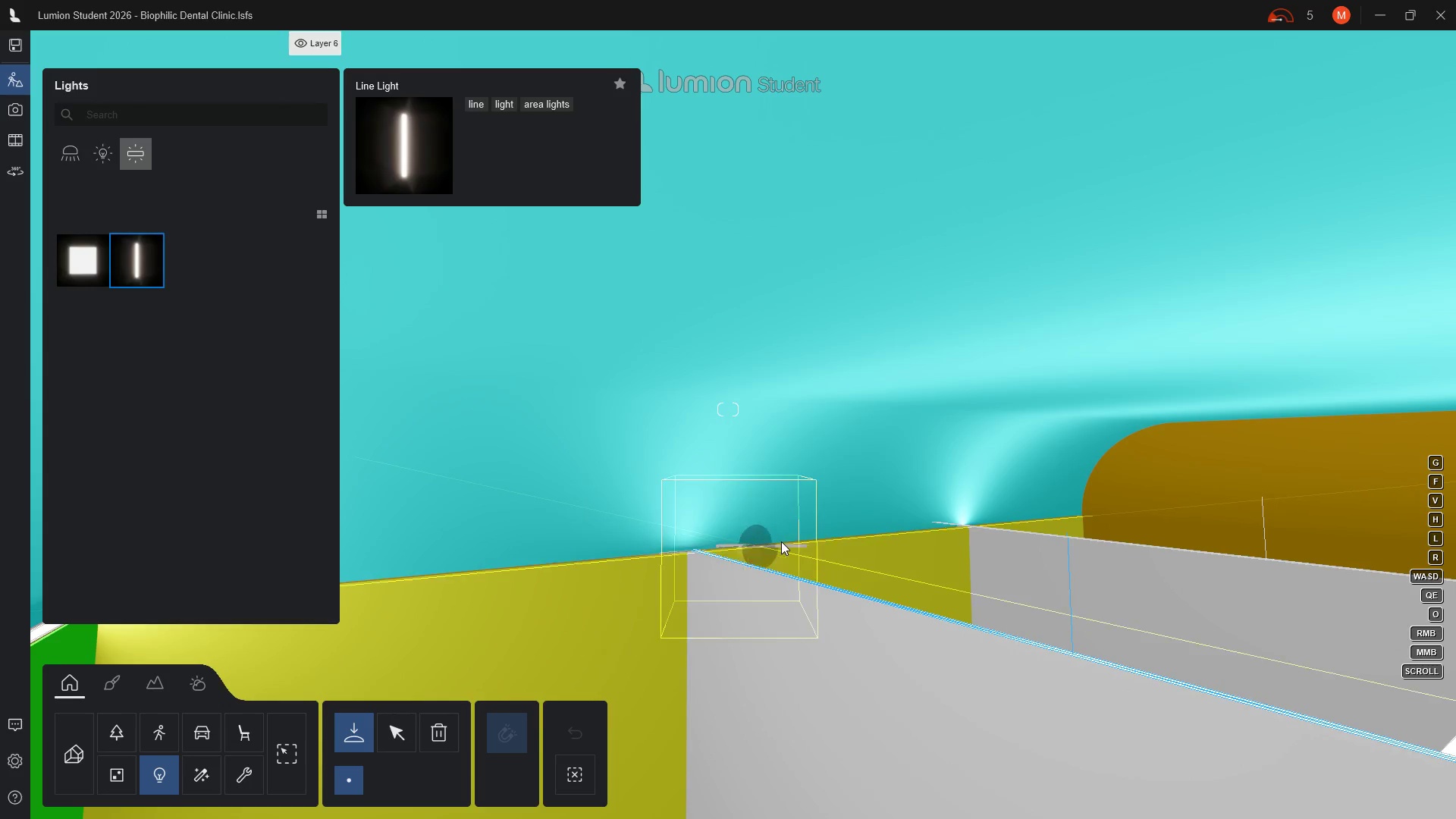 
wait(6.53)
 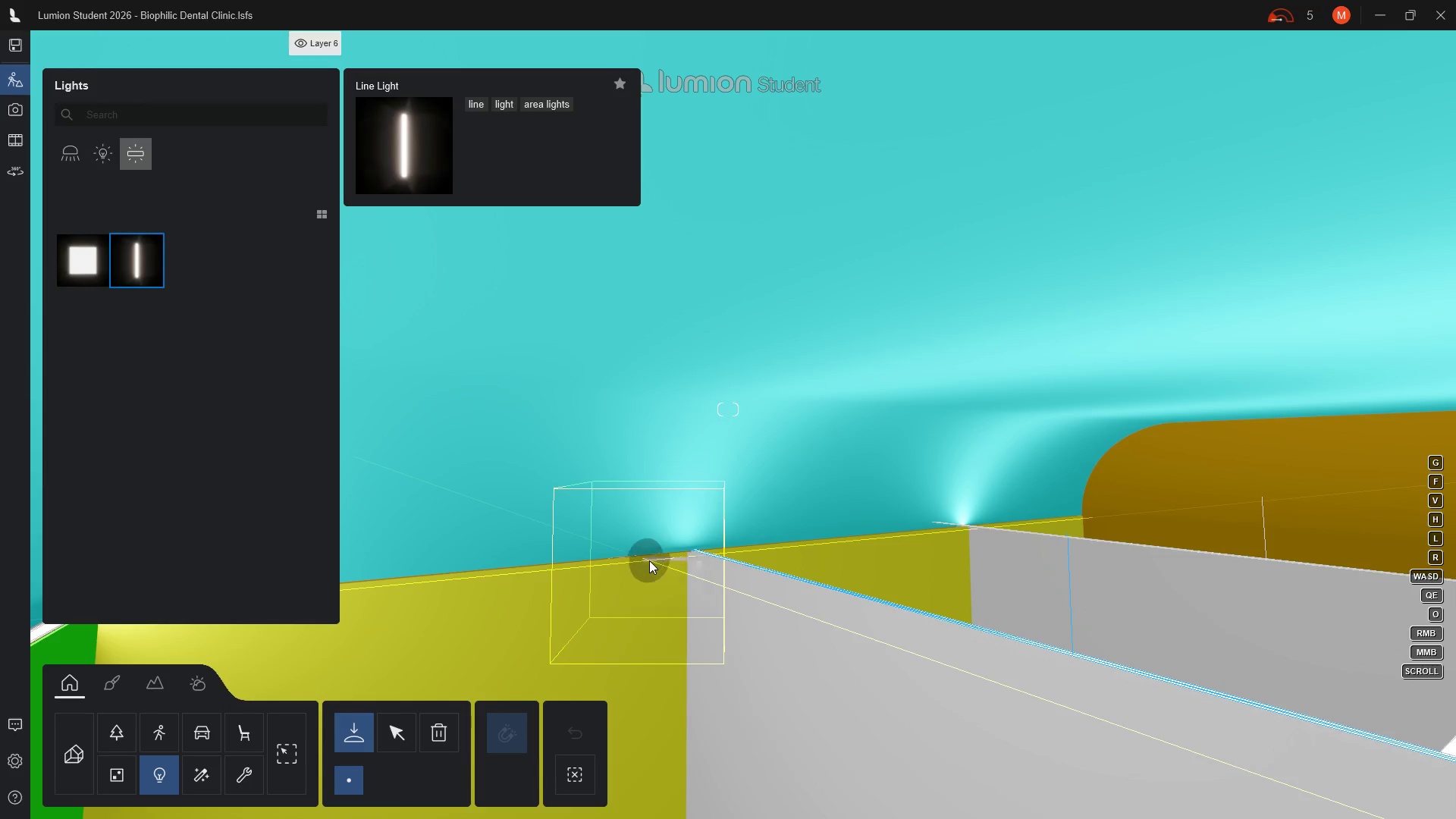 
left_click([783, 541])
 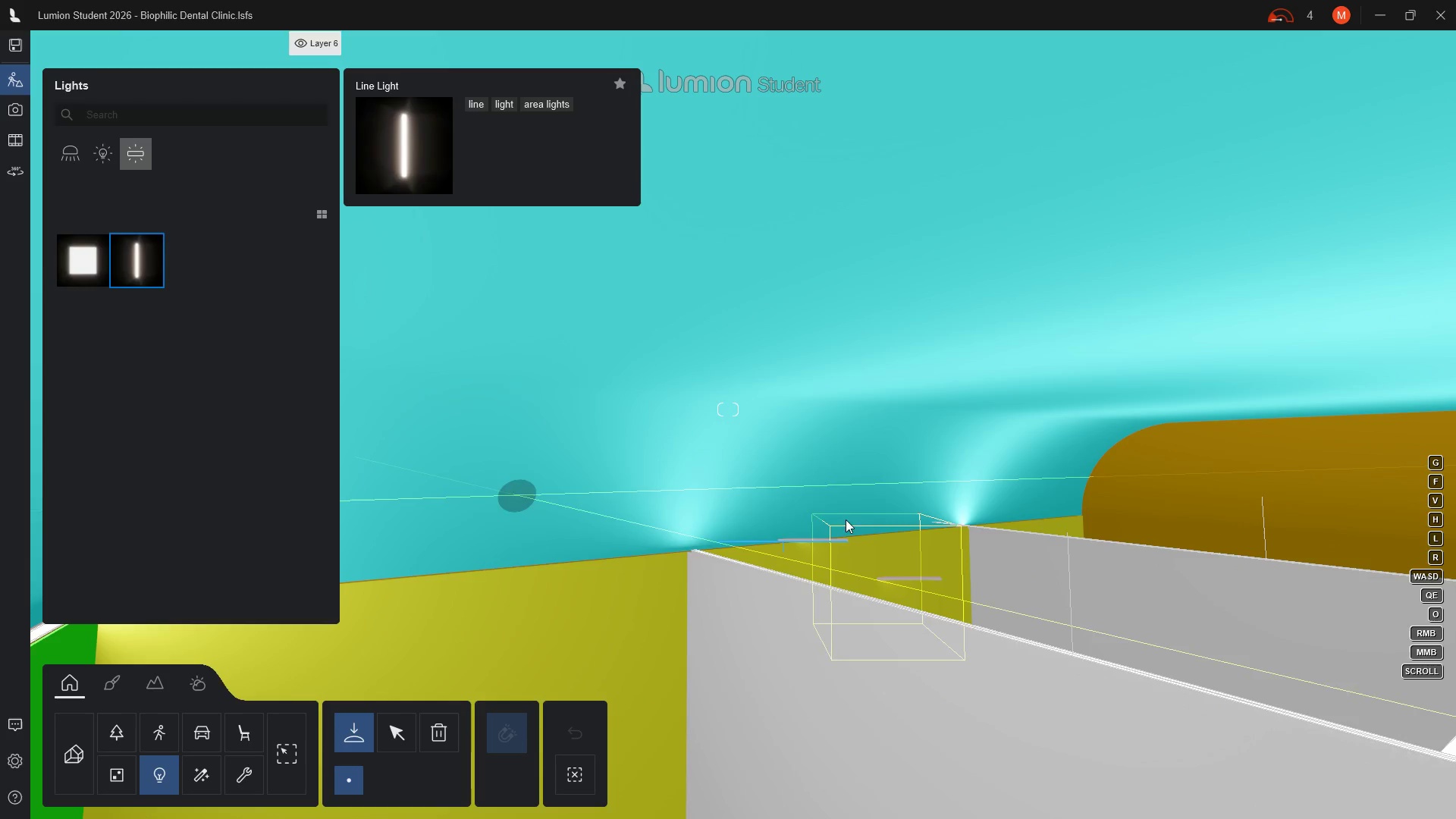 
scroll: coordinate [834, 541], scroll_direction: up, amount: 3.0
 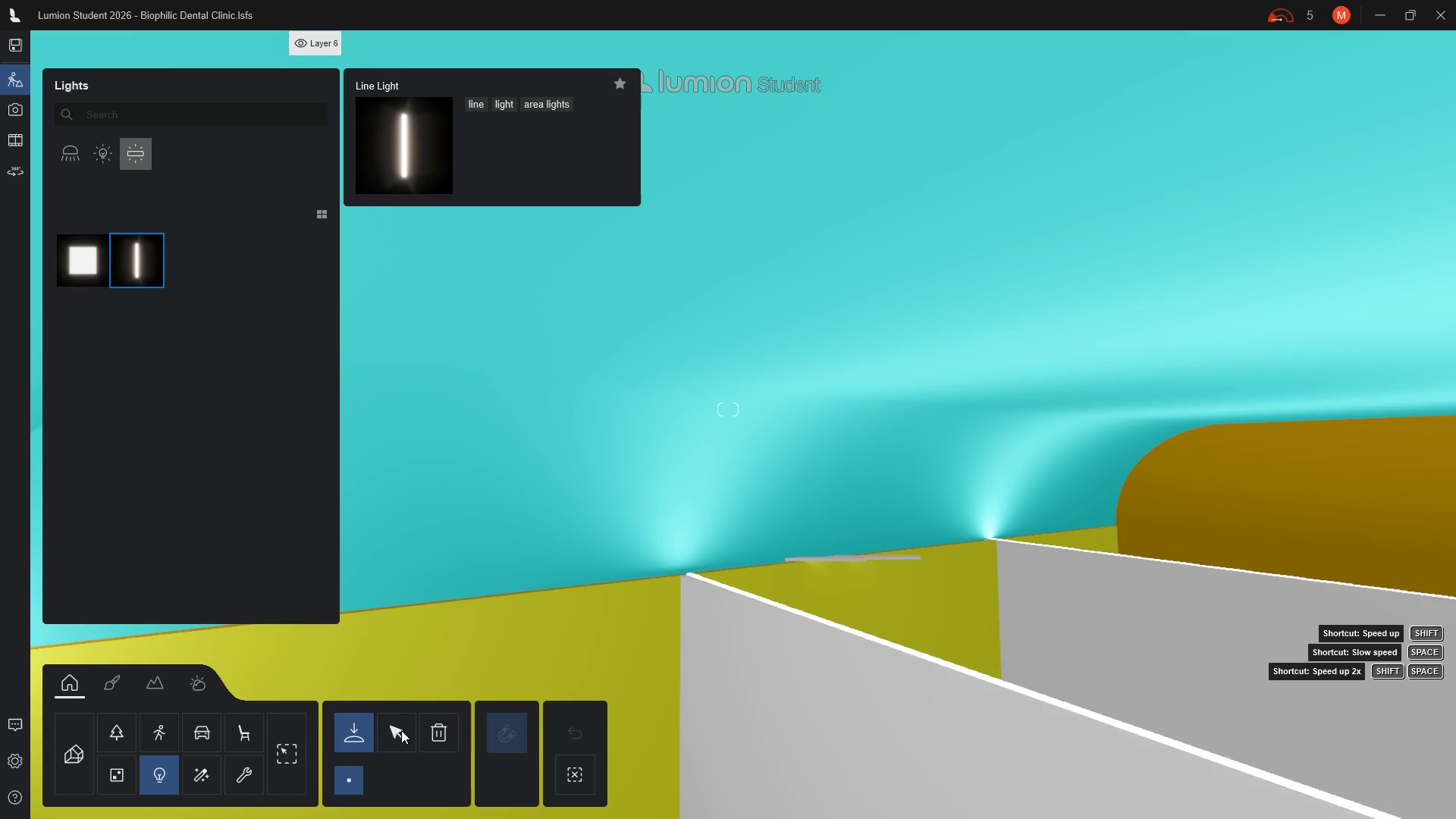 
left_click([399, 730])
 